 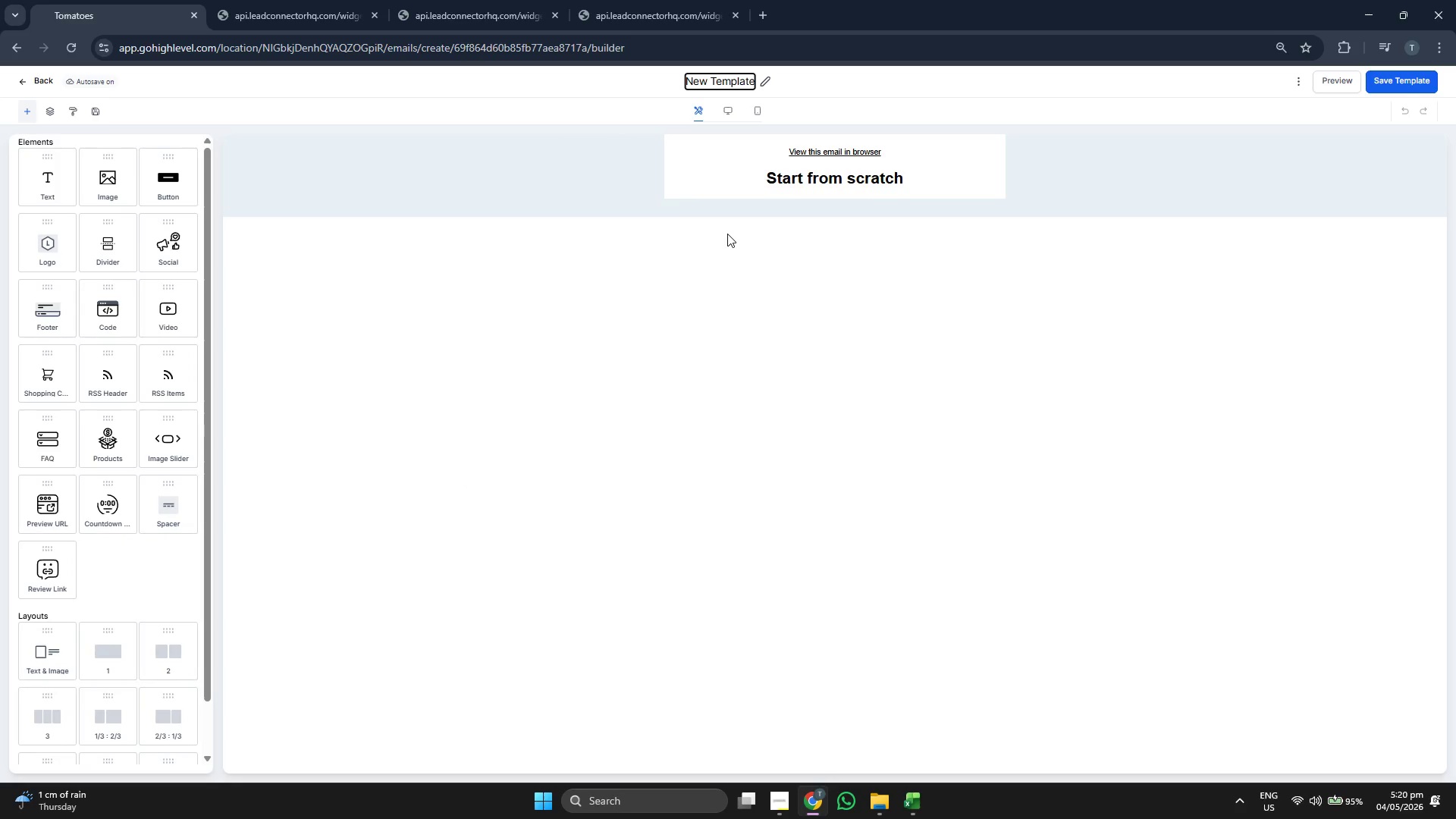 
key(ArrowRight)
 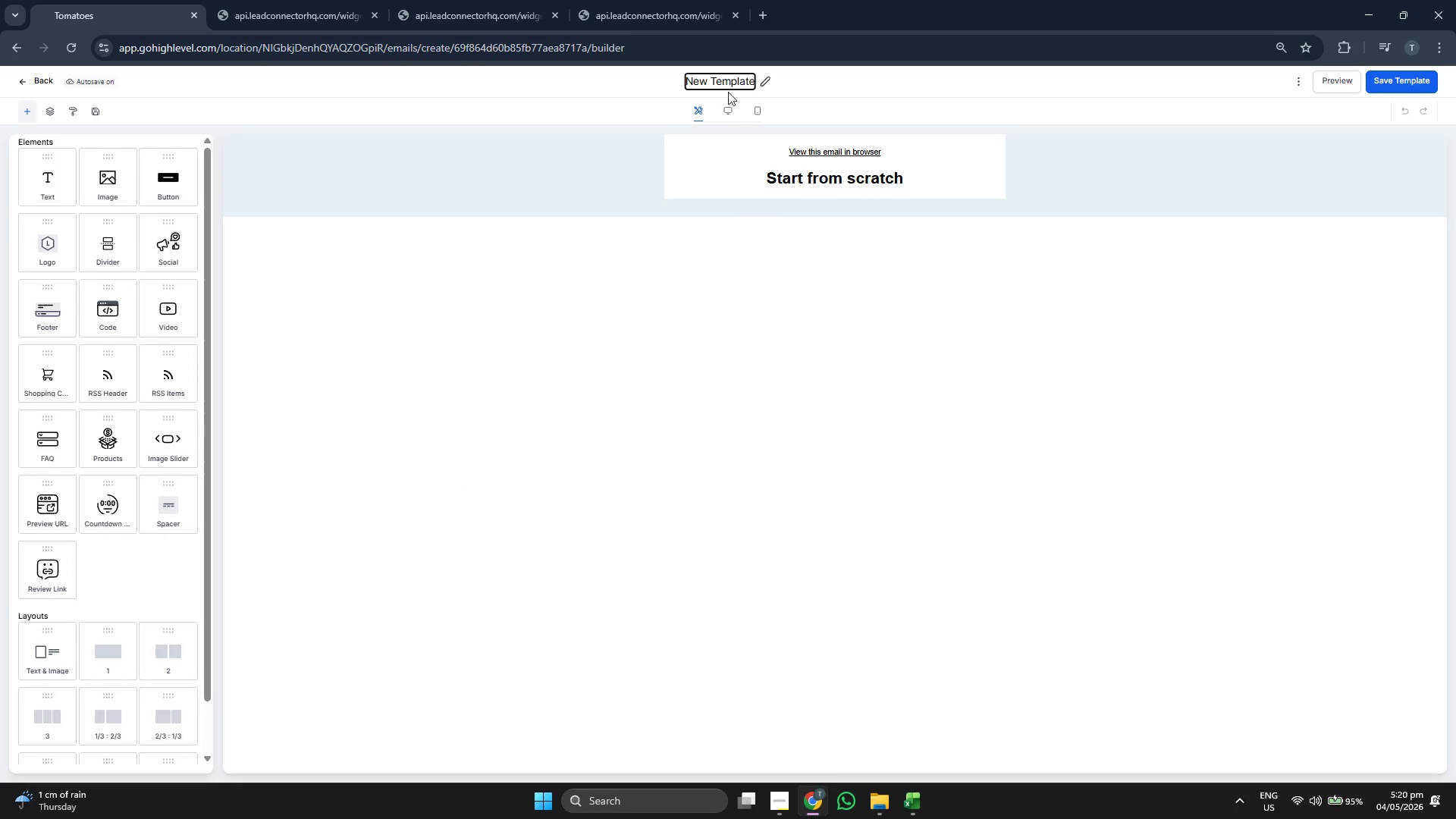 
left_click([733, 80])
 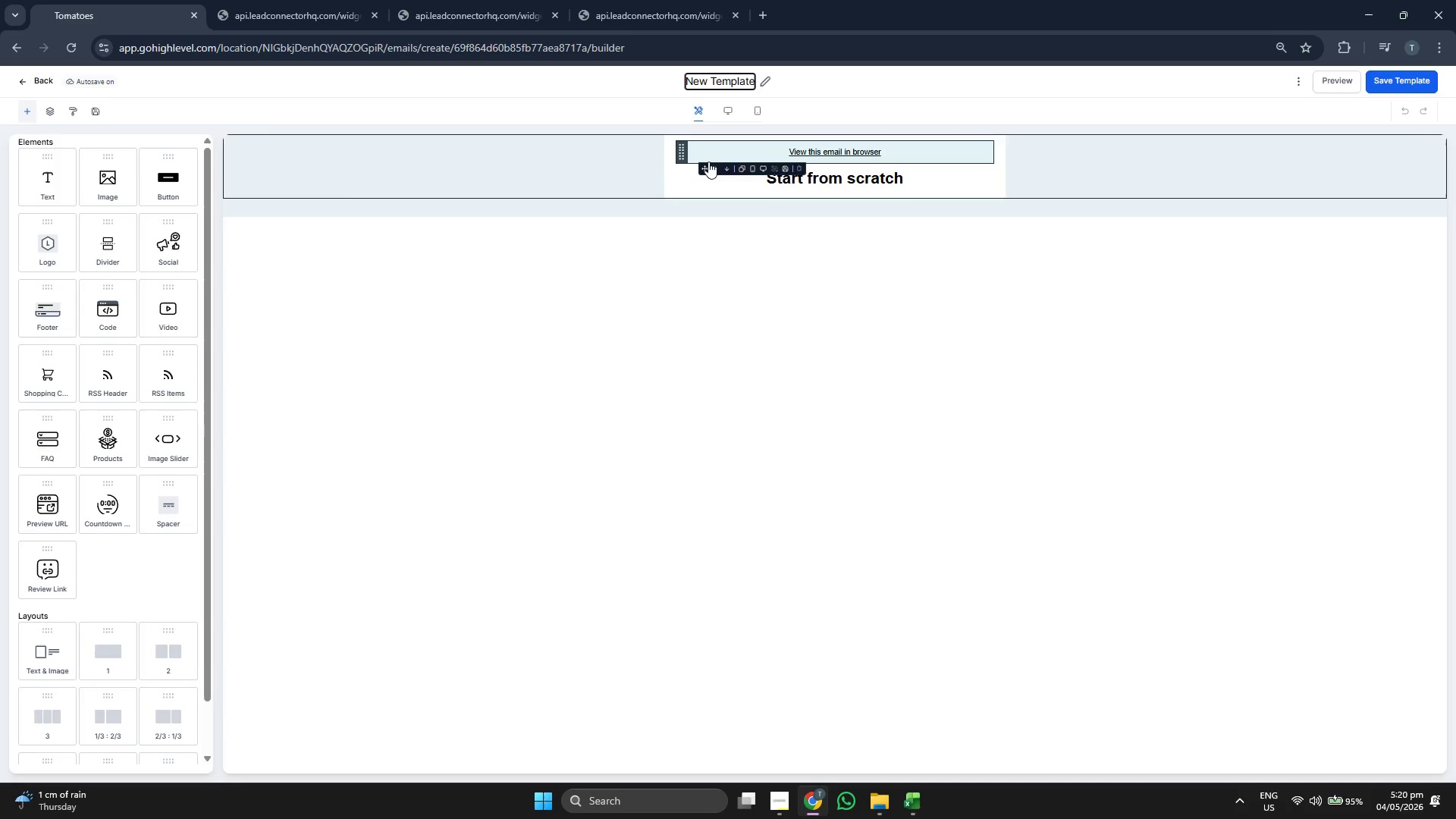 
key(ArrowRight)
 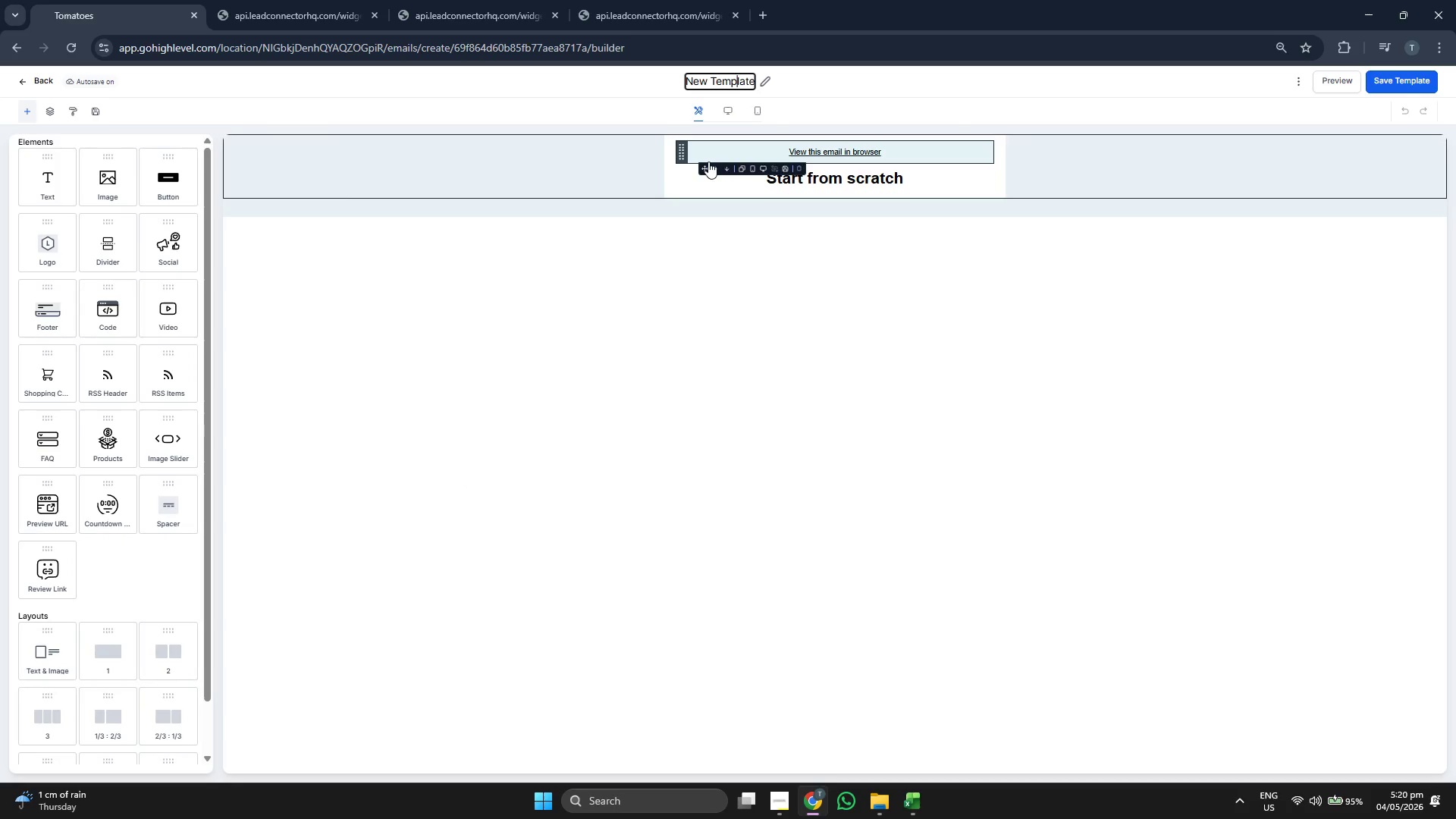 
key(ArrowRight)
 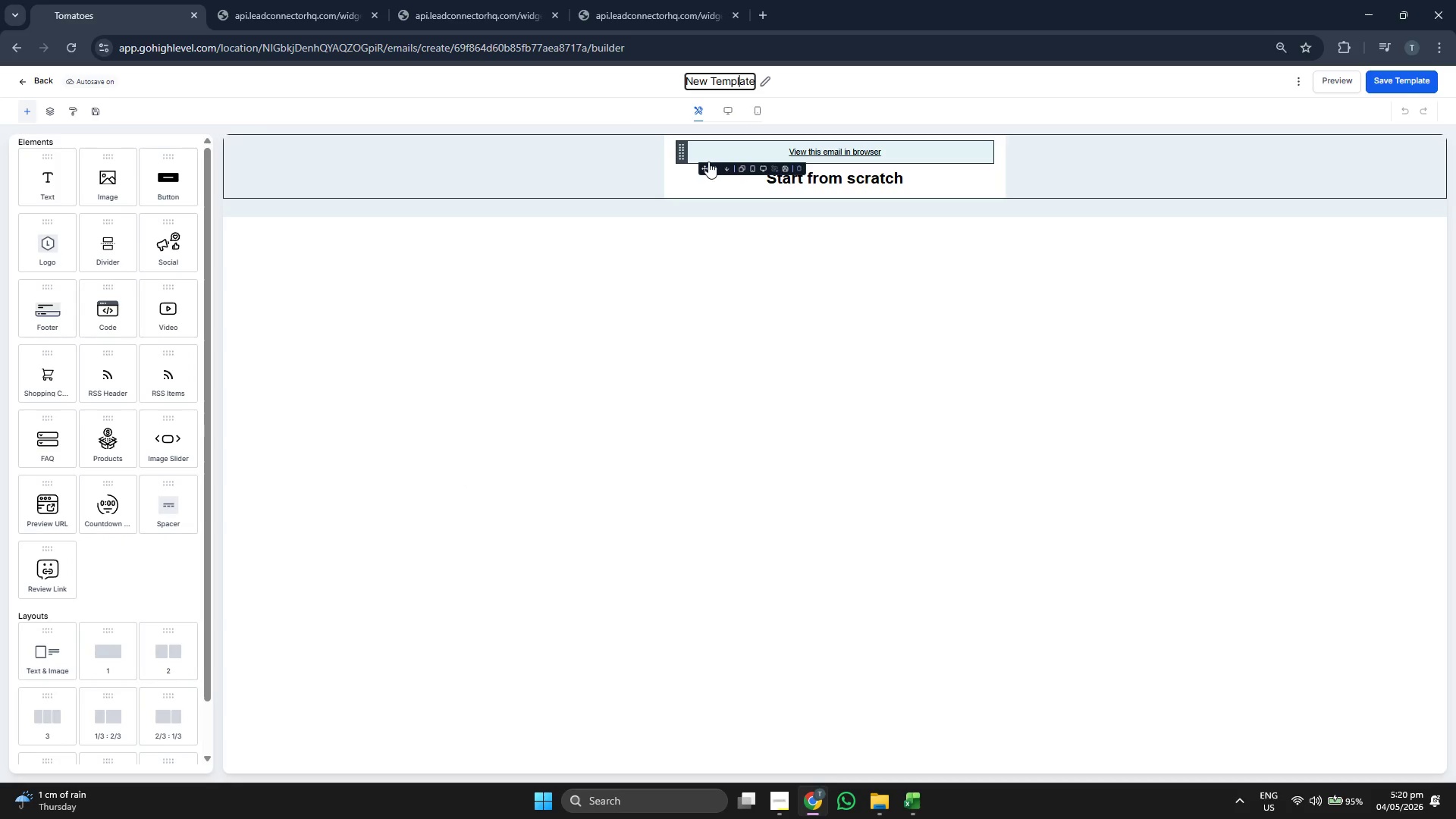 
key(ArrowRight)
 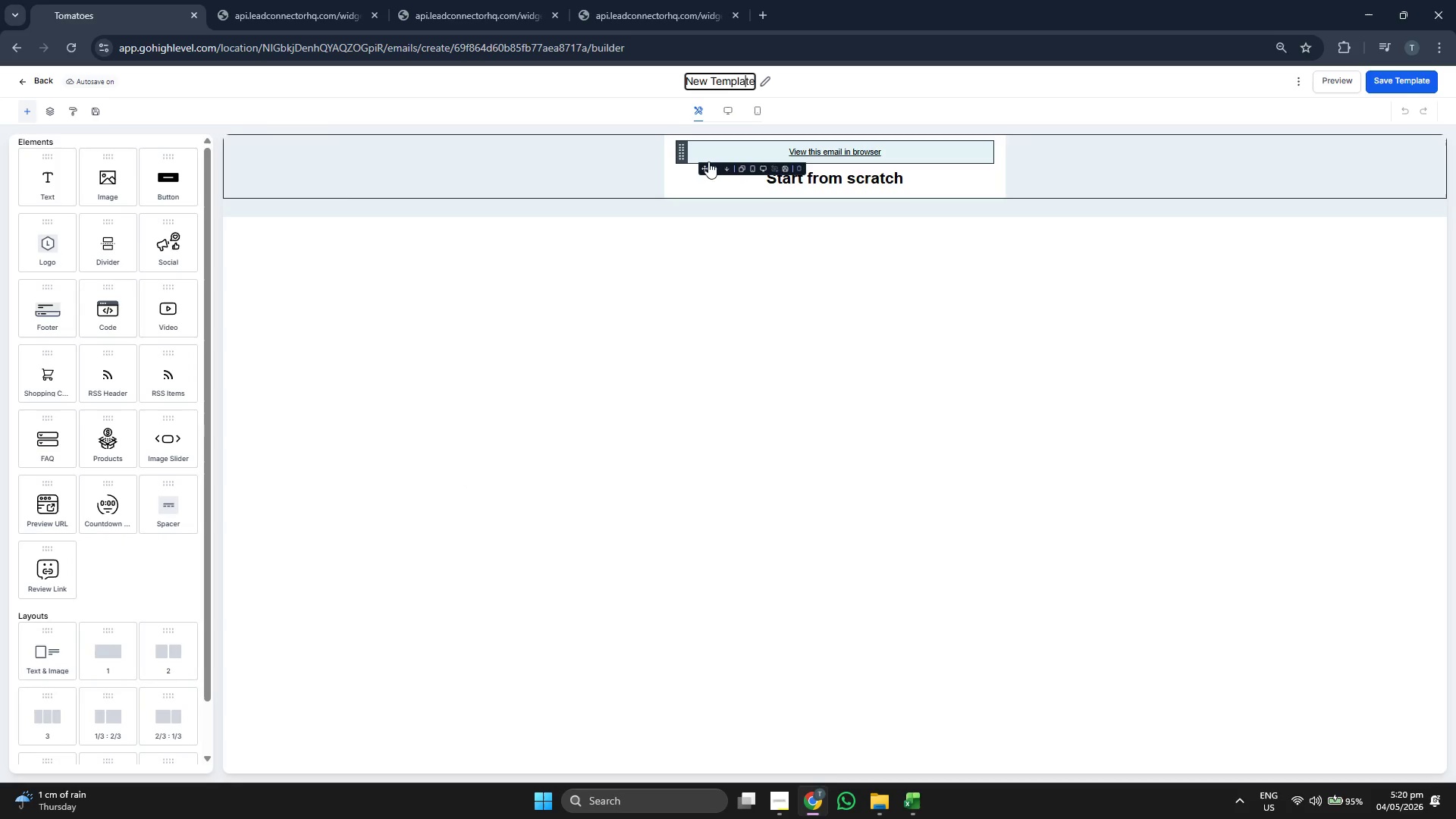 
key(ArrowRight)
 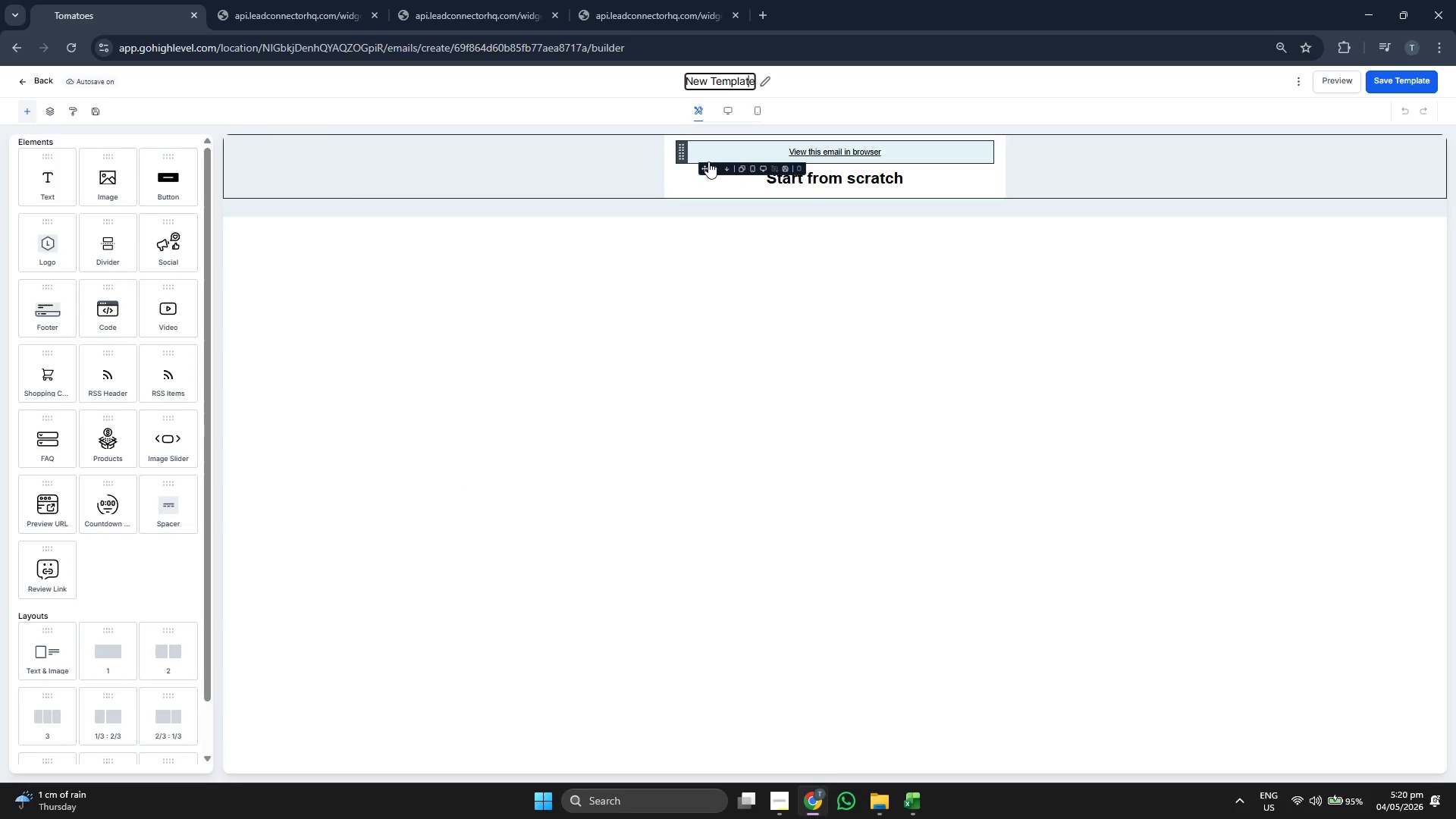 
key(ArrowRight)
 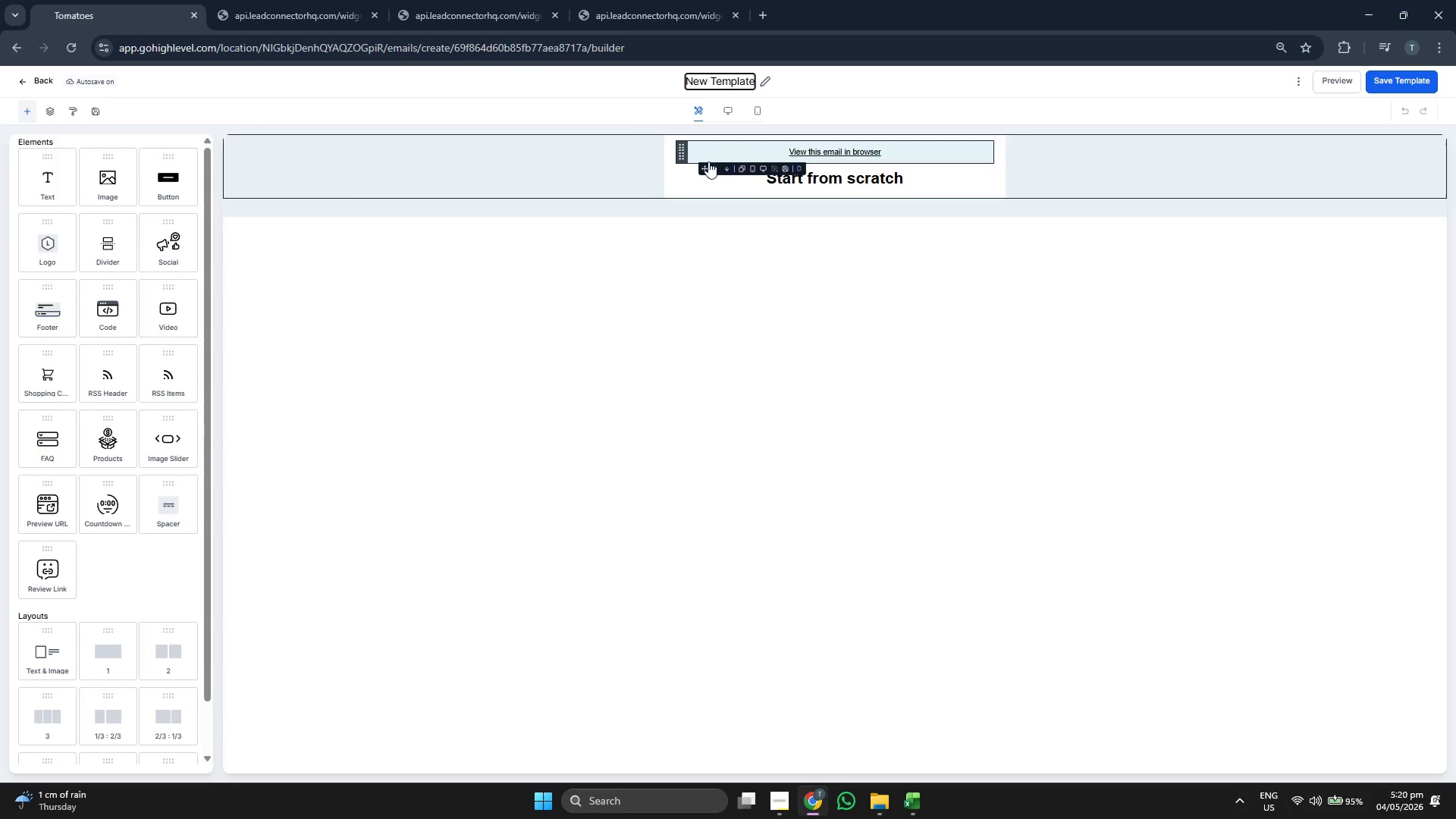 
key(Backspace)
key(Backspace)
key(Backspace)
key(Backspace)
key(Backspace)
key(Backspace)
key(Backspace)
key(Backspace)
key(Backspace)
key(Backspace)
key(Backspace)
key(Backspace)
type(Email)
 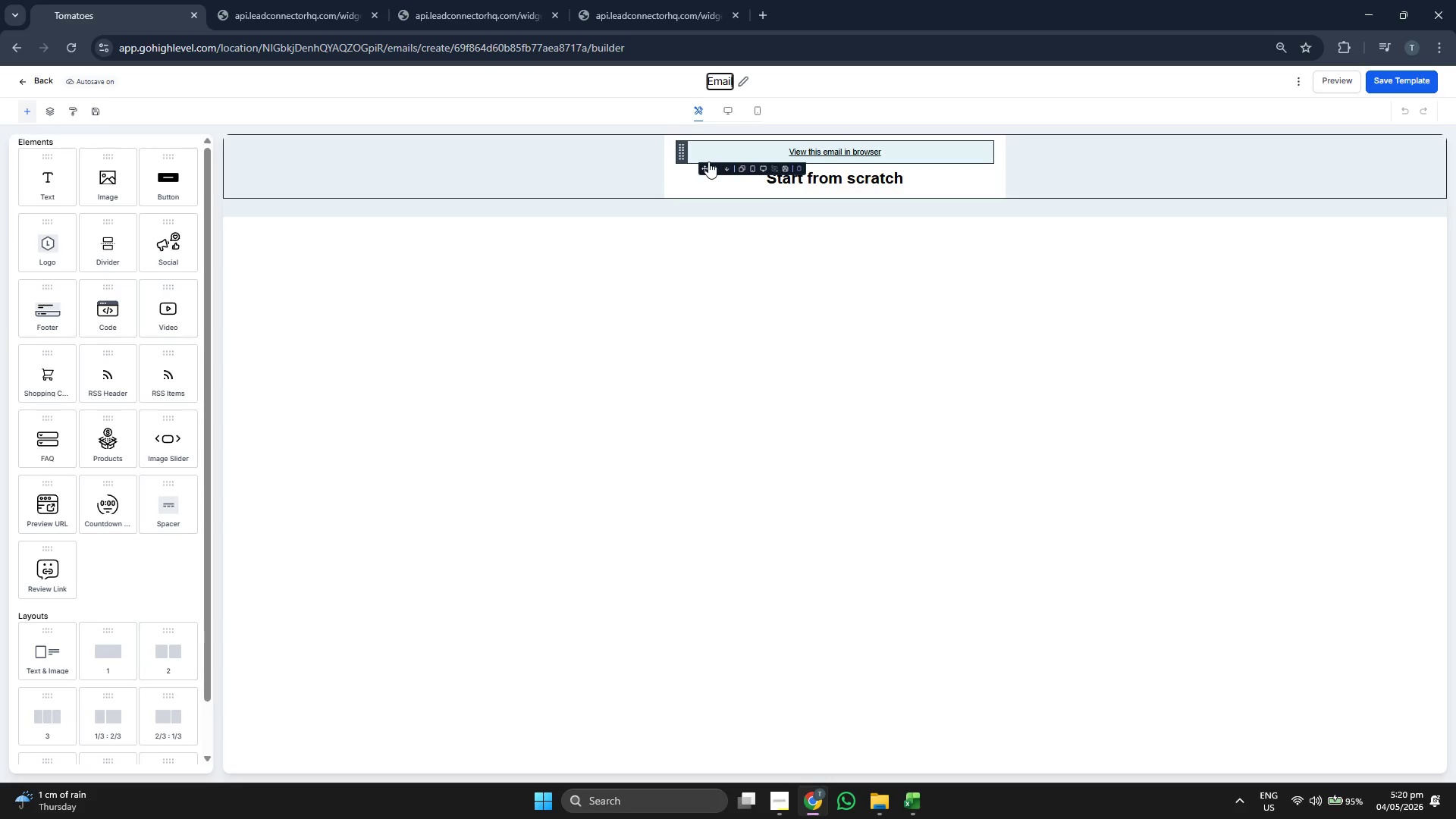 
key(Space)
 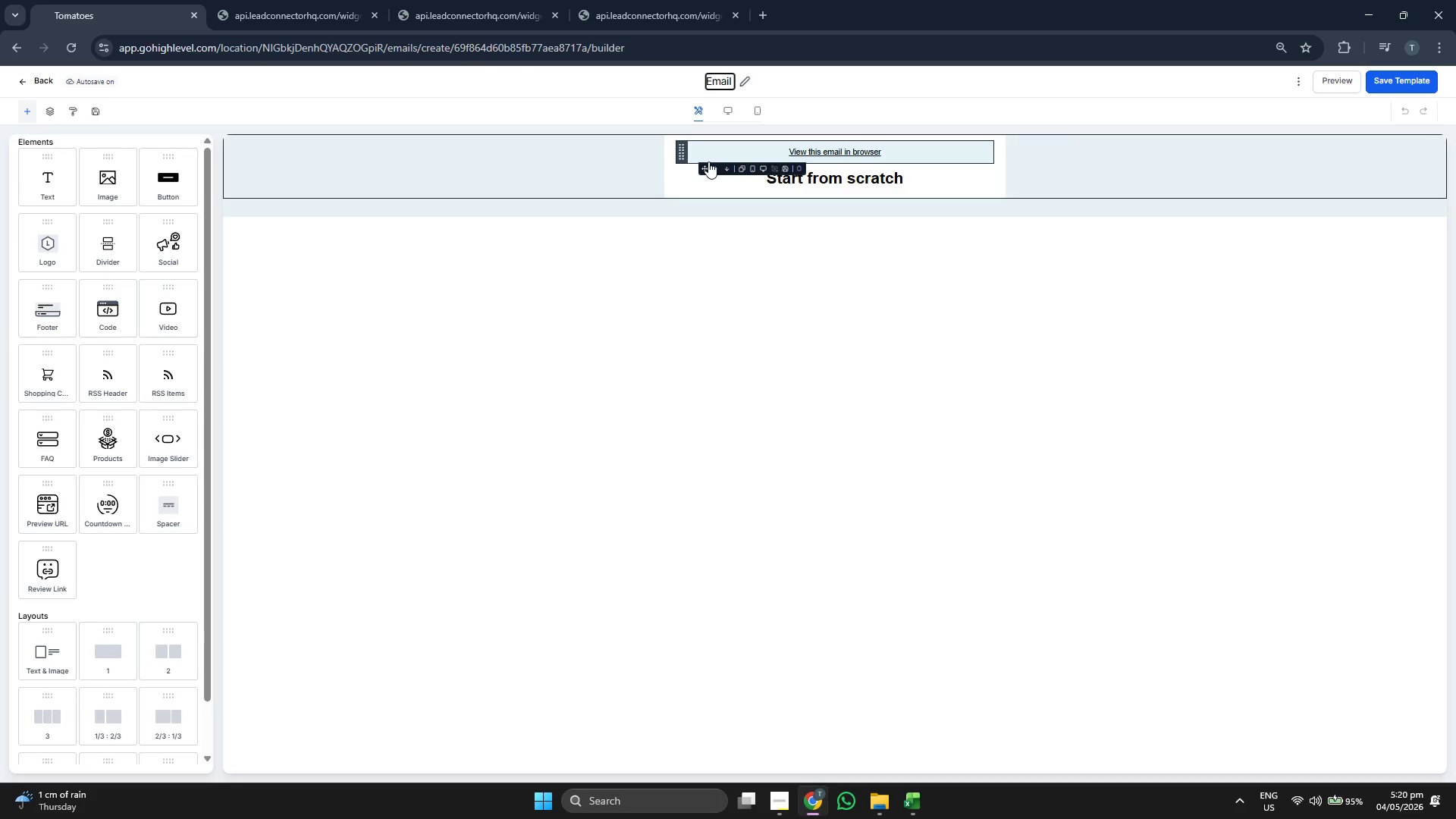 
key(4)
 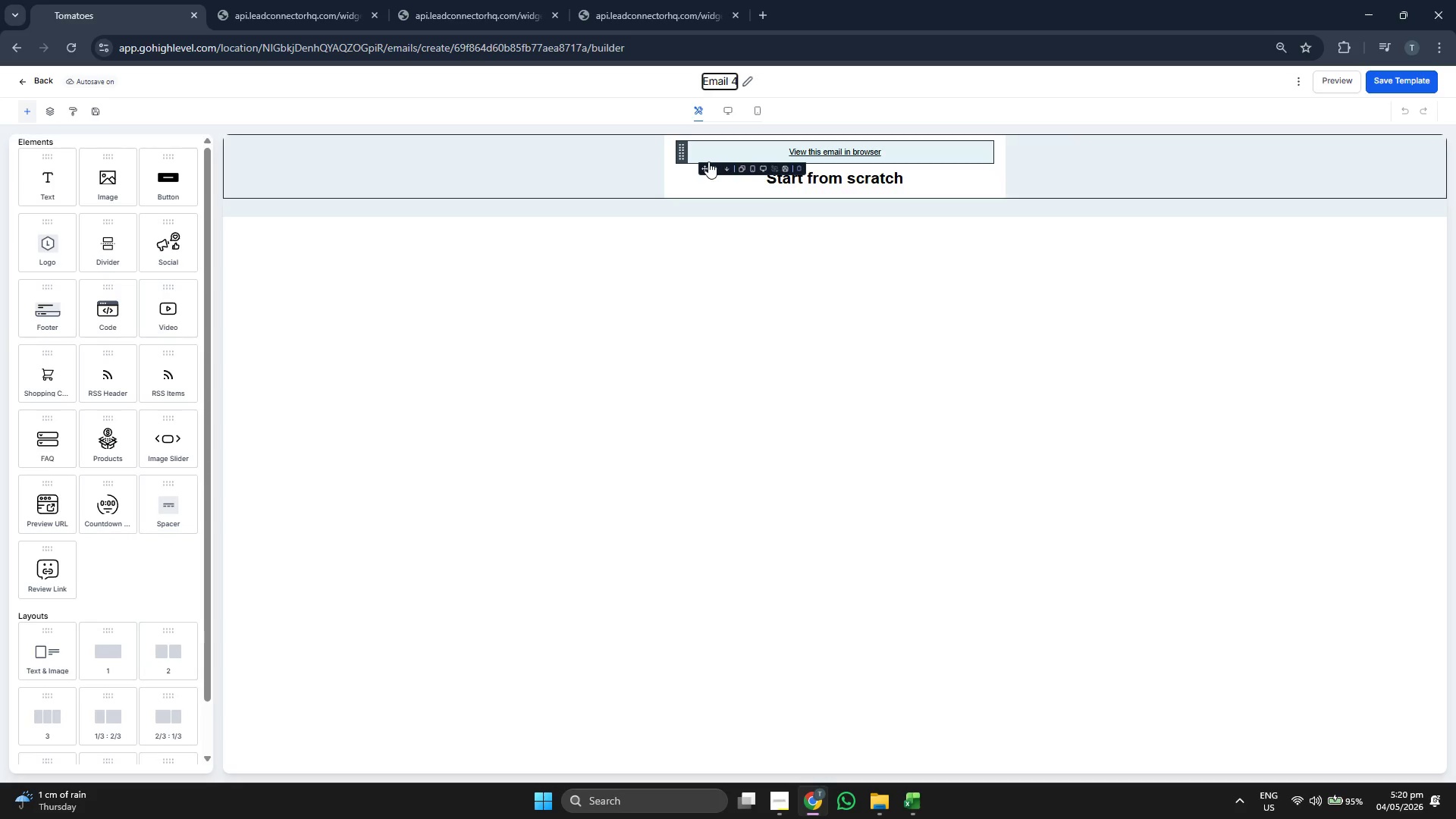 
key(Shift+Semicolon)
 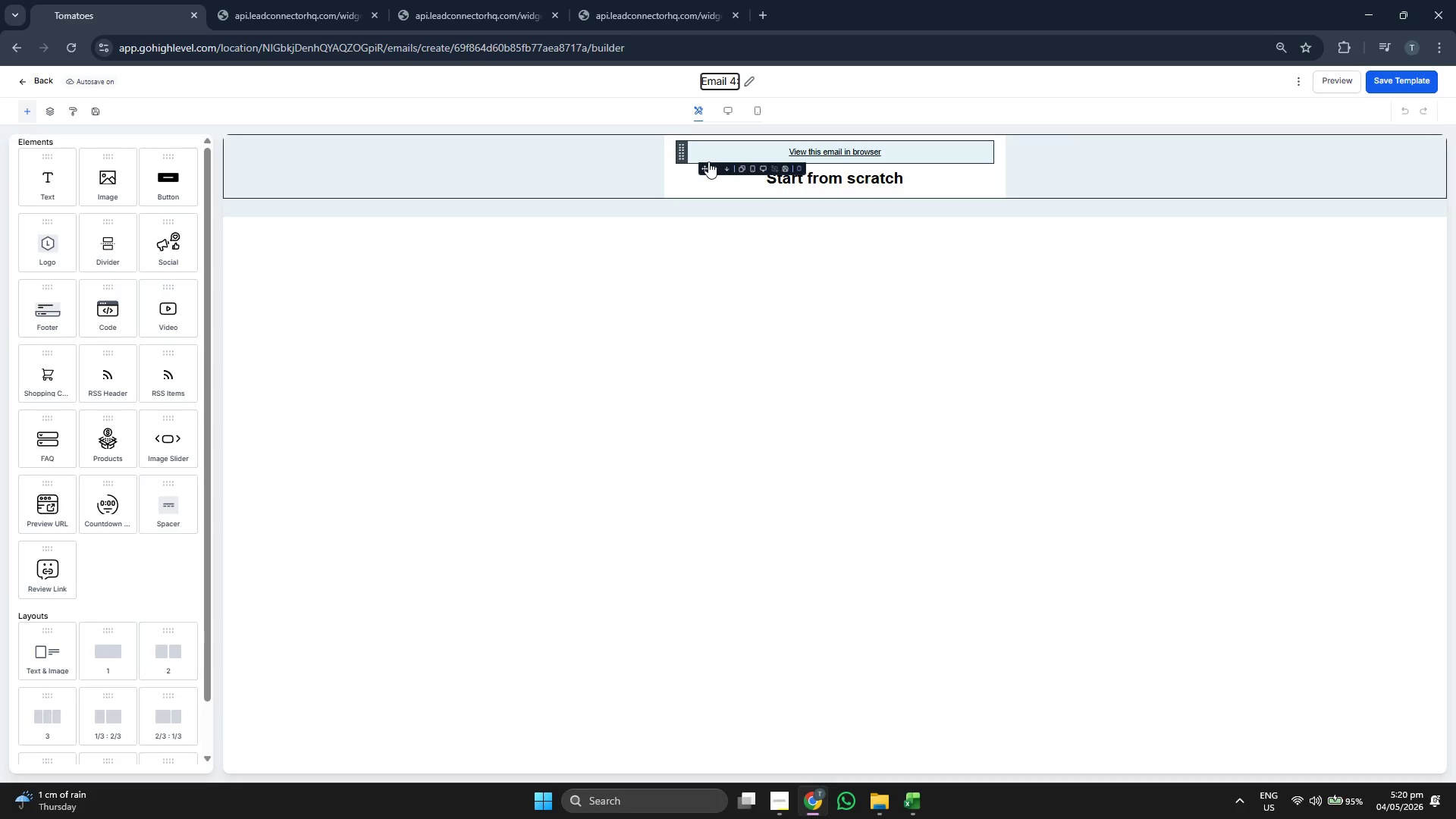 
key(Space)
 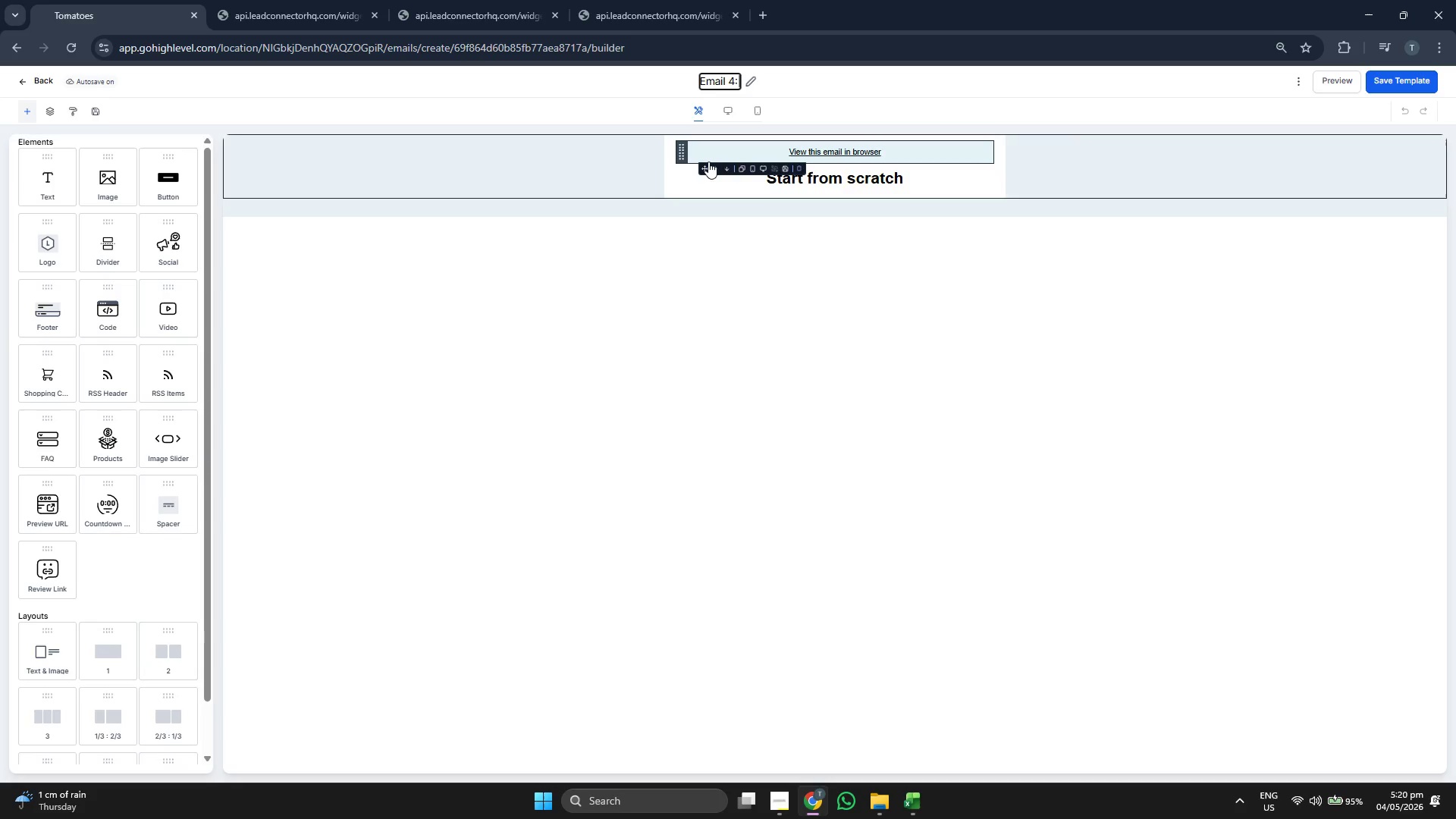 
type(TR)
key(Backspace)
type(he Route )
 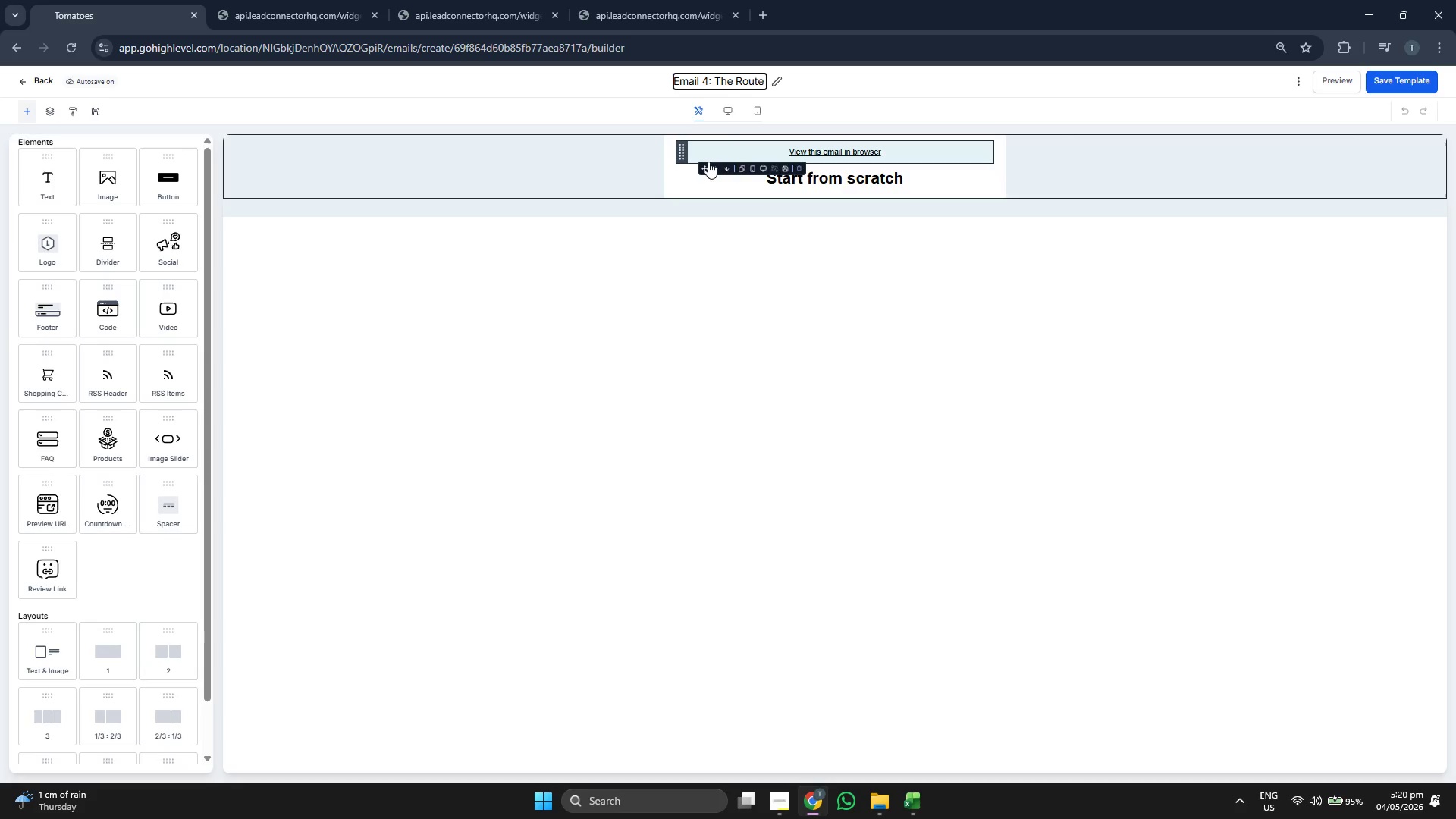 
type((Local Expertise))
 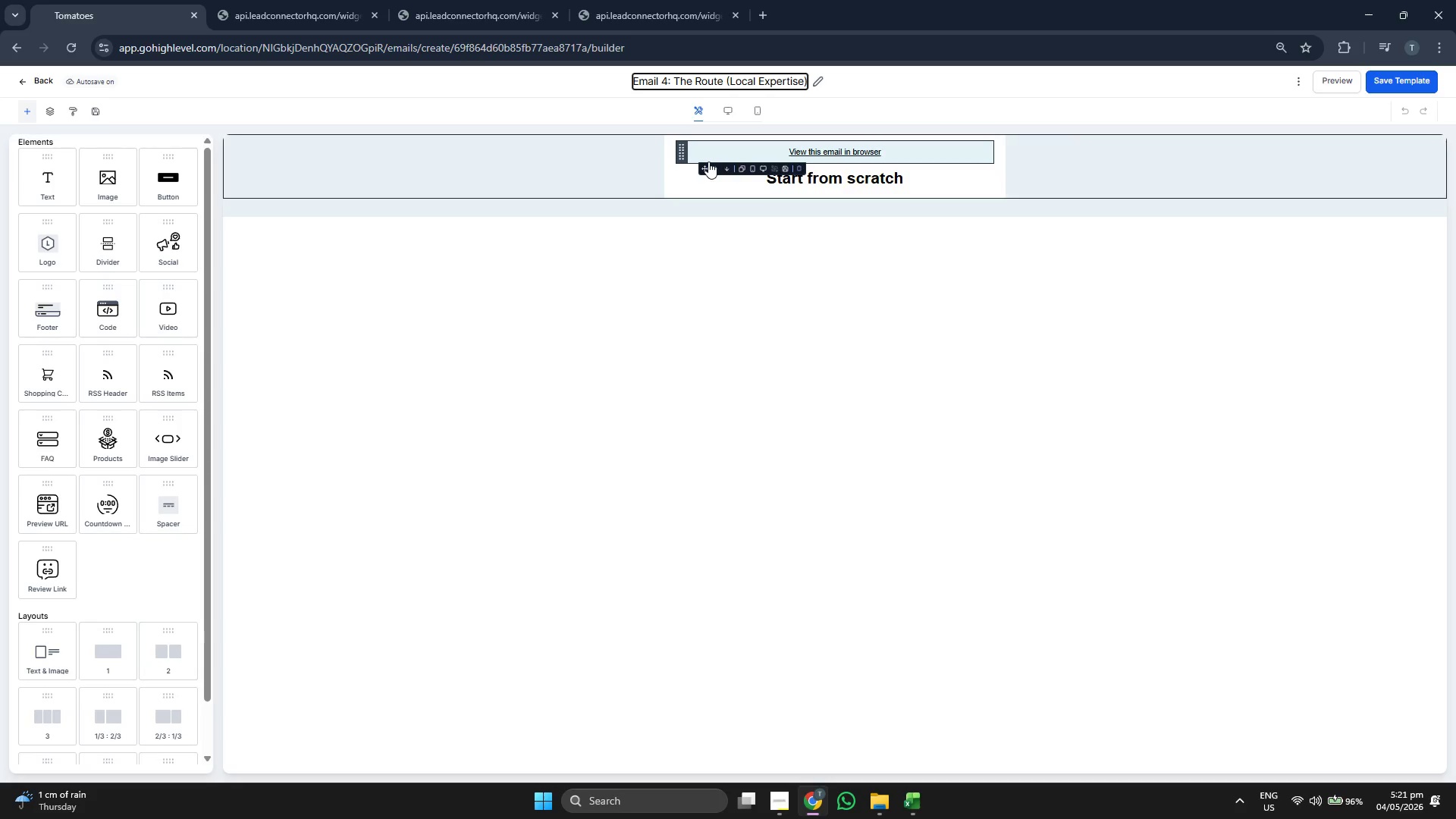 
wait(7.56)
 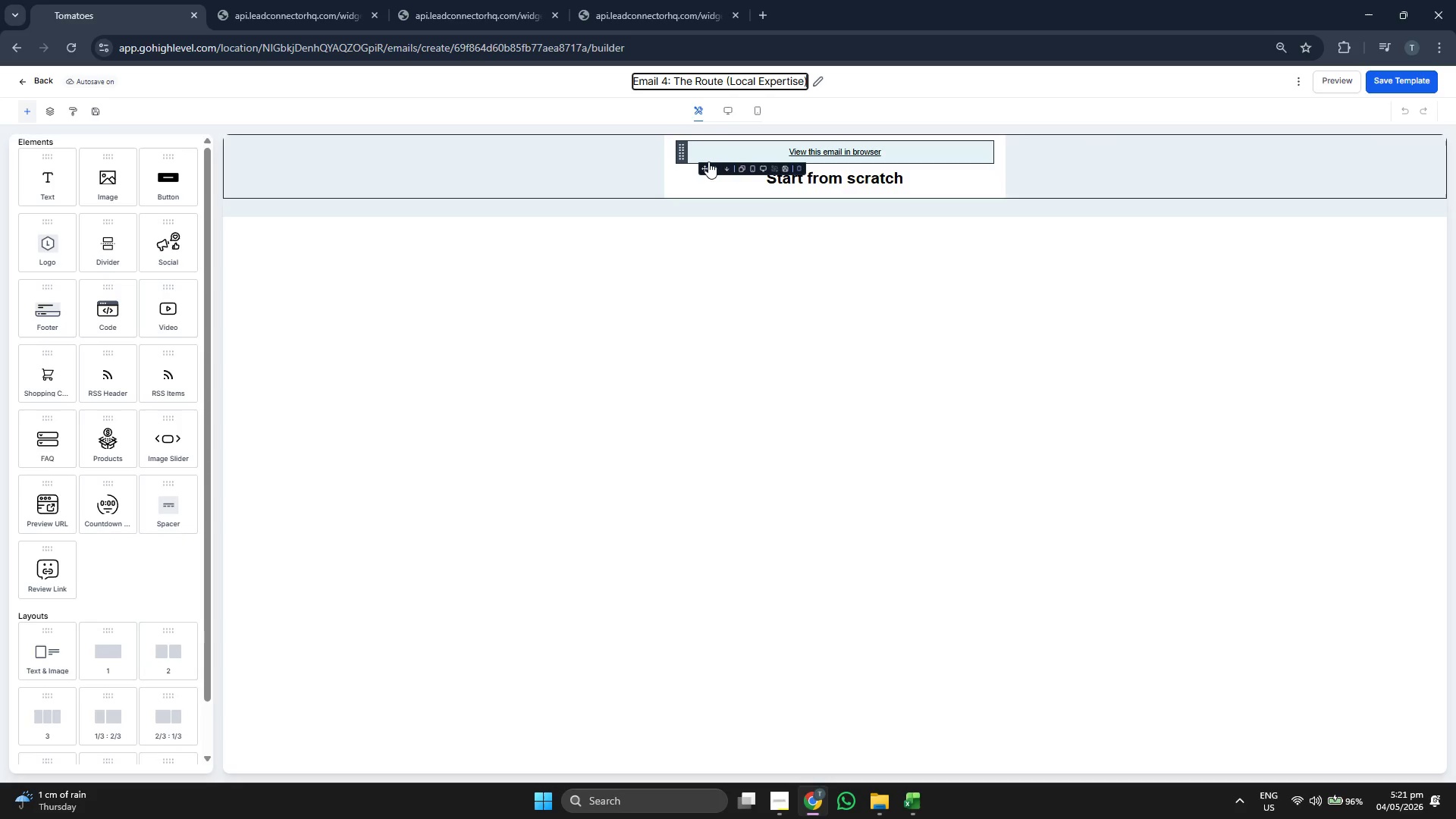 
left_click([799, 160])
 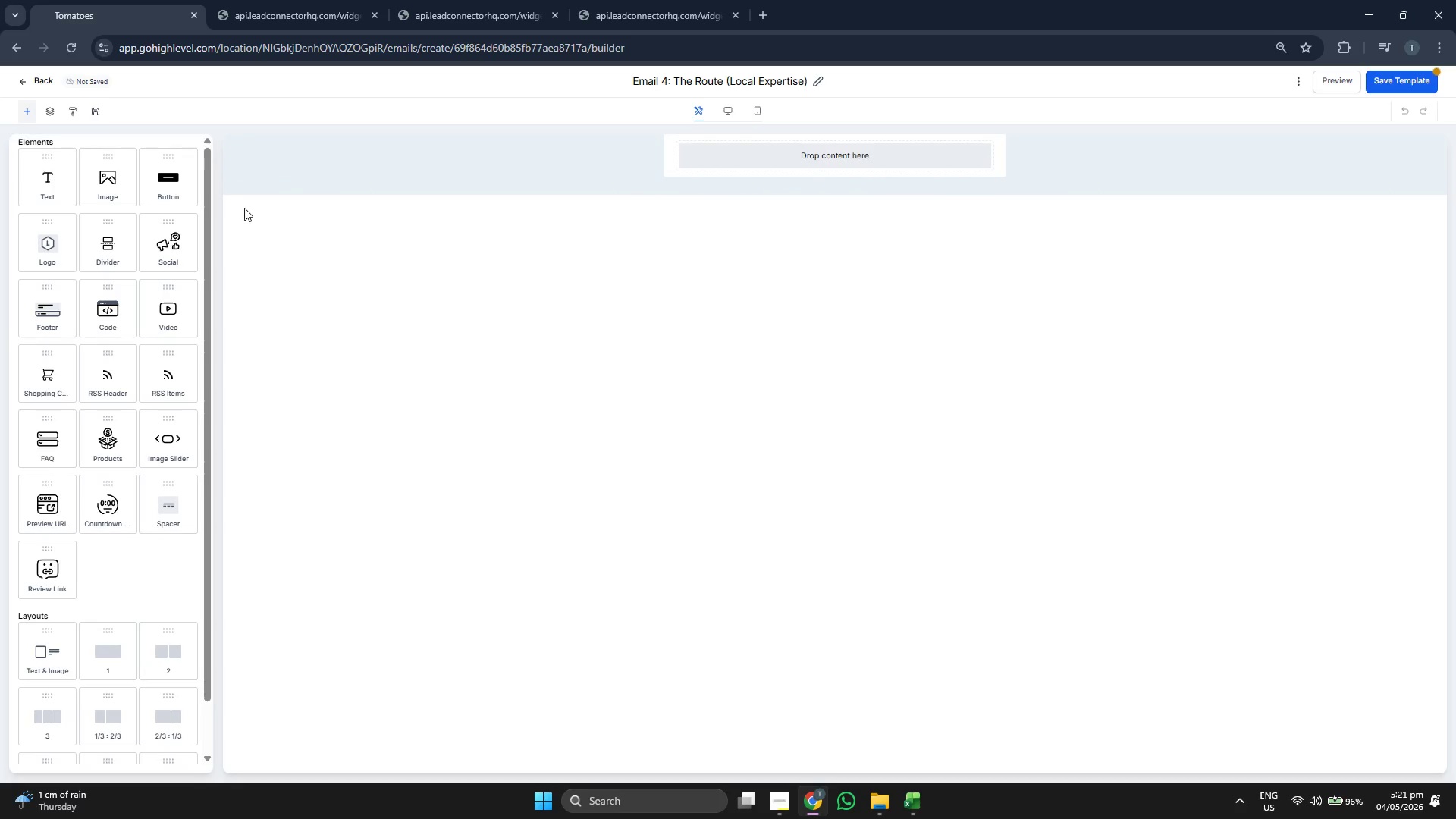 
left_click_drag(start_coordinate=[56, 197], to_coordinate=[790, 172])
 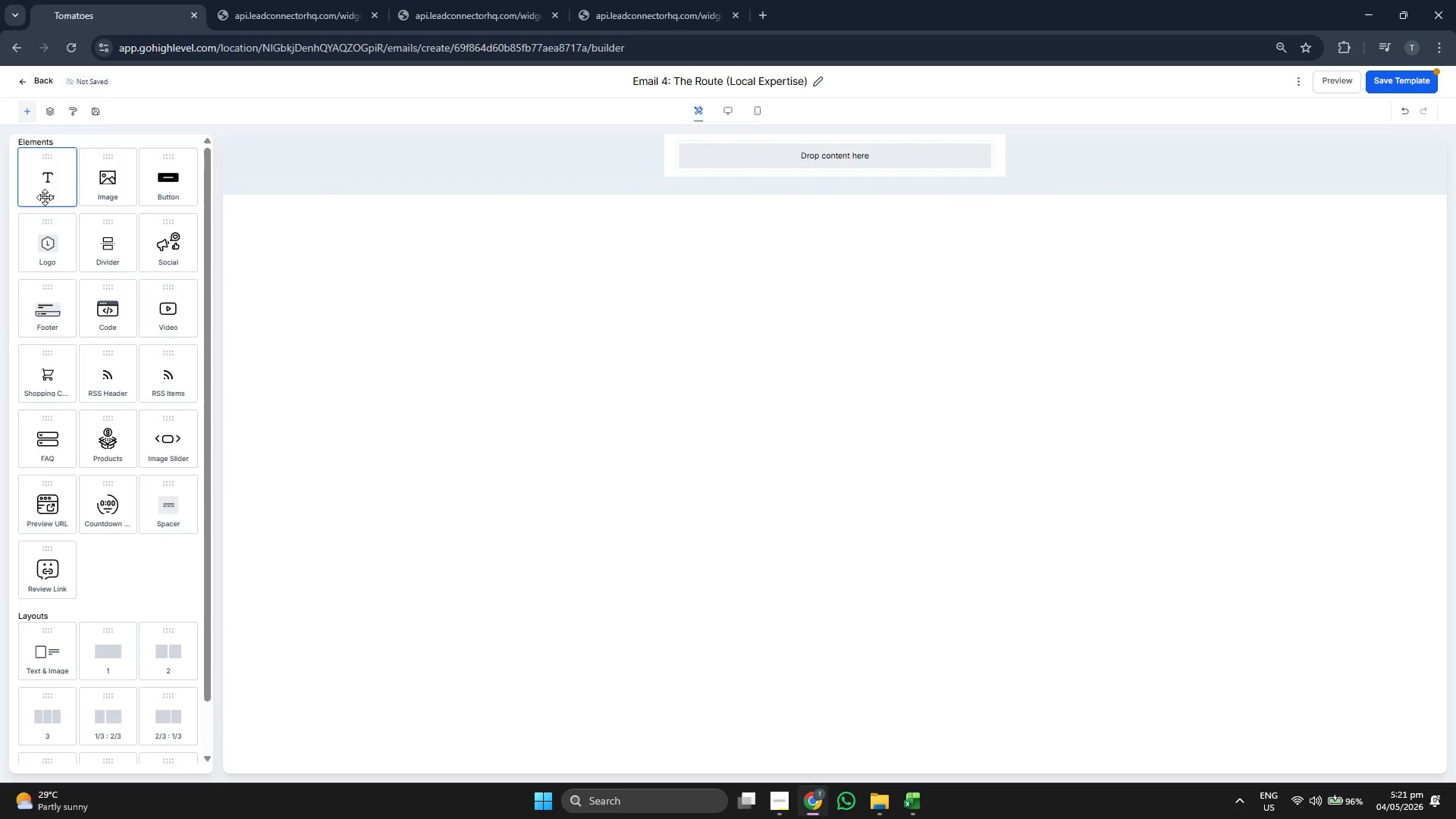 
left_click_drag(start_coordinate=[45, 195], to_coordinate=[831, 167])
 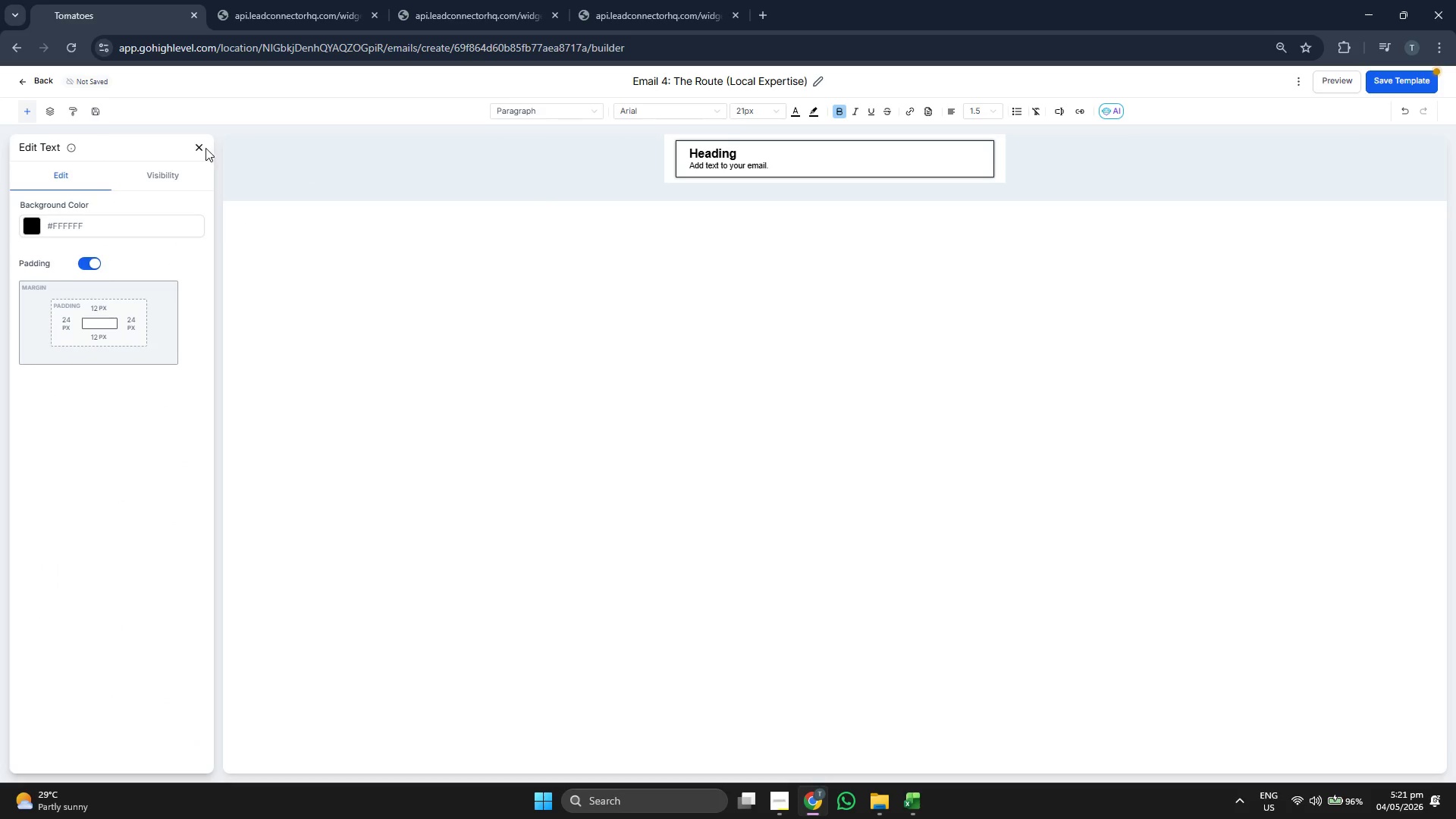 
left_click_drag(start_coordinate=[133, 172], to_coordinate=[793, 137])
 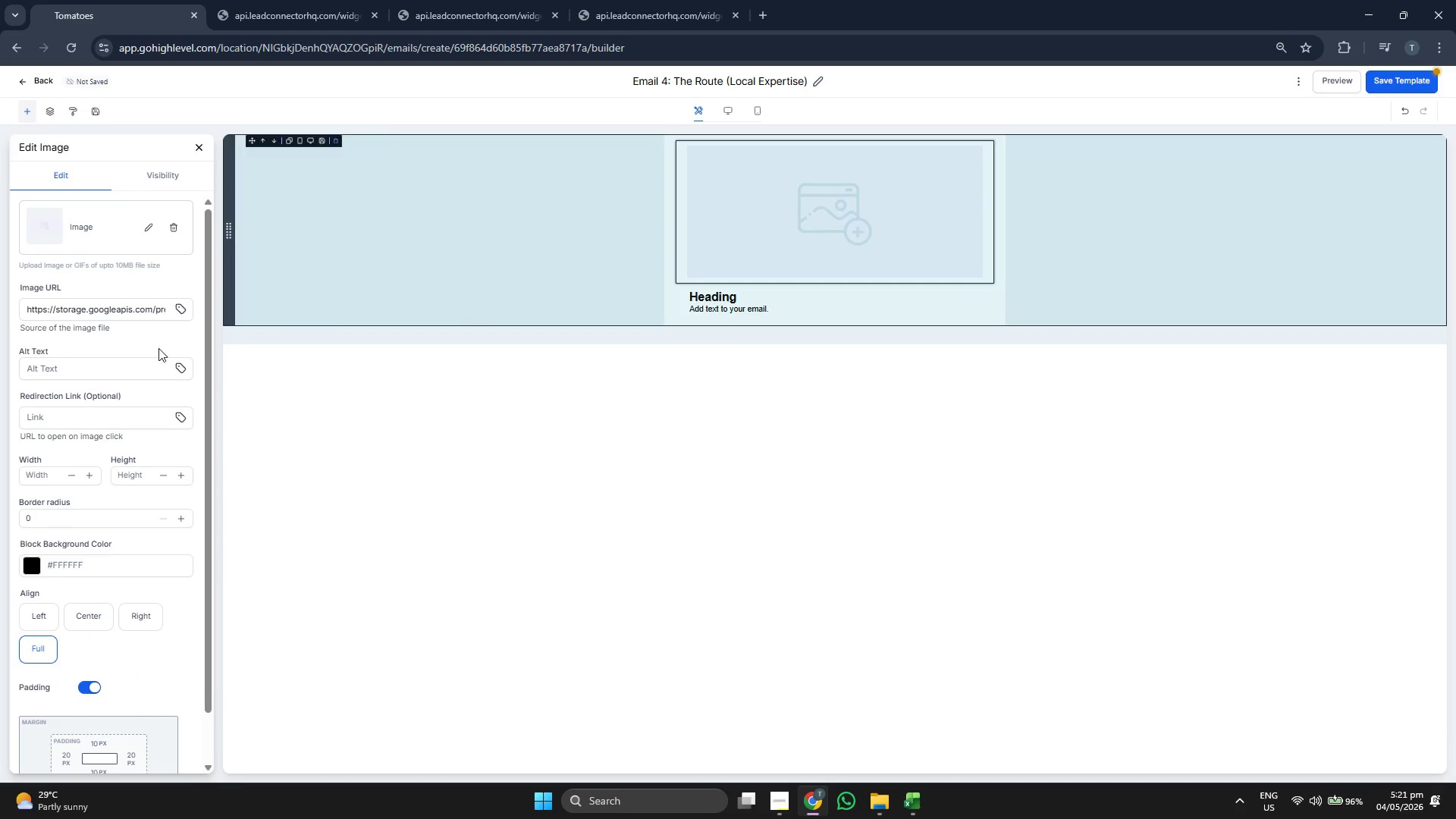 
left_click([32, 478])
 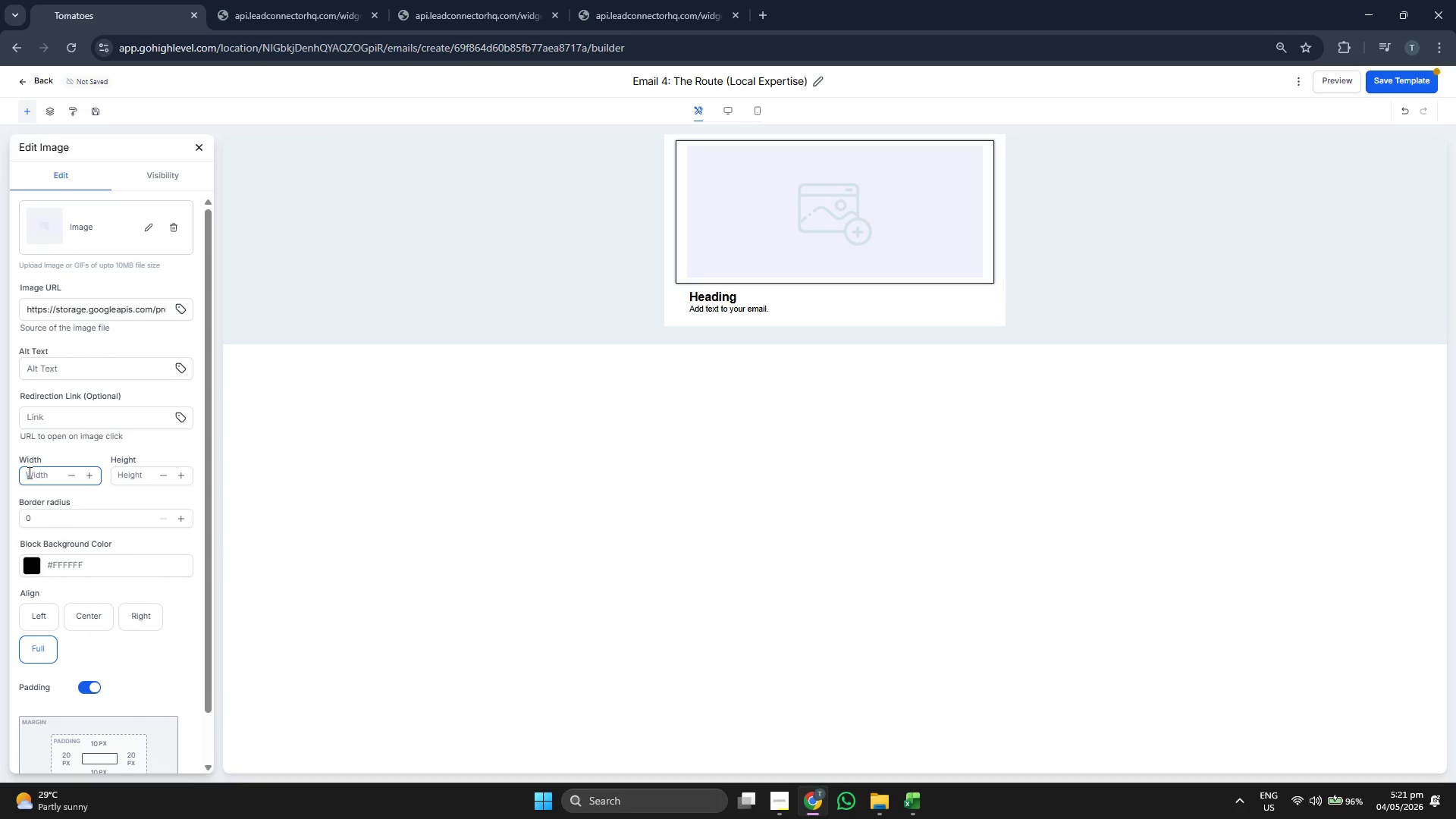 
type(500)
 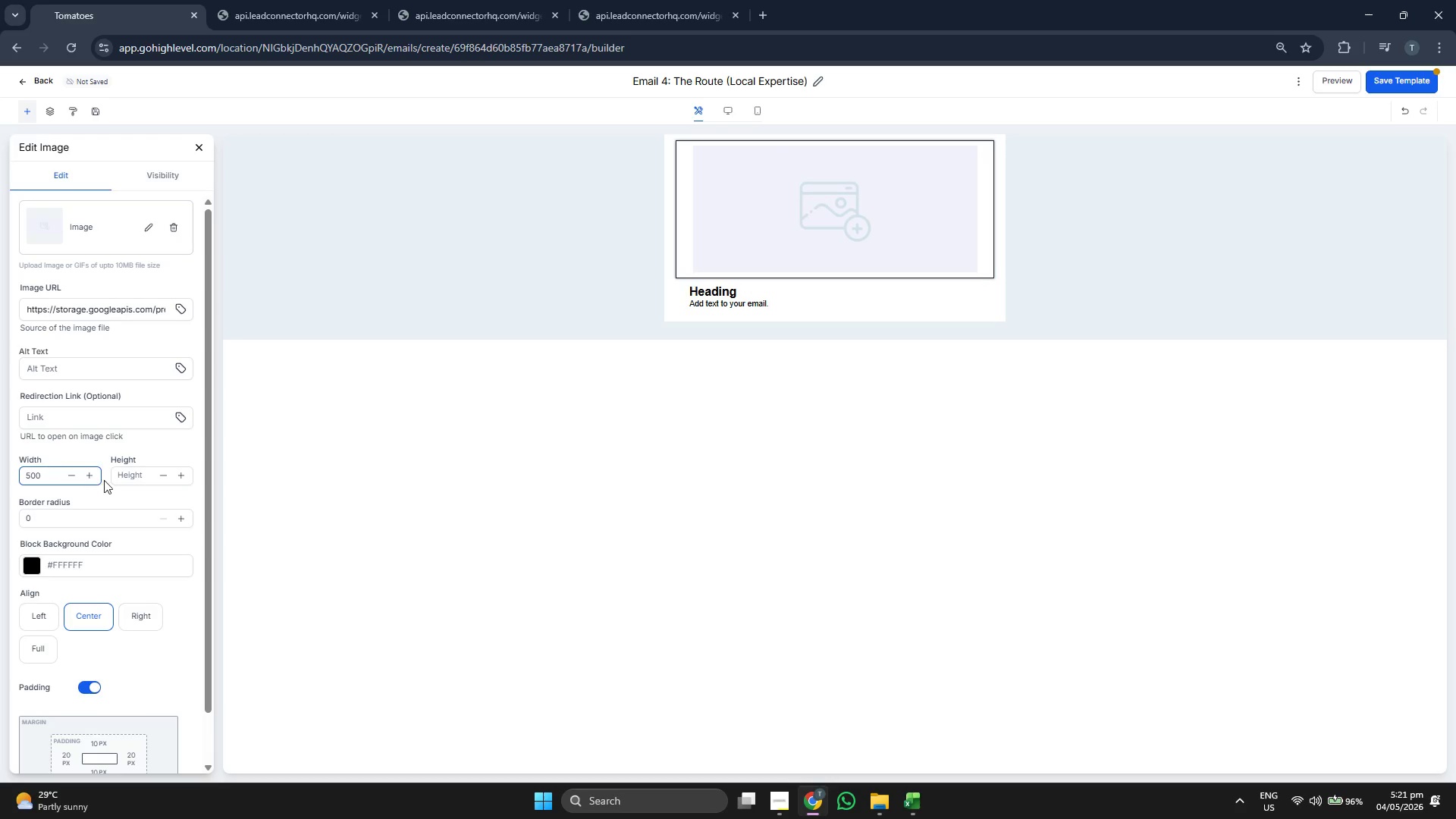 
left_click([133, 478])
 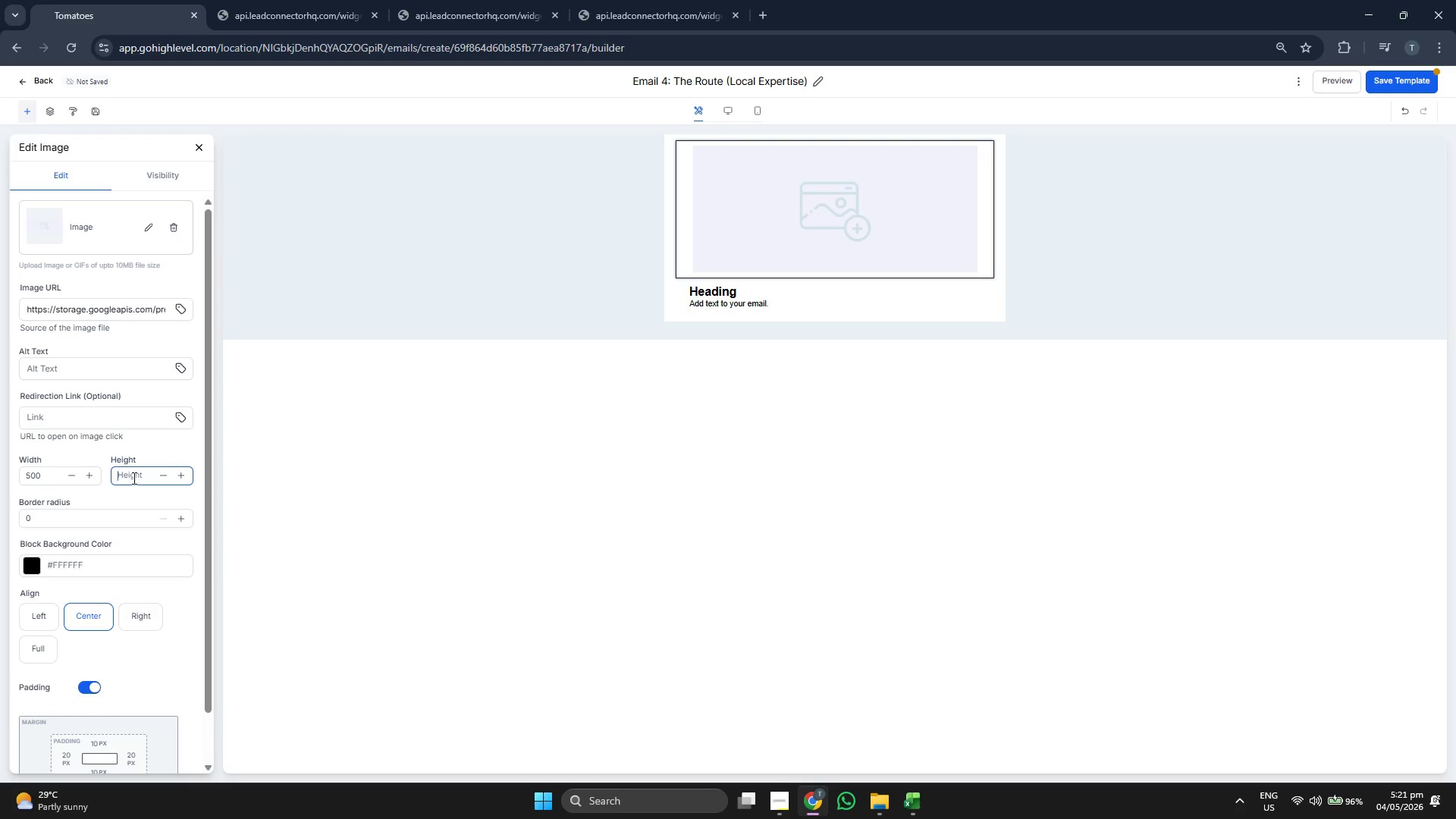 
type(200)
 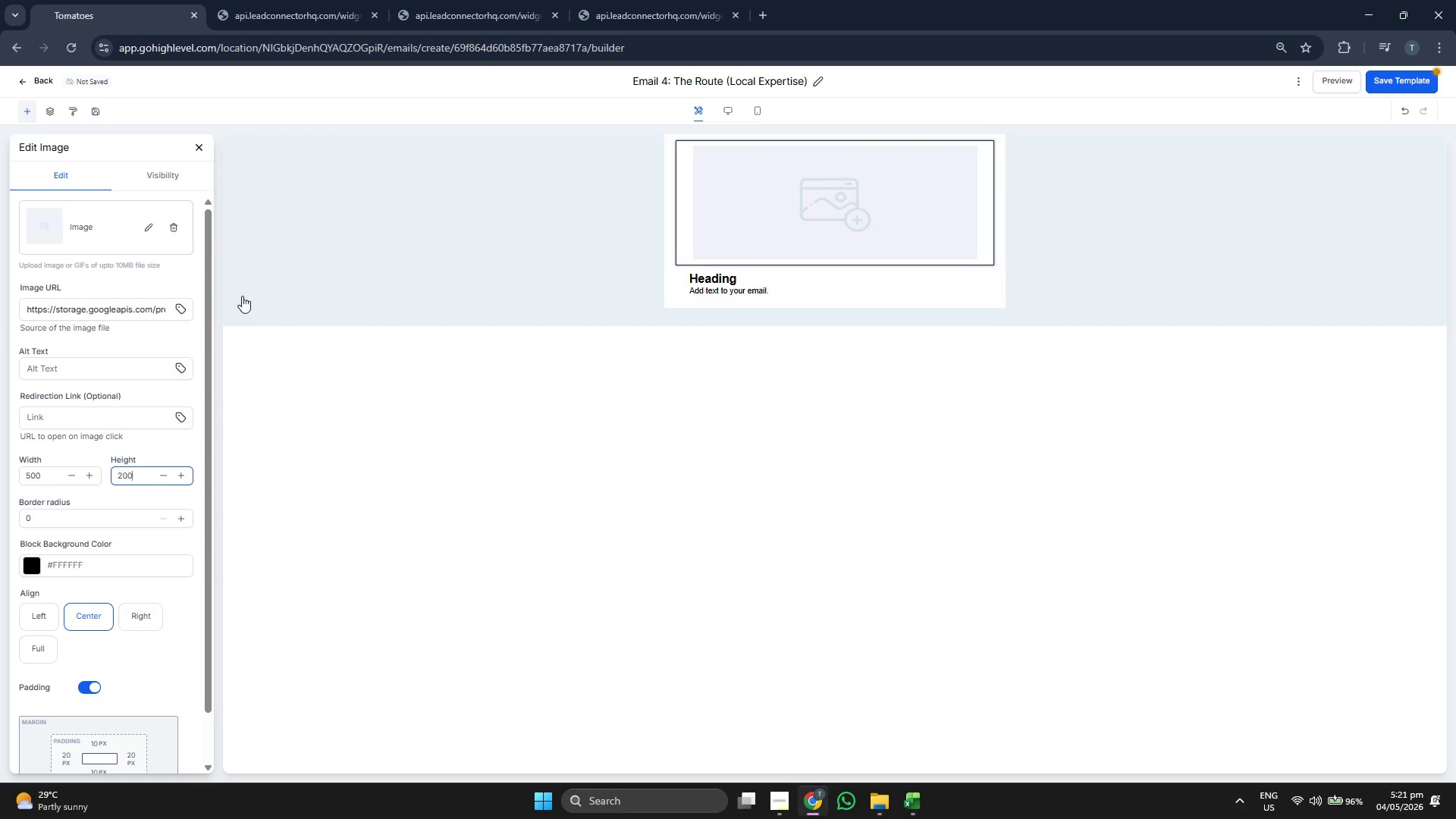 
left_click([148, 228])
 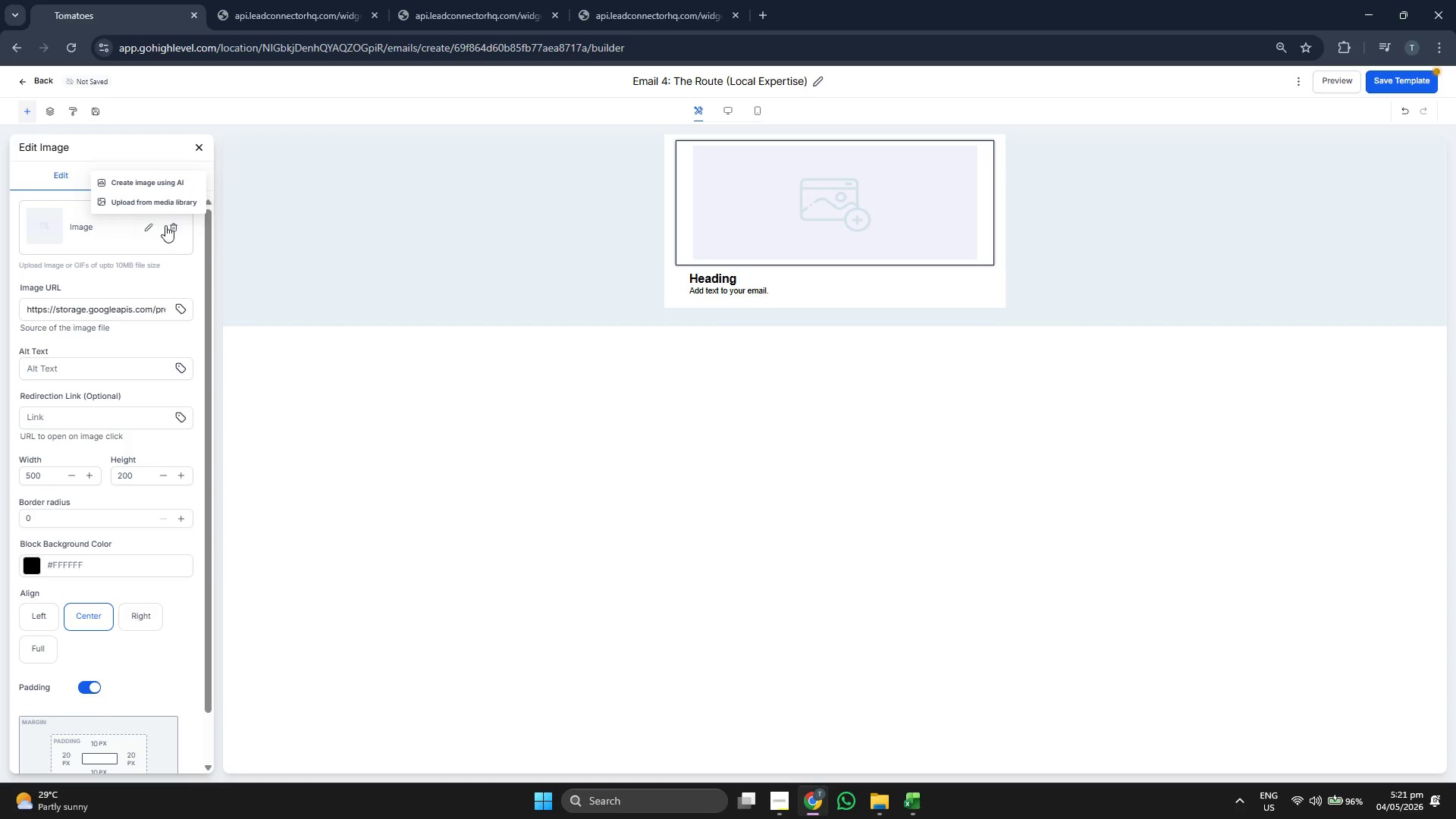 
left_click([165, 206])
 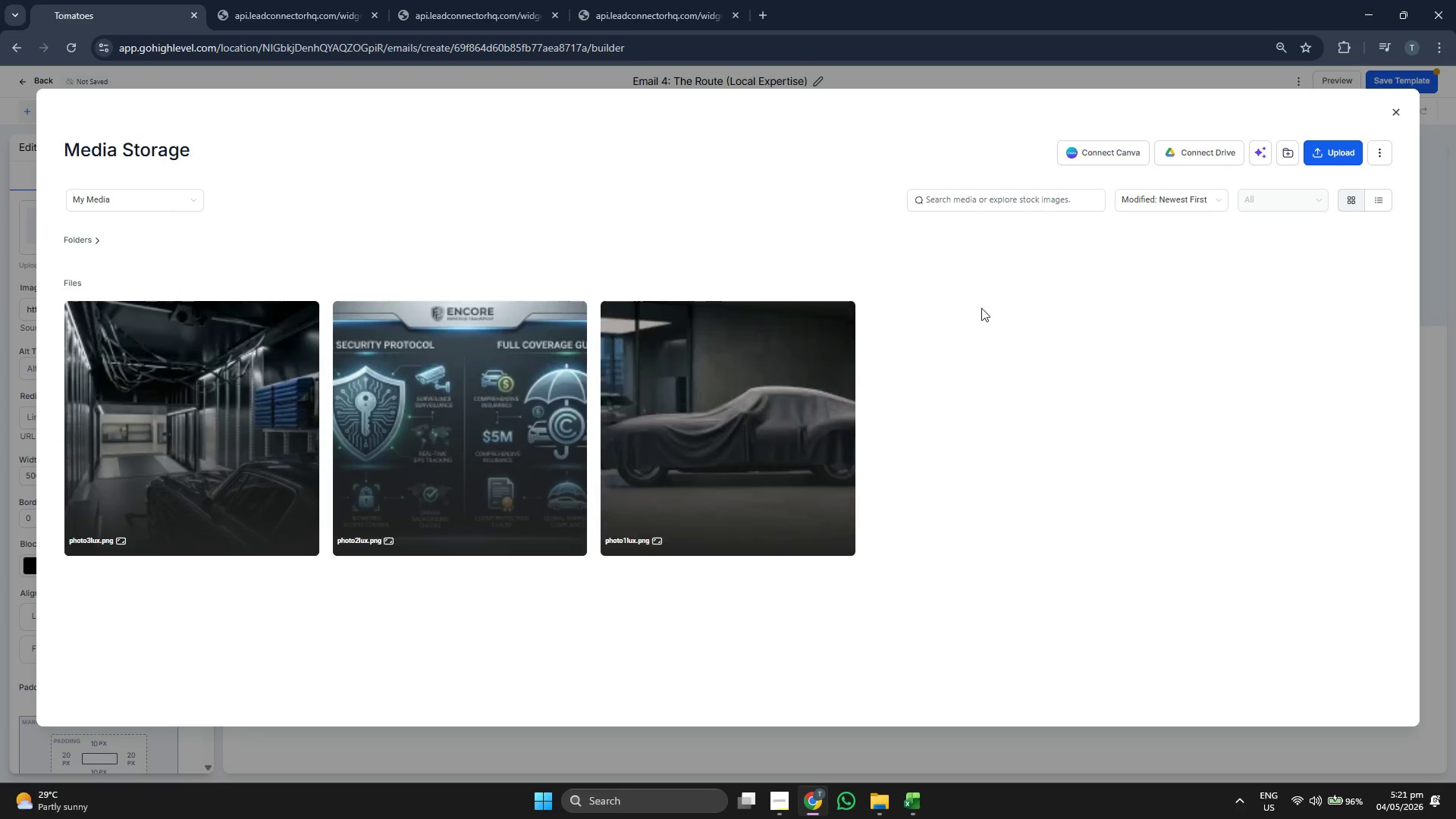 
left_click([1321, 155])
 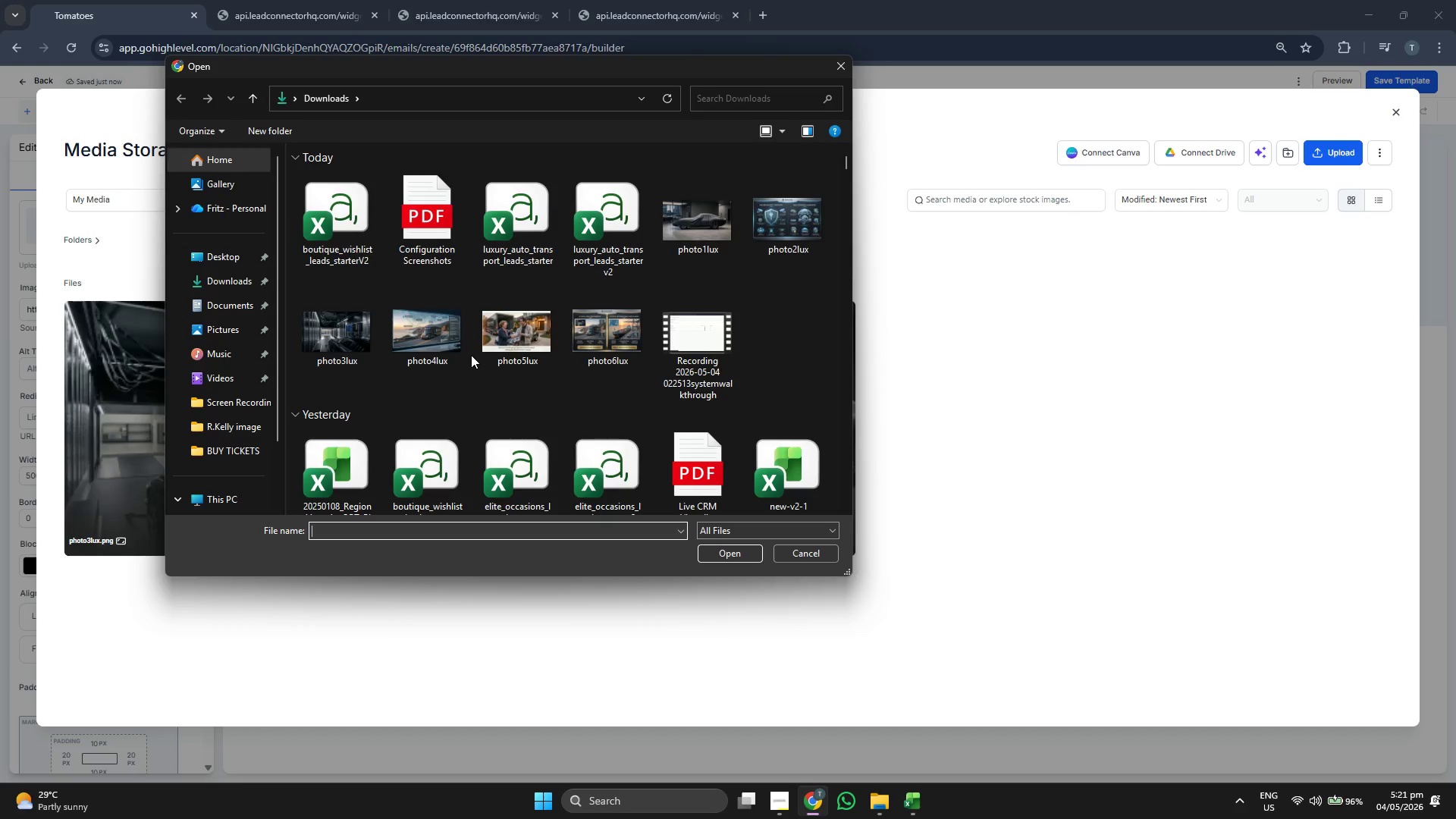 
wait(5.69)
 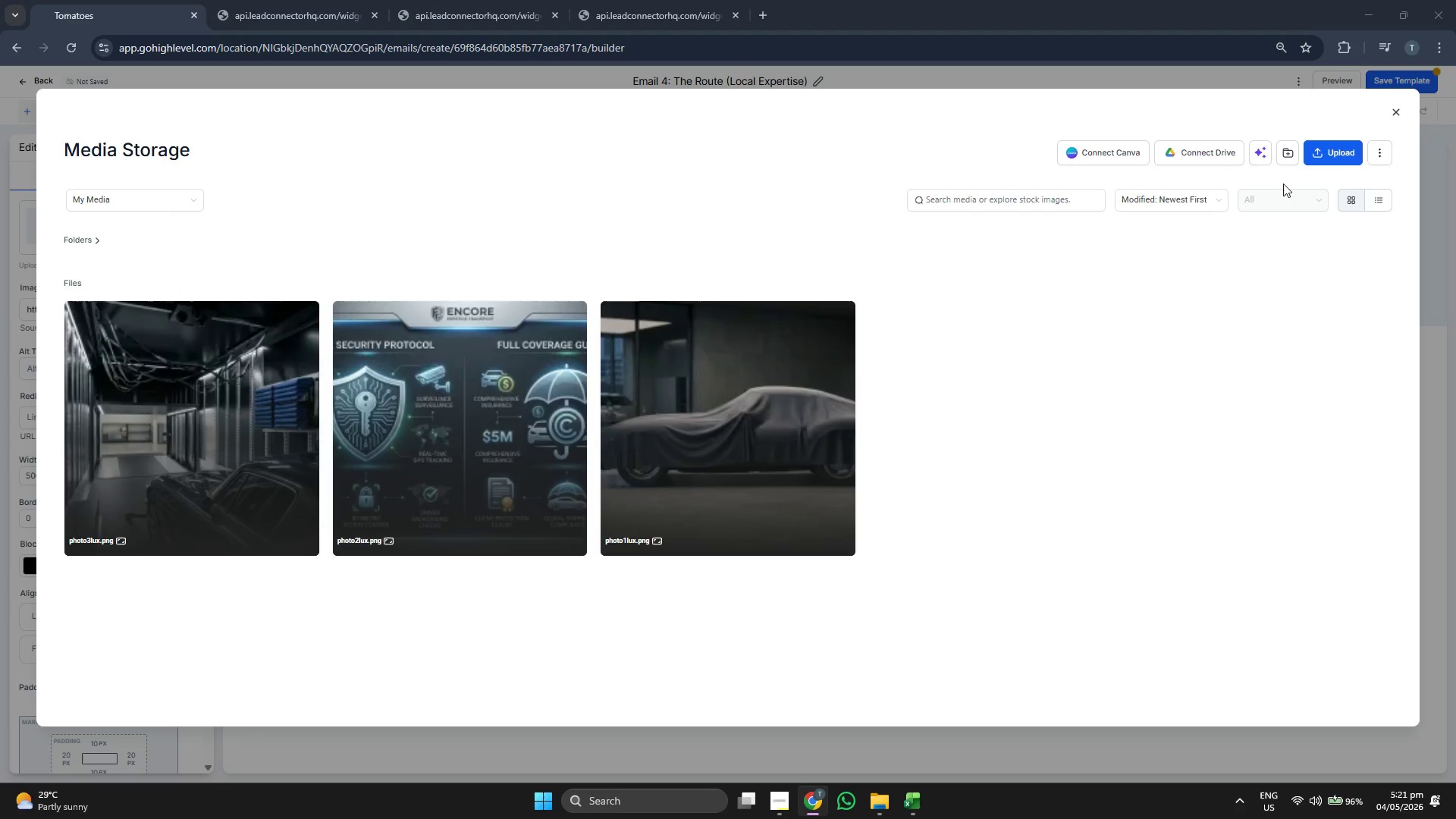 
double_click([444, 337])
 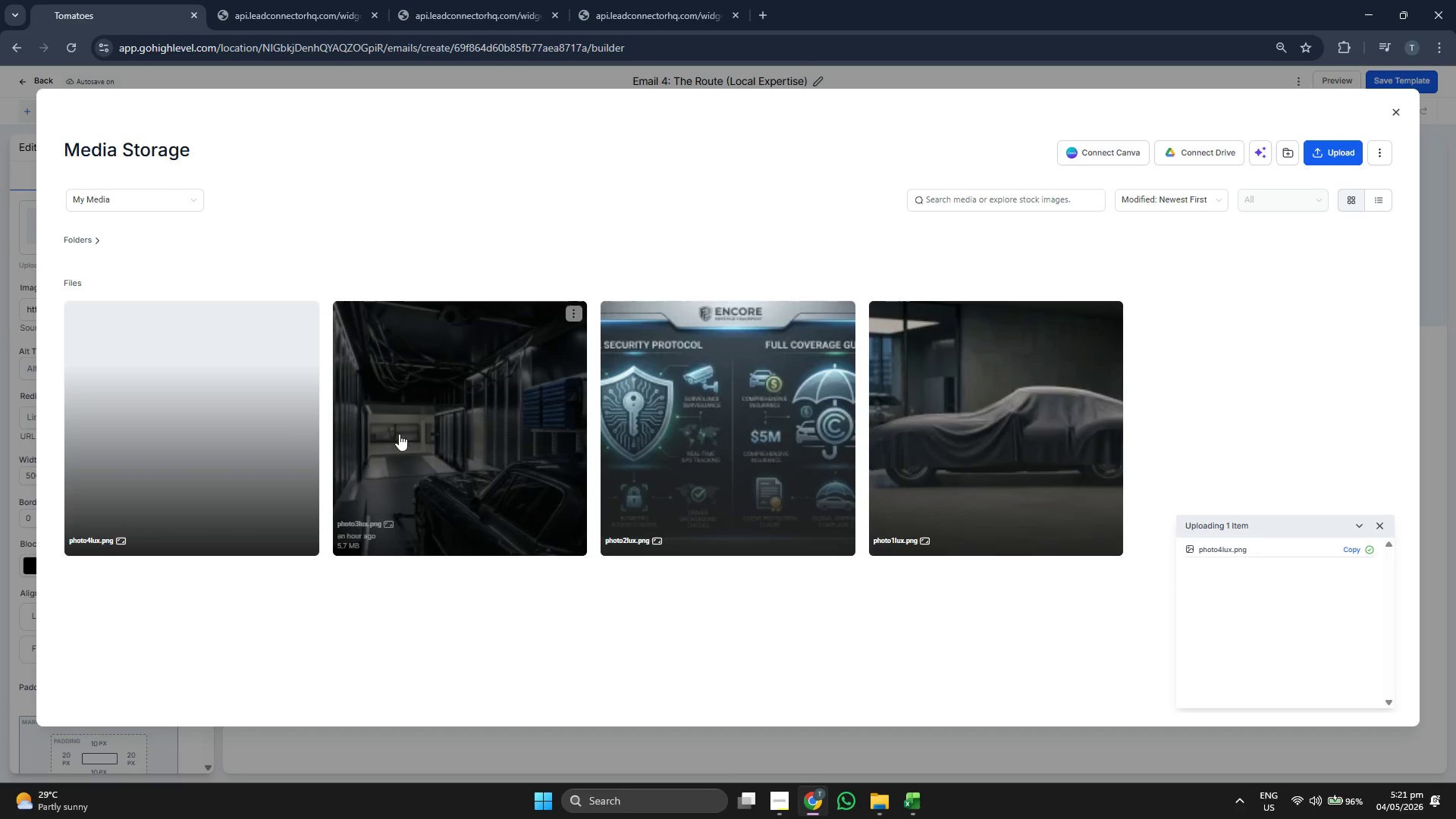 
wait(6.91)
 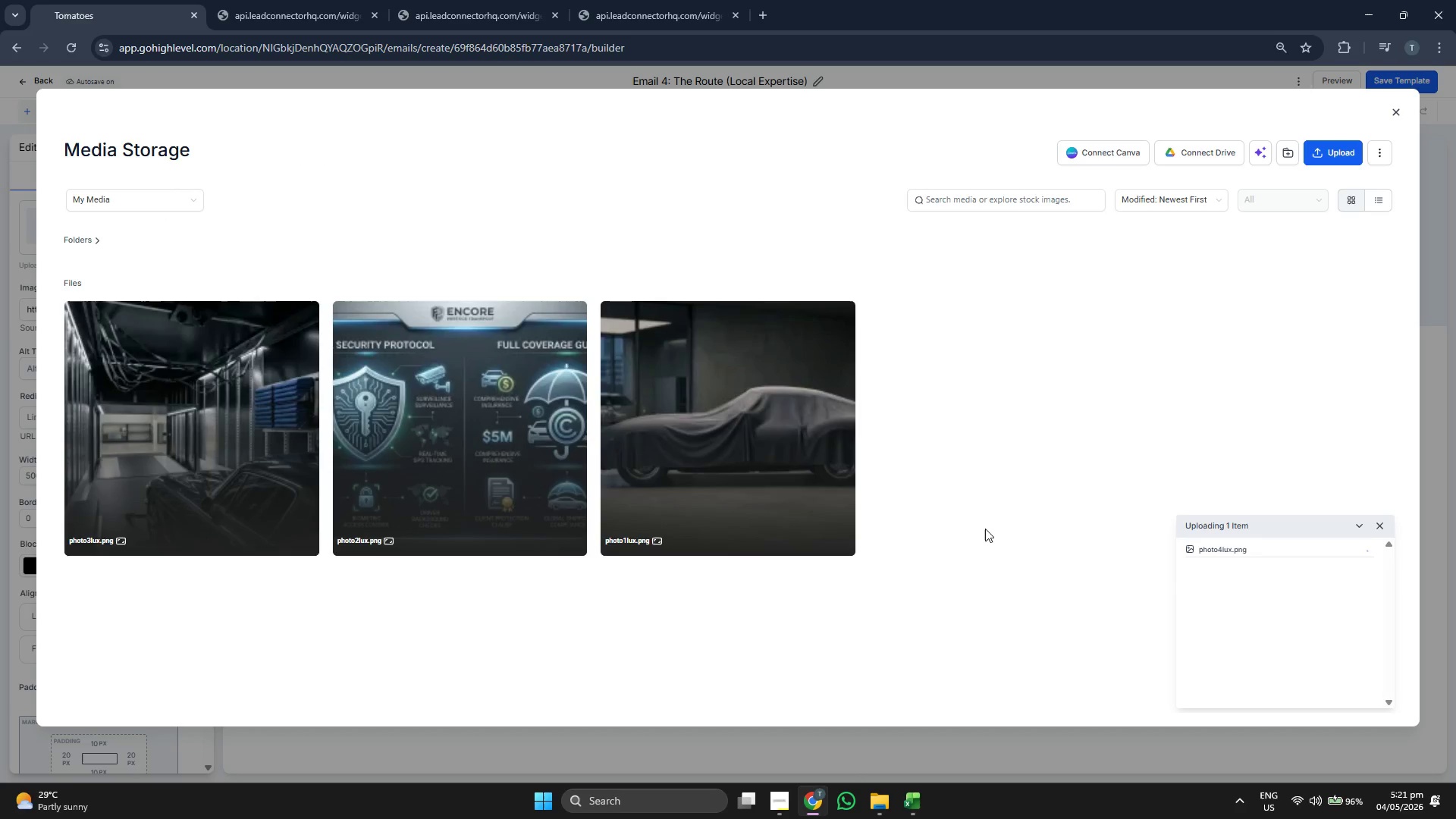 
double_click([231, 413])
 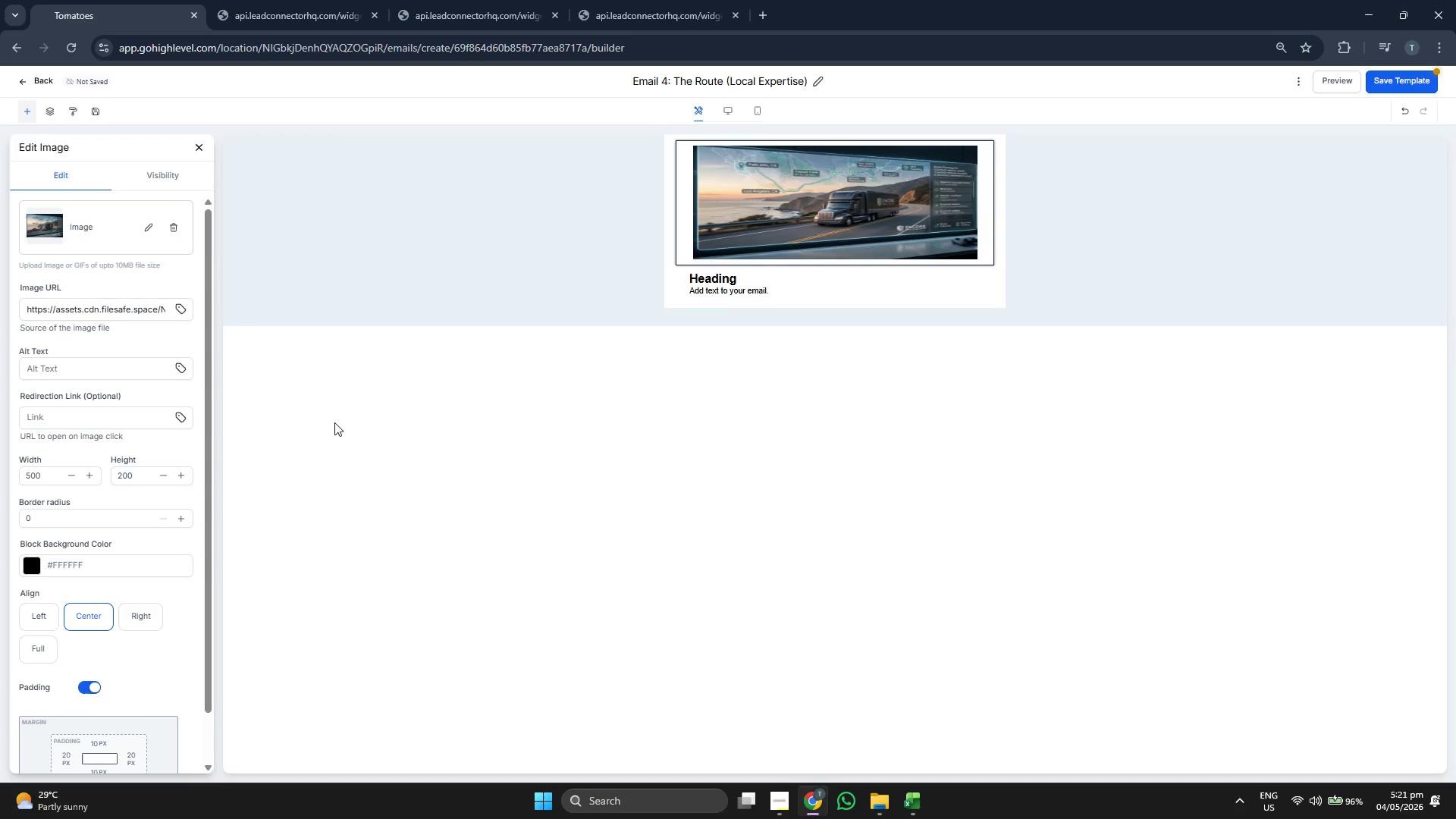 
wait(6.11)
 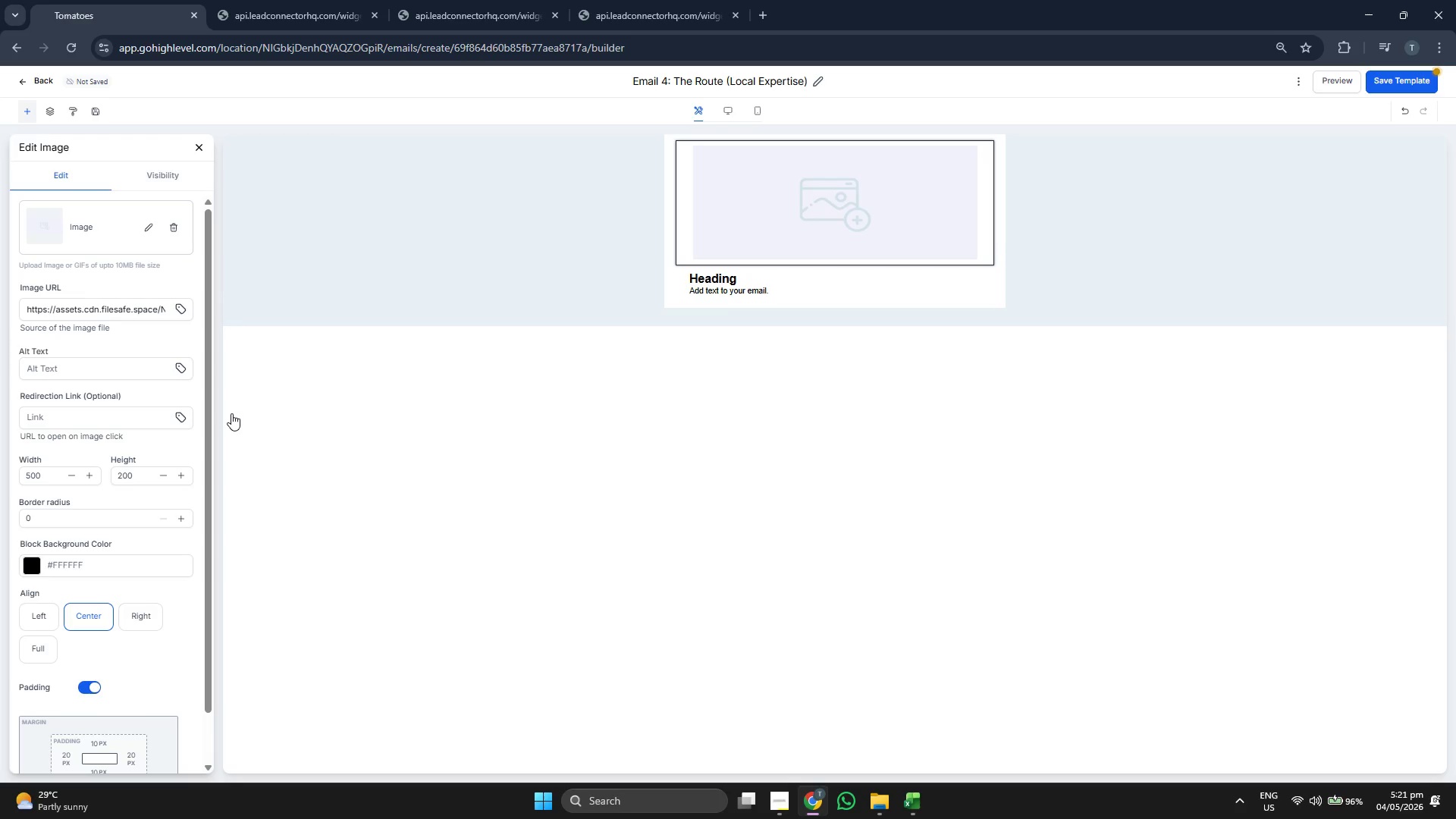 
left_click([201, 148])
 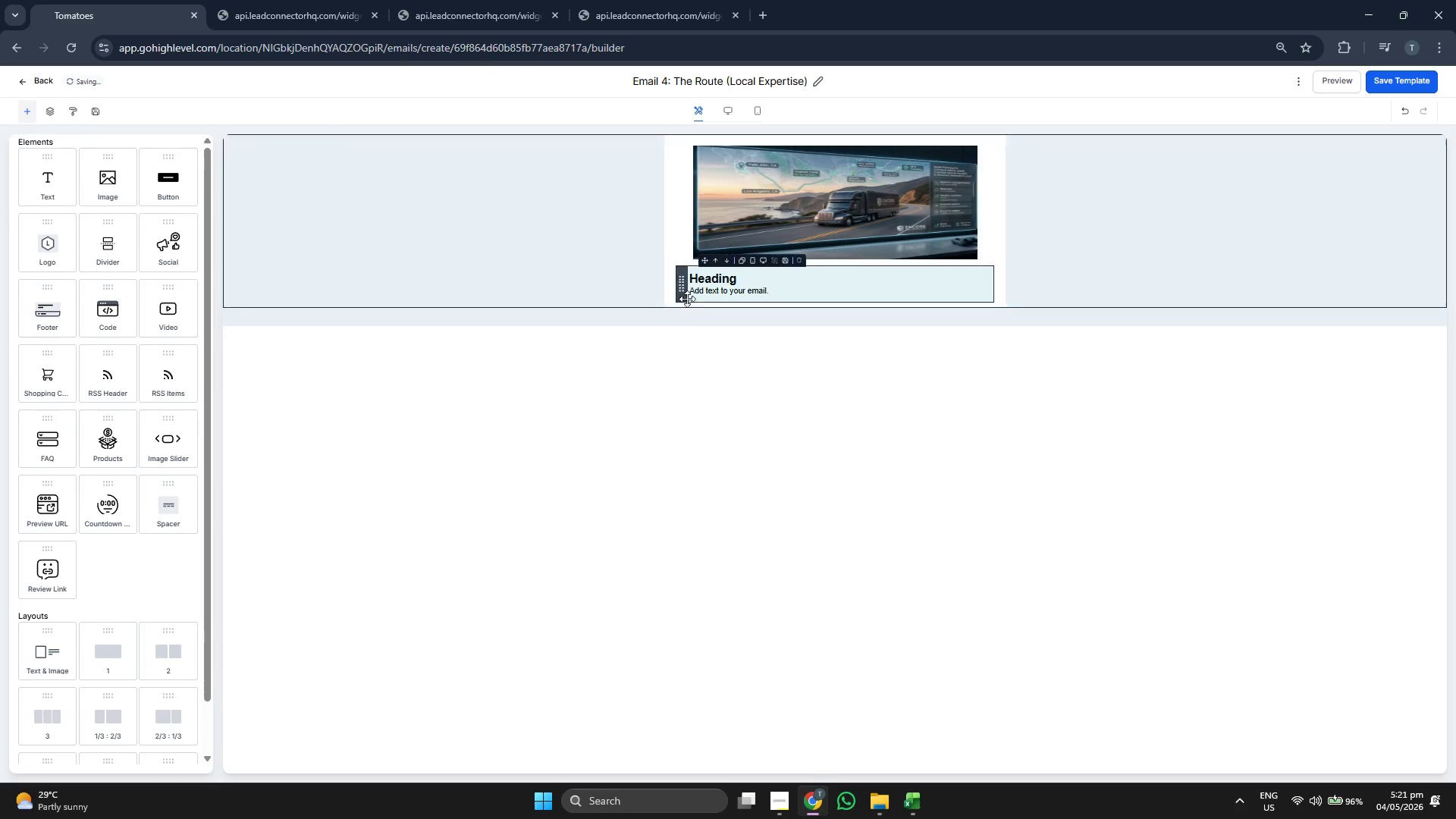 
left_click([763, 287])
 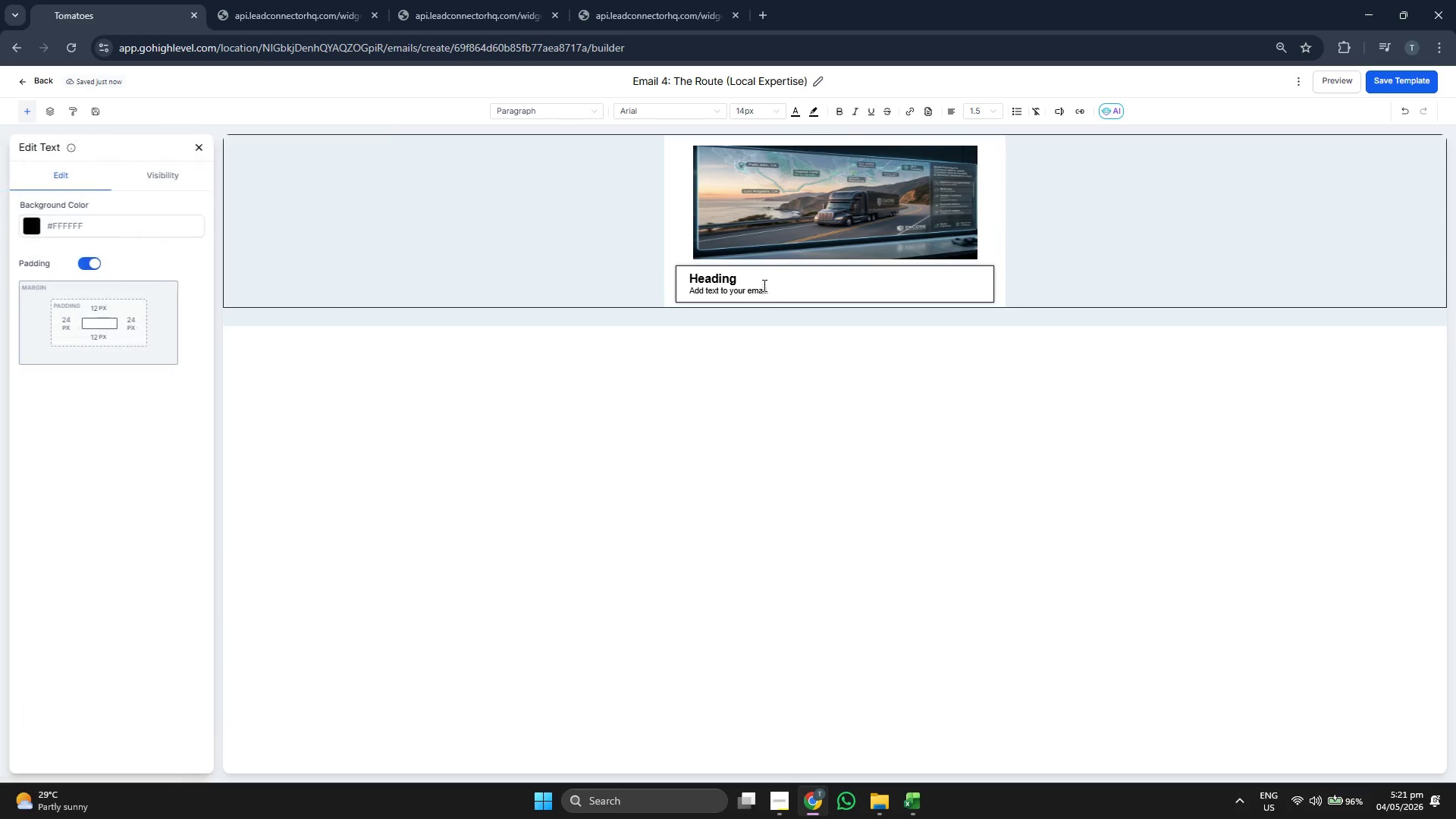 
left_click([760, 281])
 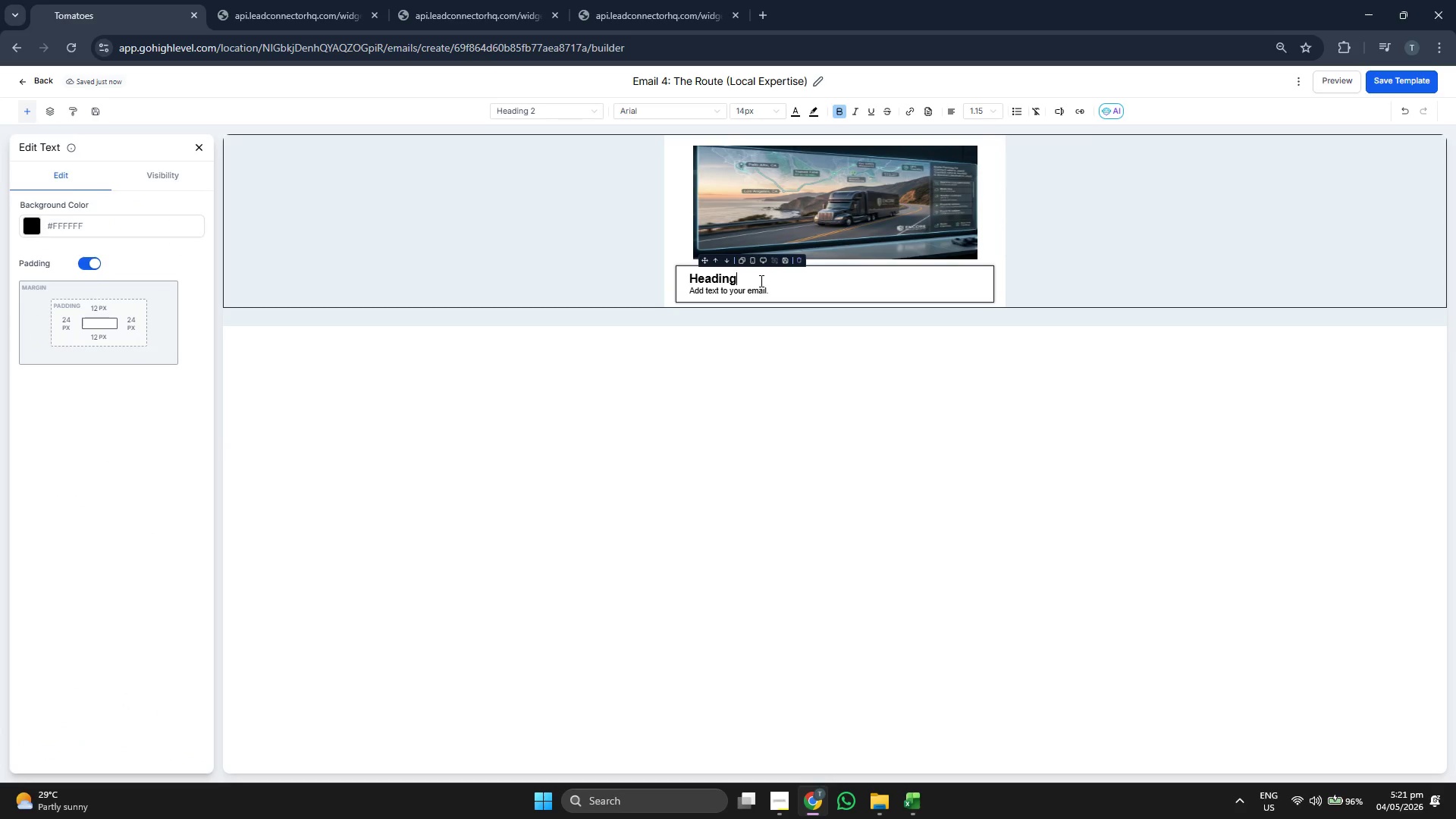 
key(Backspace)
 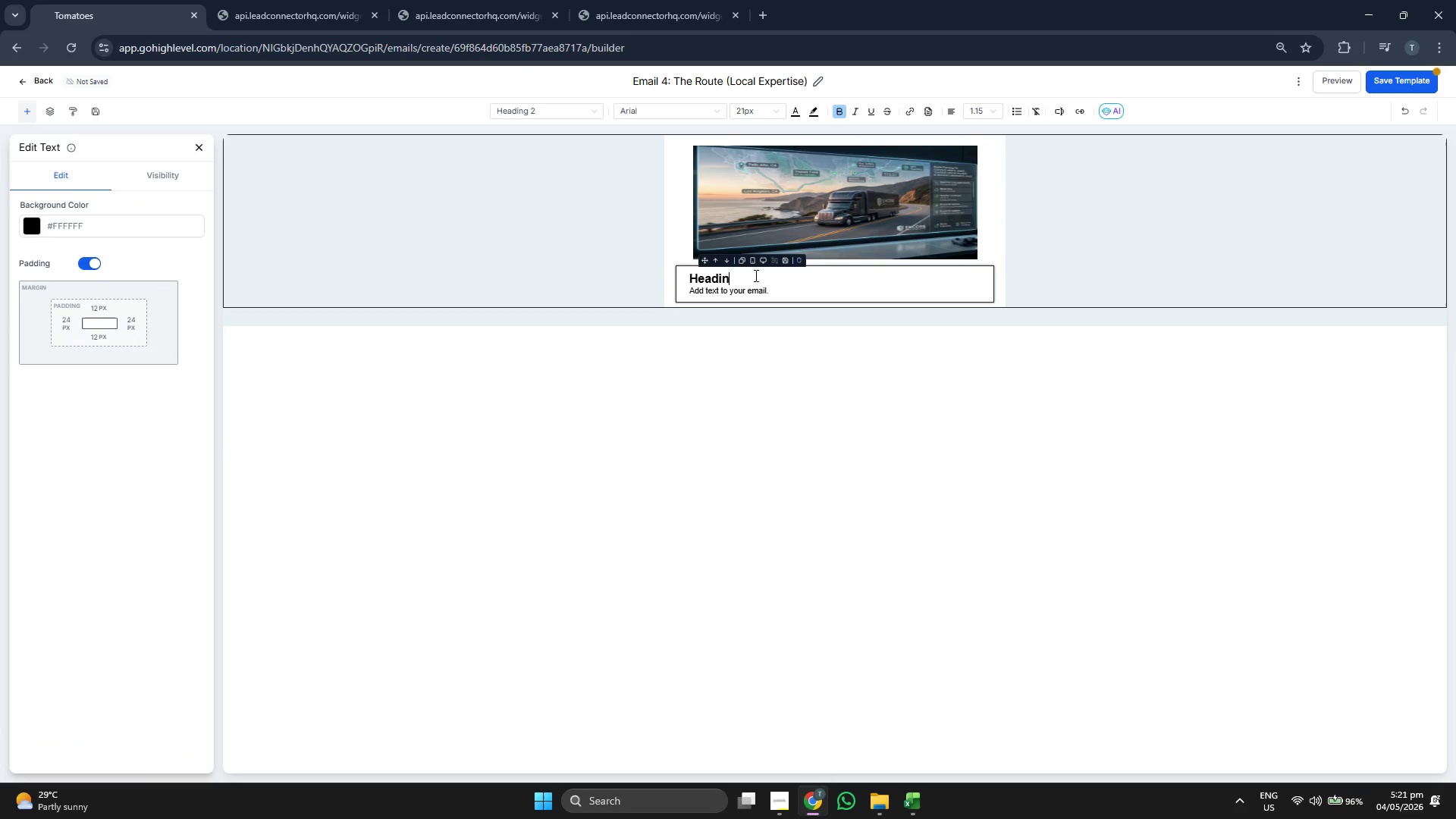 
key(Backspace)
 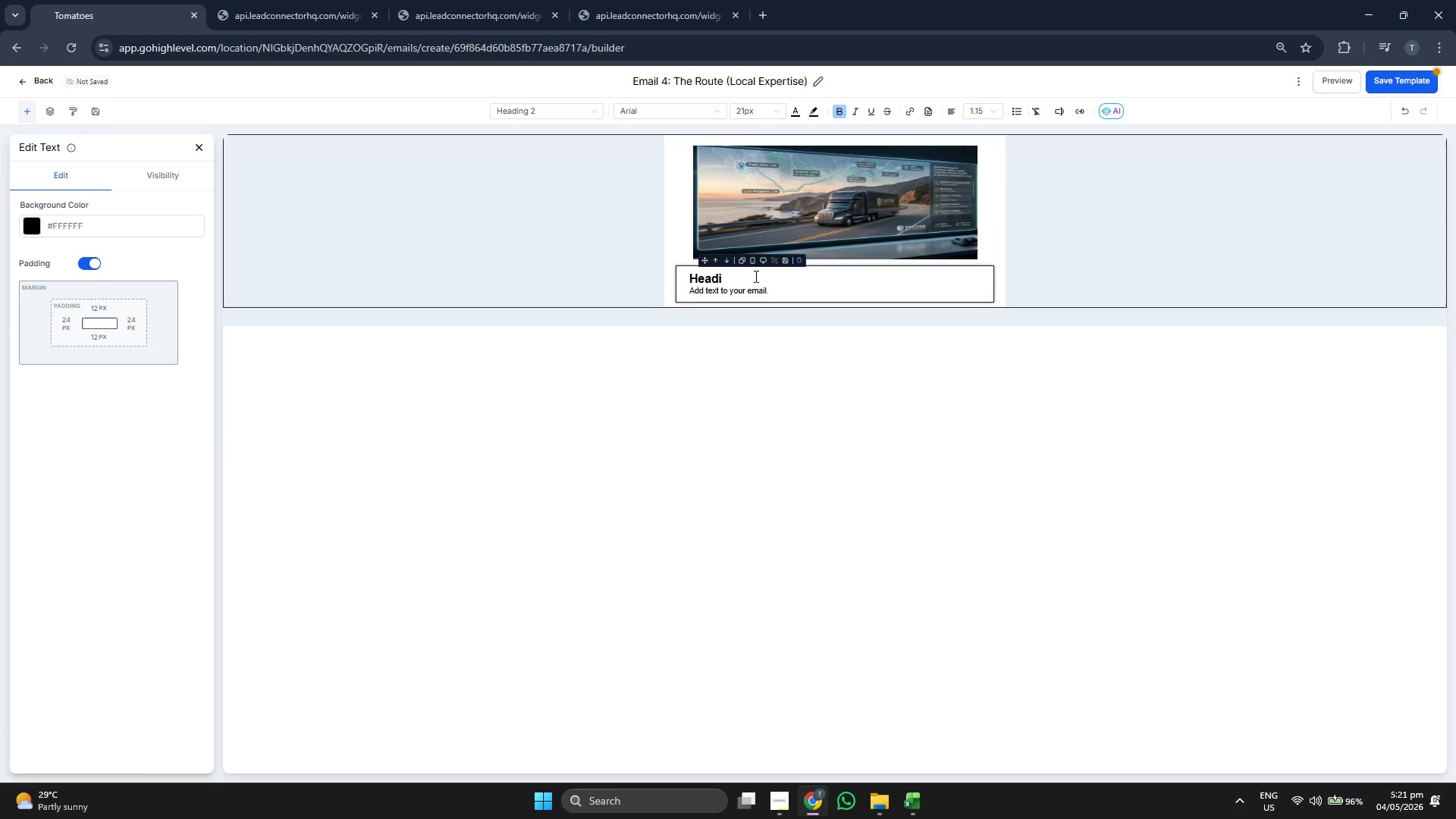 
key(Backspace)
 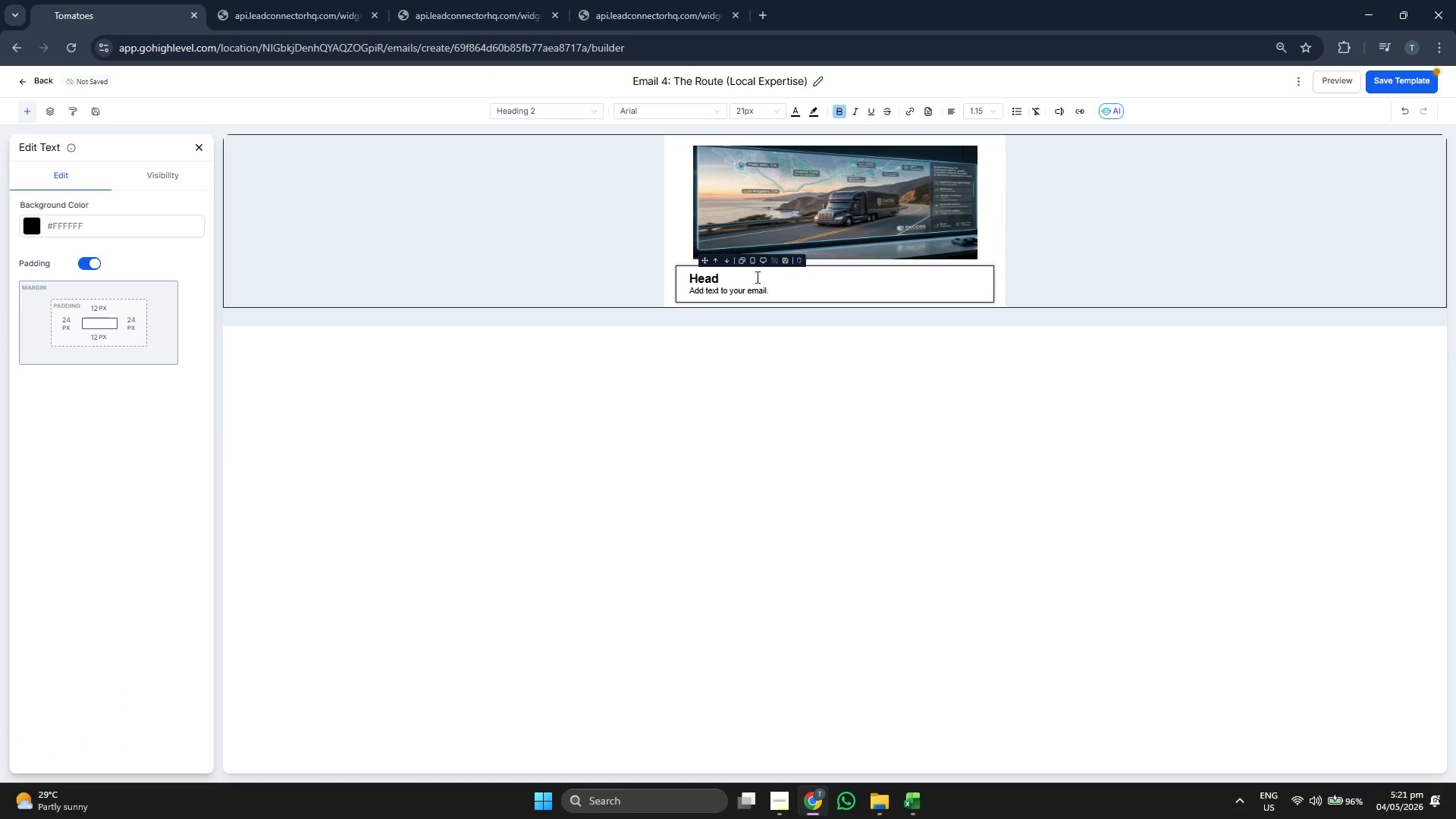 
key(Backspace)
 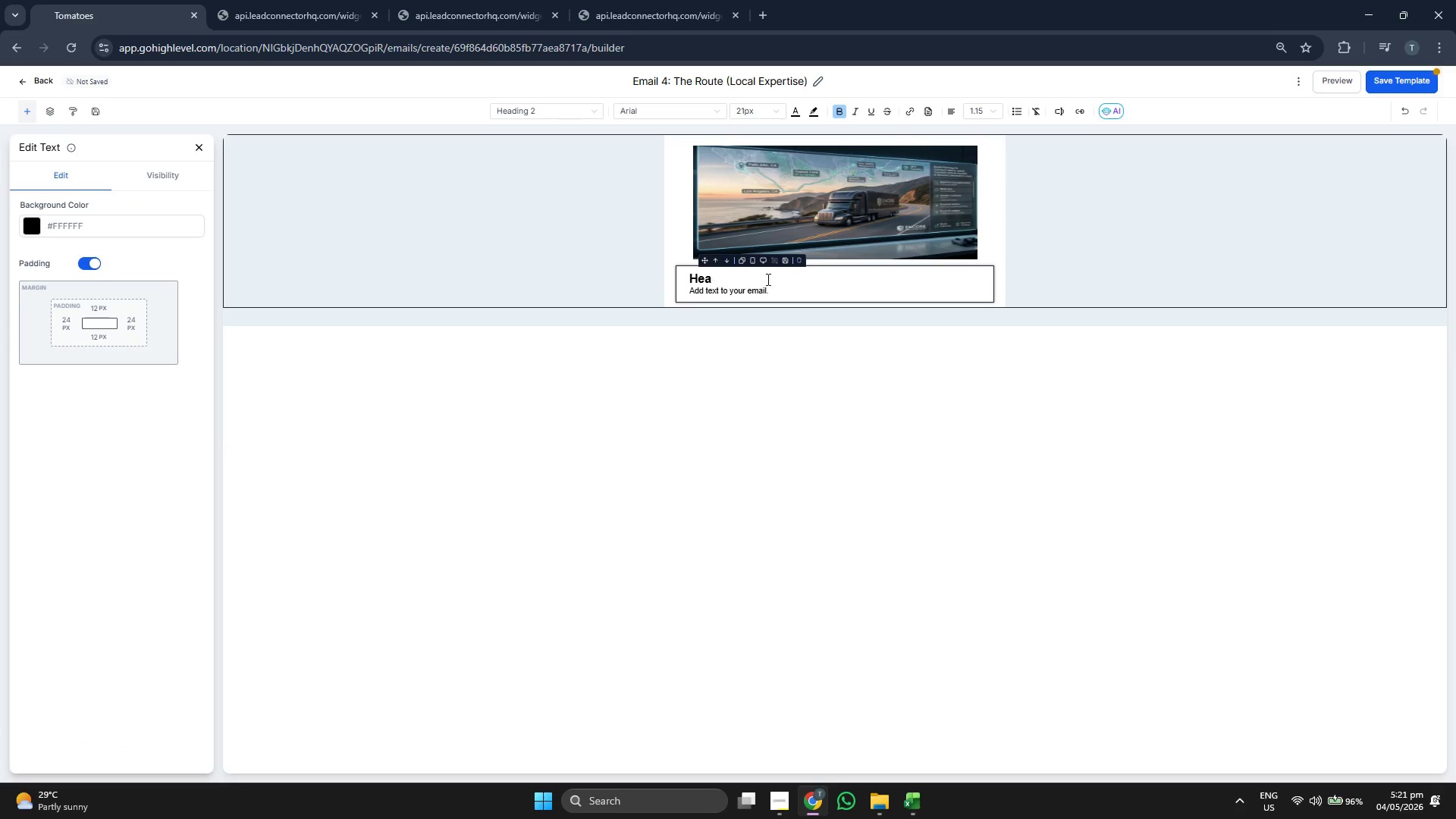 
key(Backspace)
 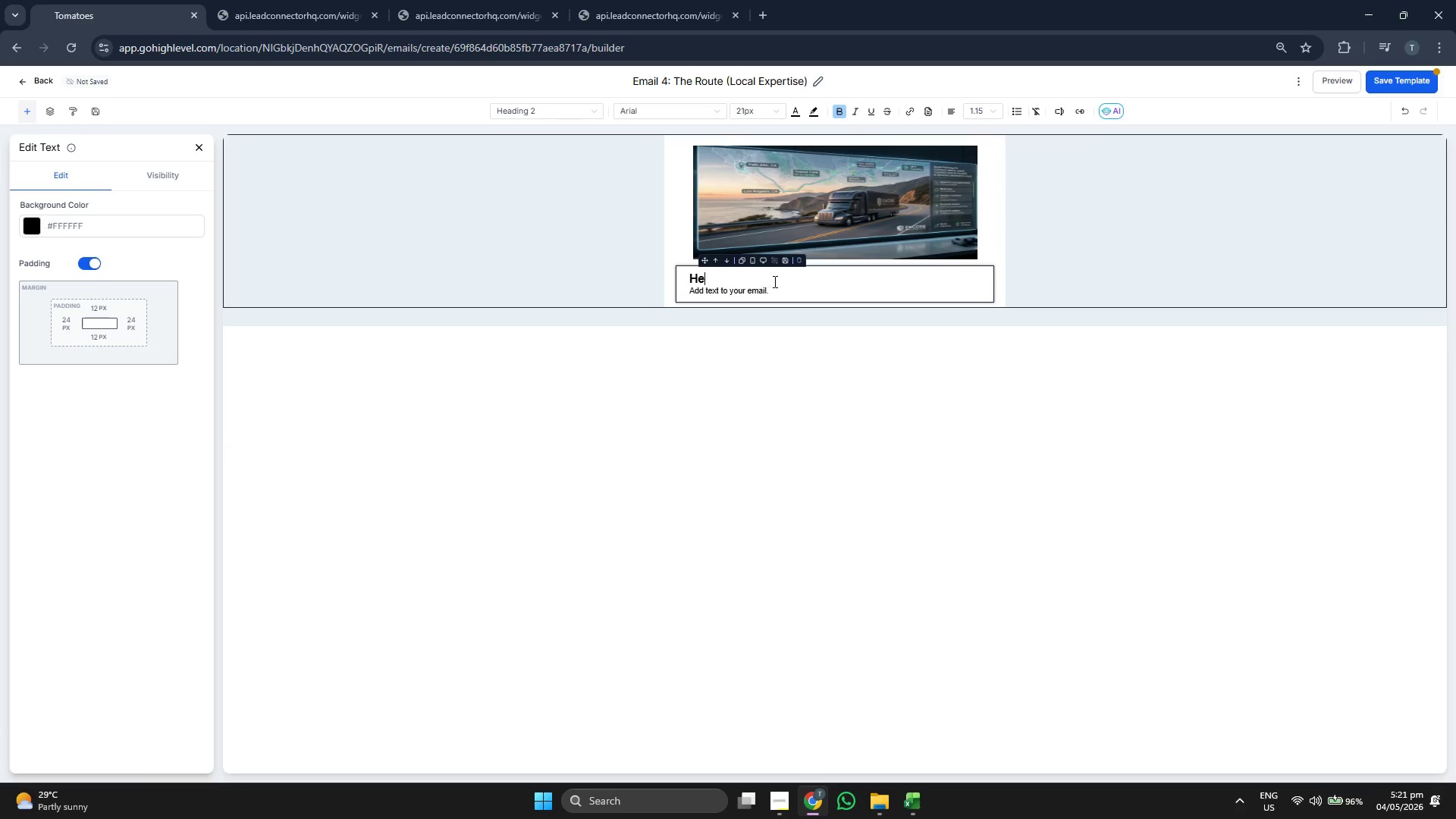 
key(Backspace)
 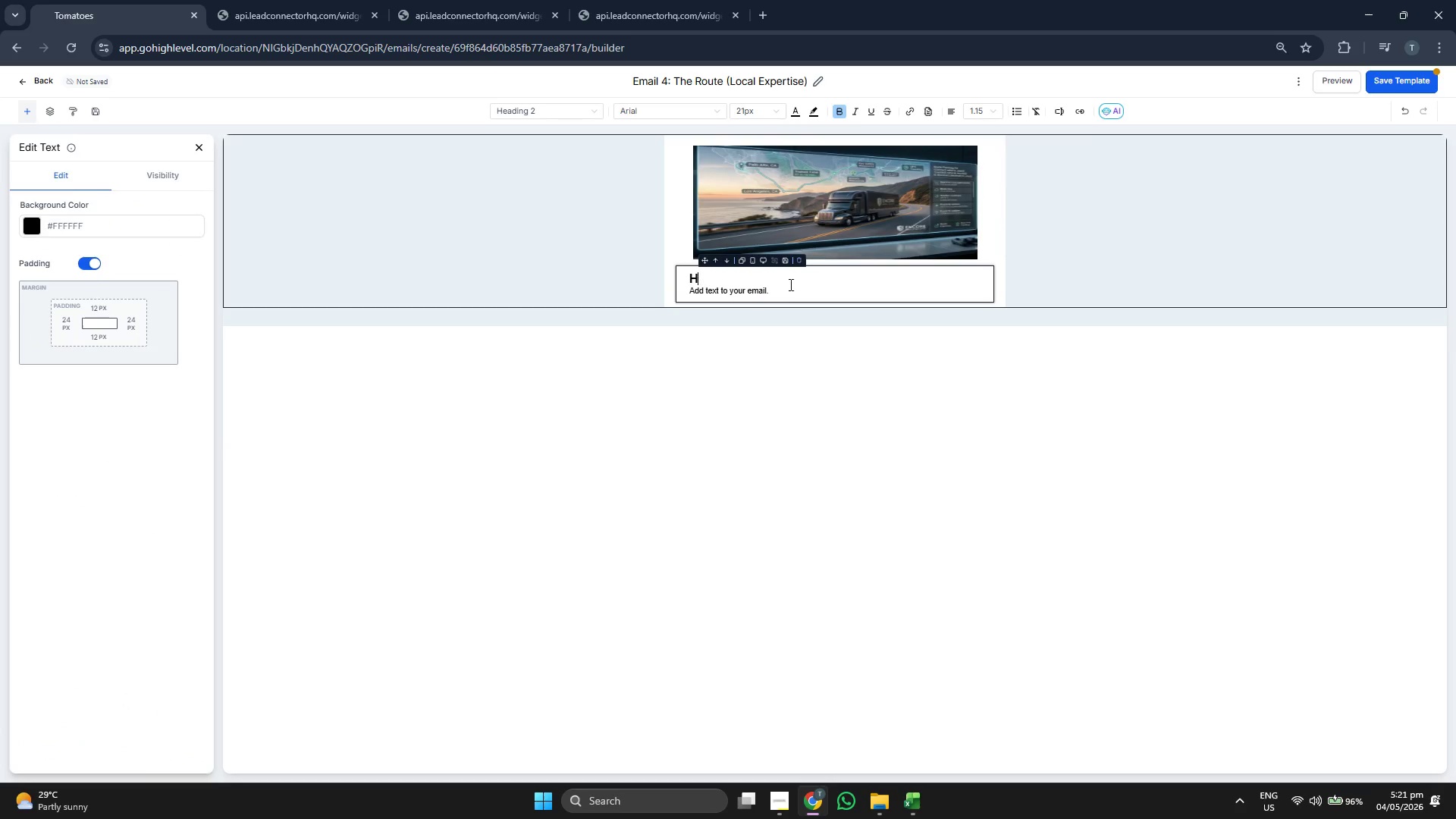 
key(Backspace)
 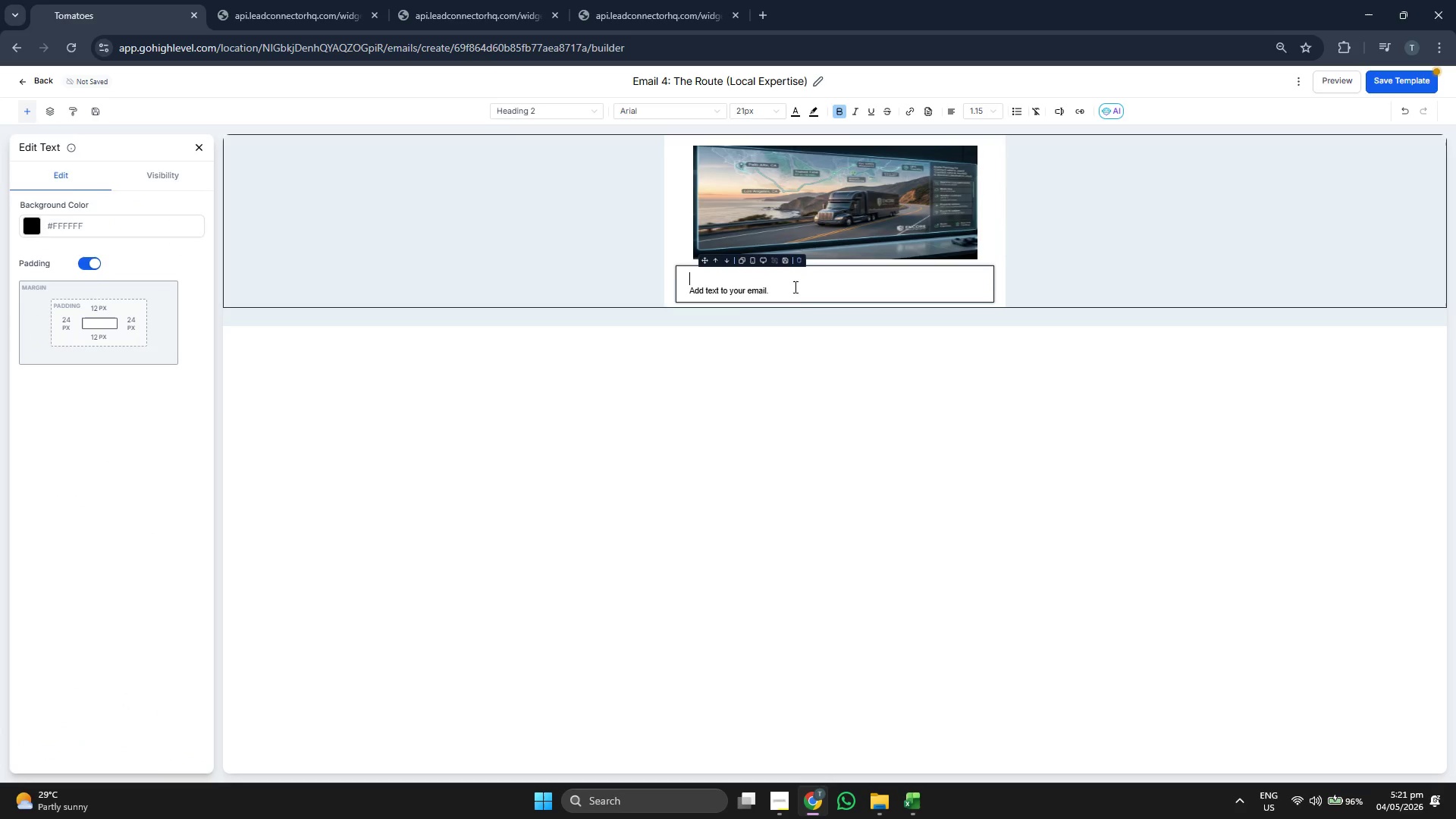 
key(Backspace)
 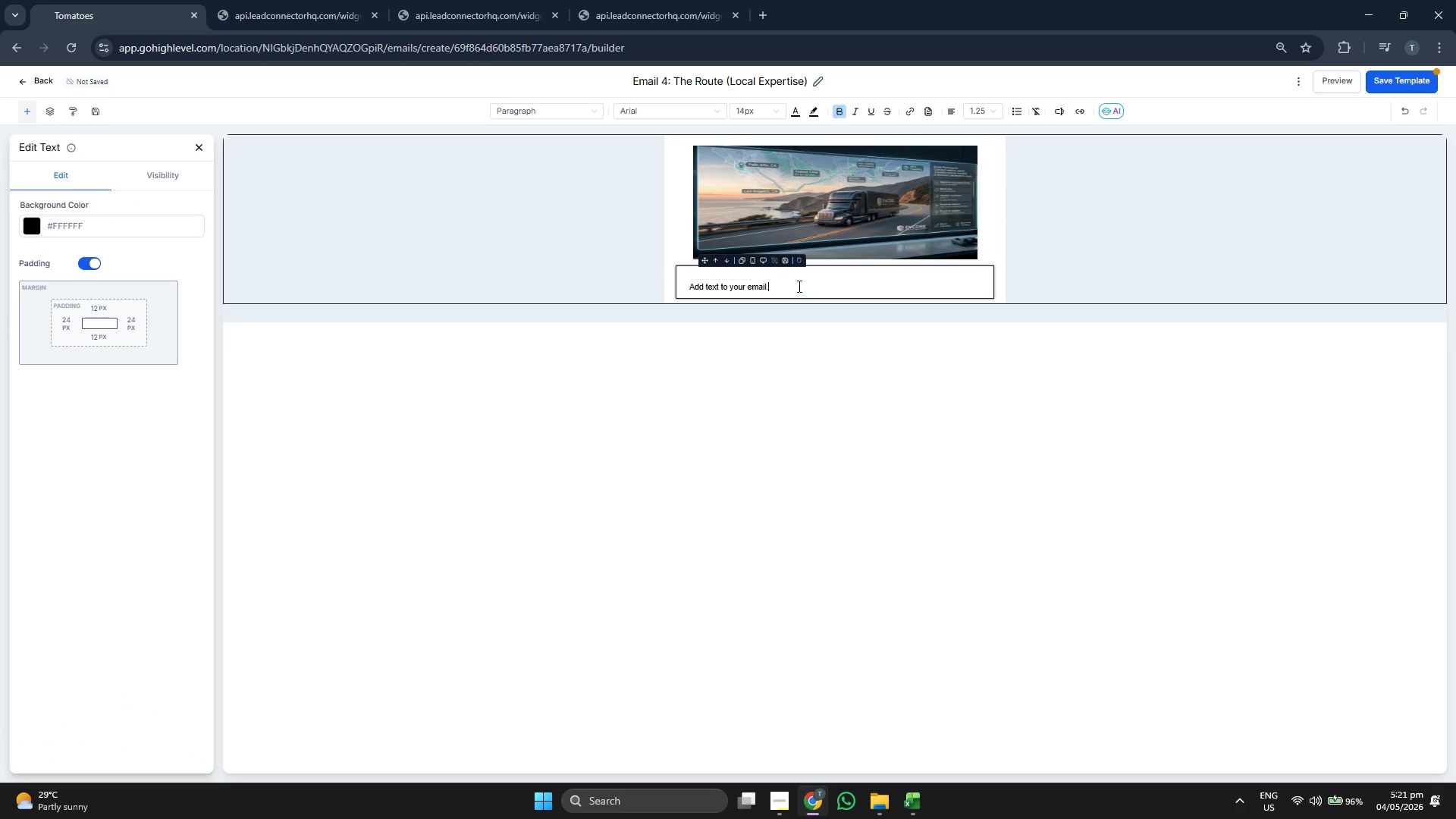 
double_click([798, 286])
 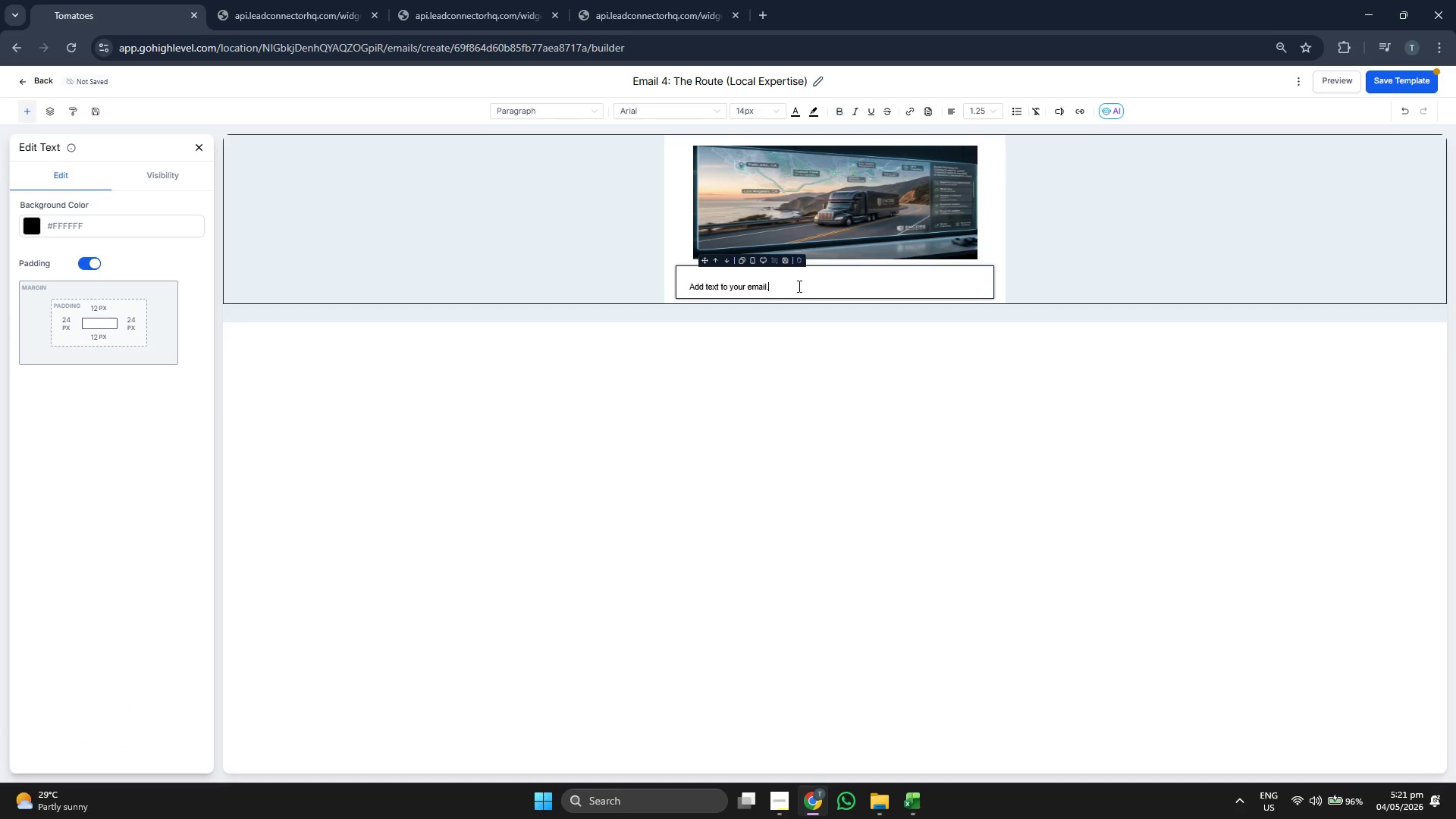 
triple_click([798, 286])
 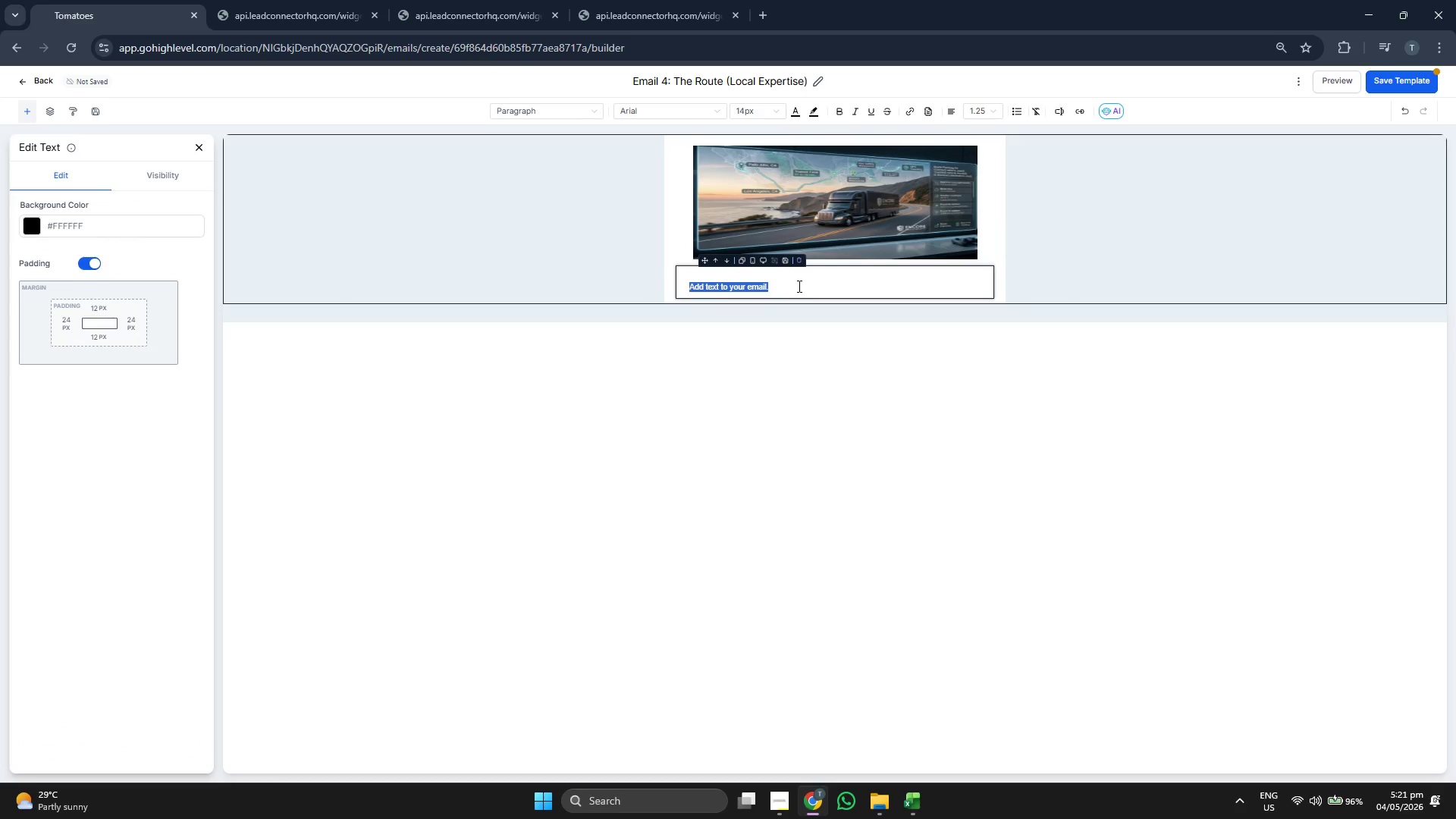 
triple_click([798, 286])
 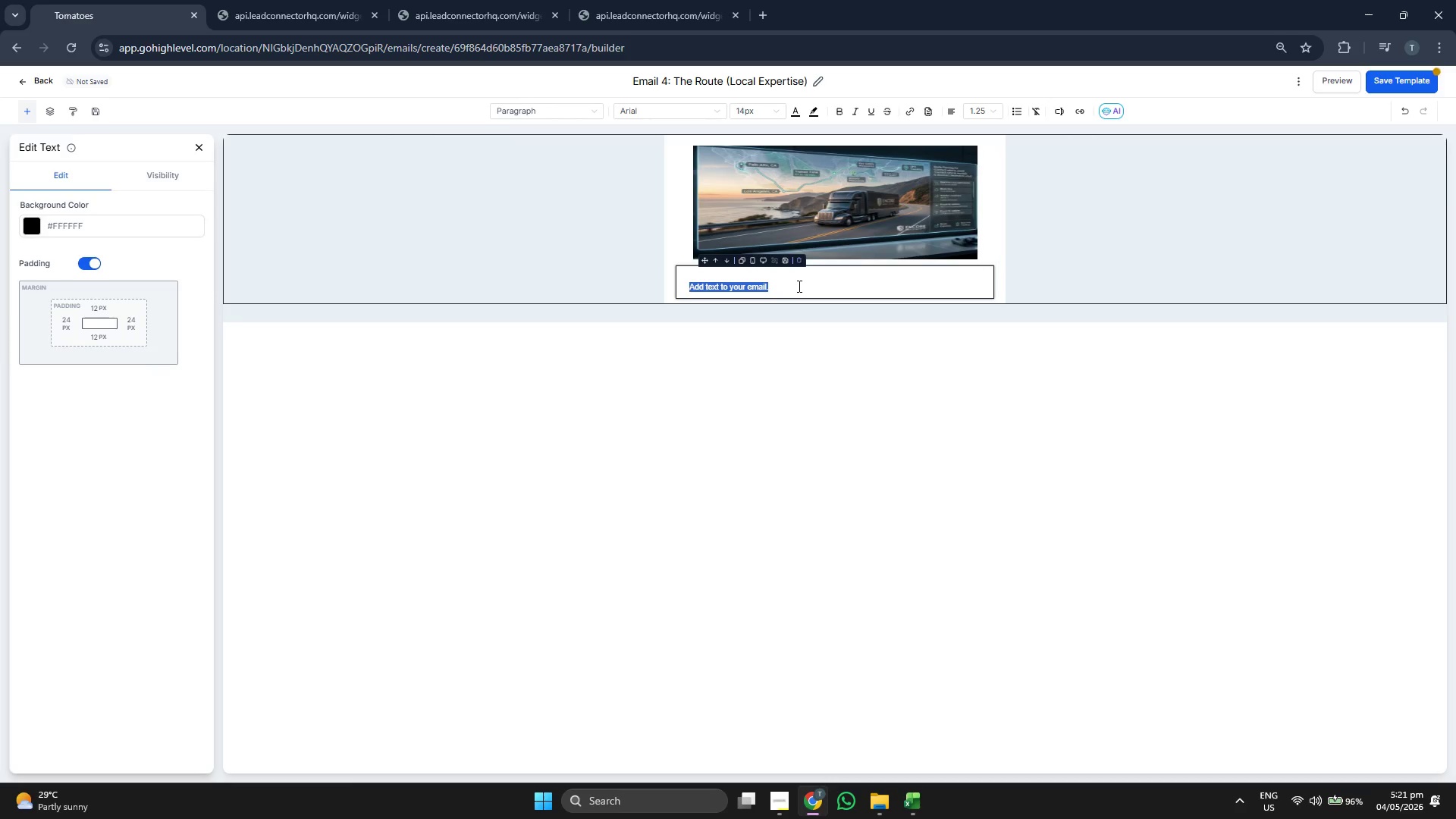 
key(Backspace)
 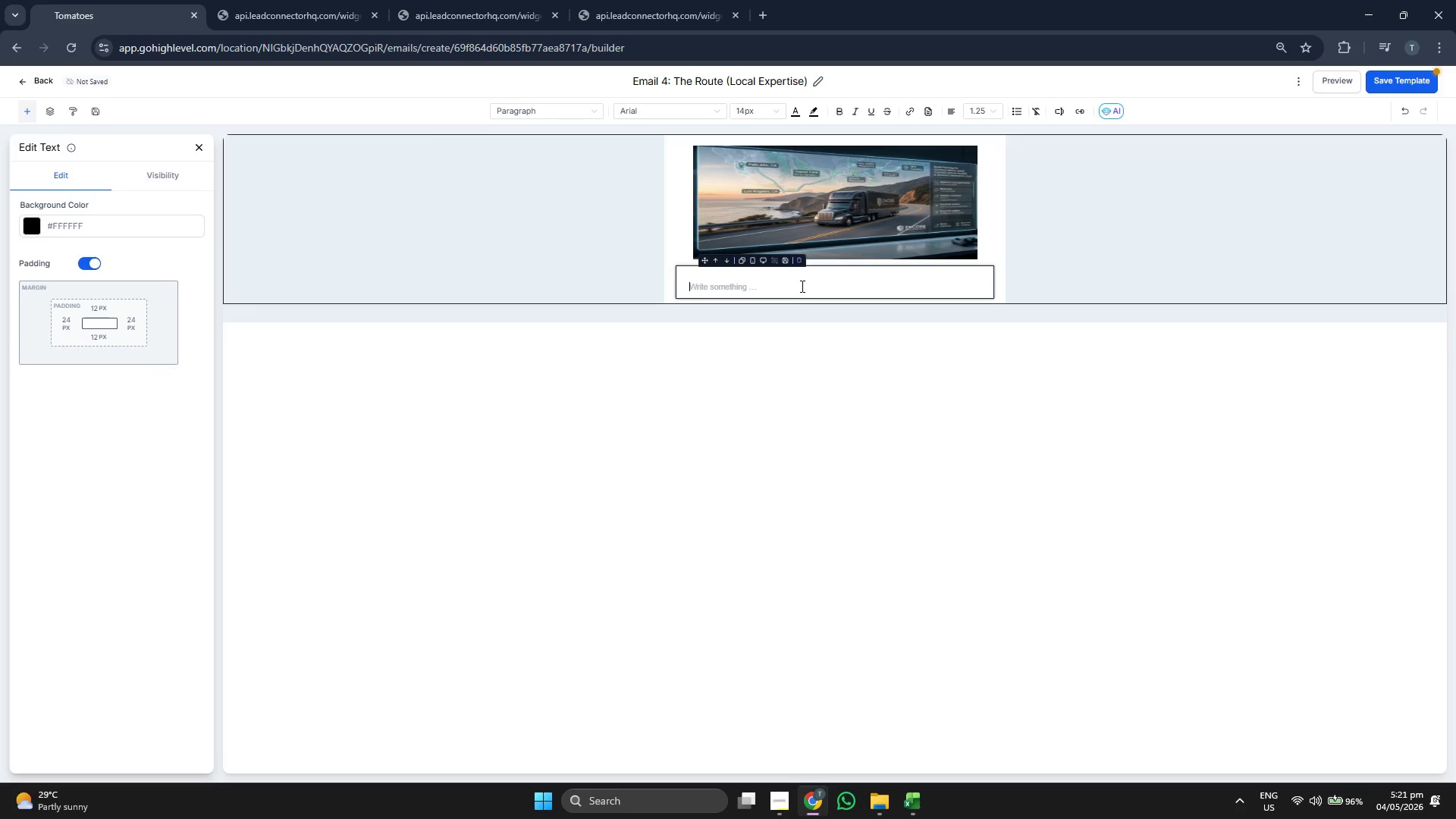 
key(Backspace)
 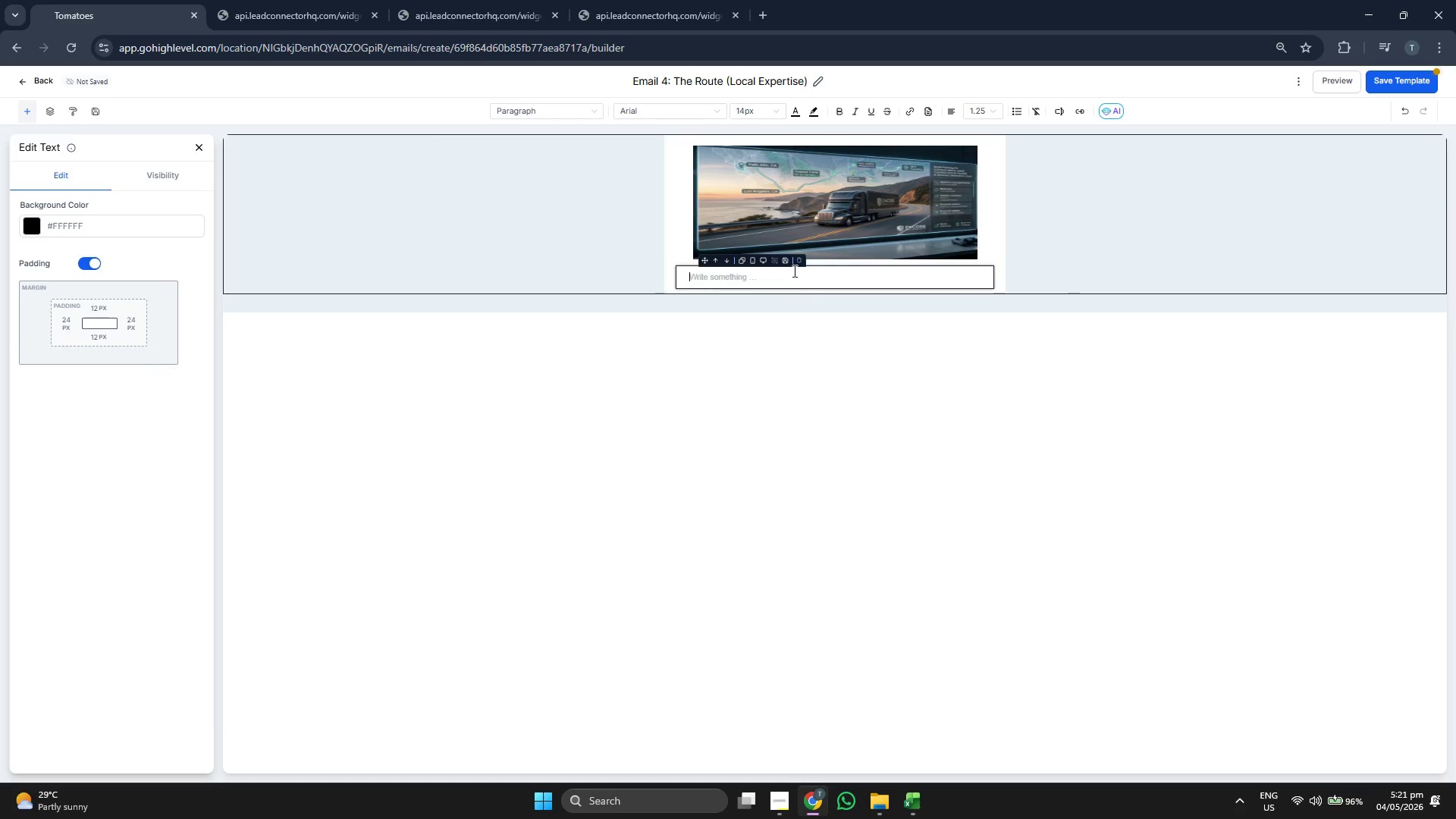 
key(Backspace)
 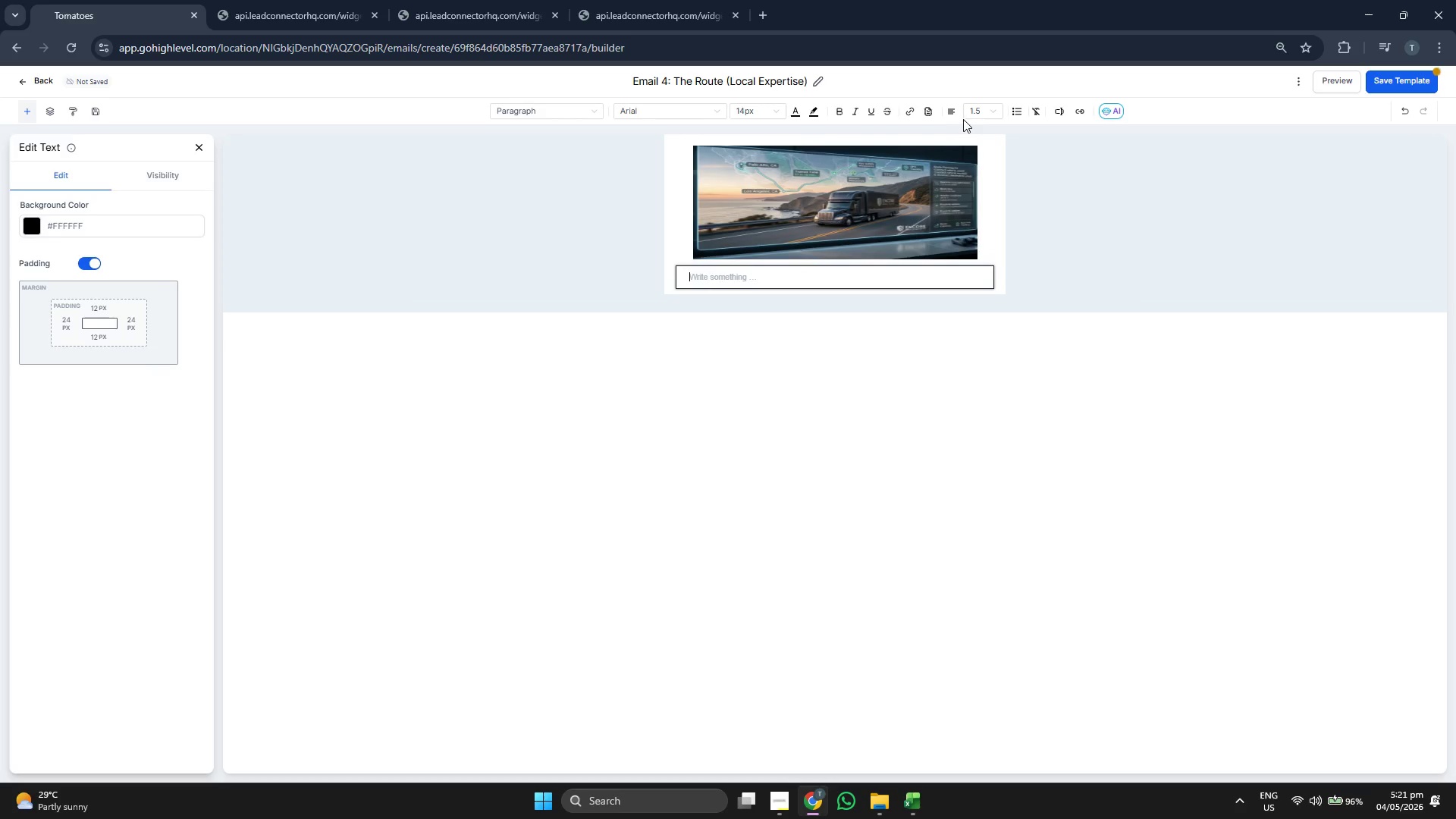 
left_click([977, 109])
 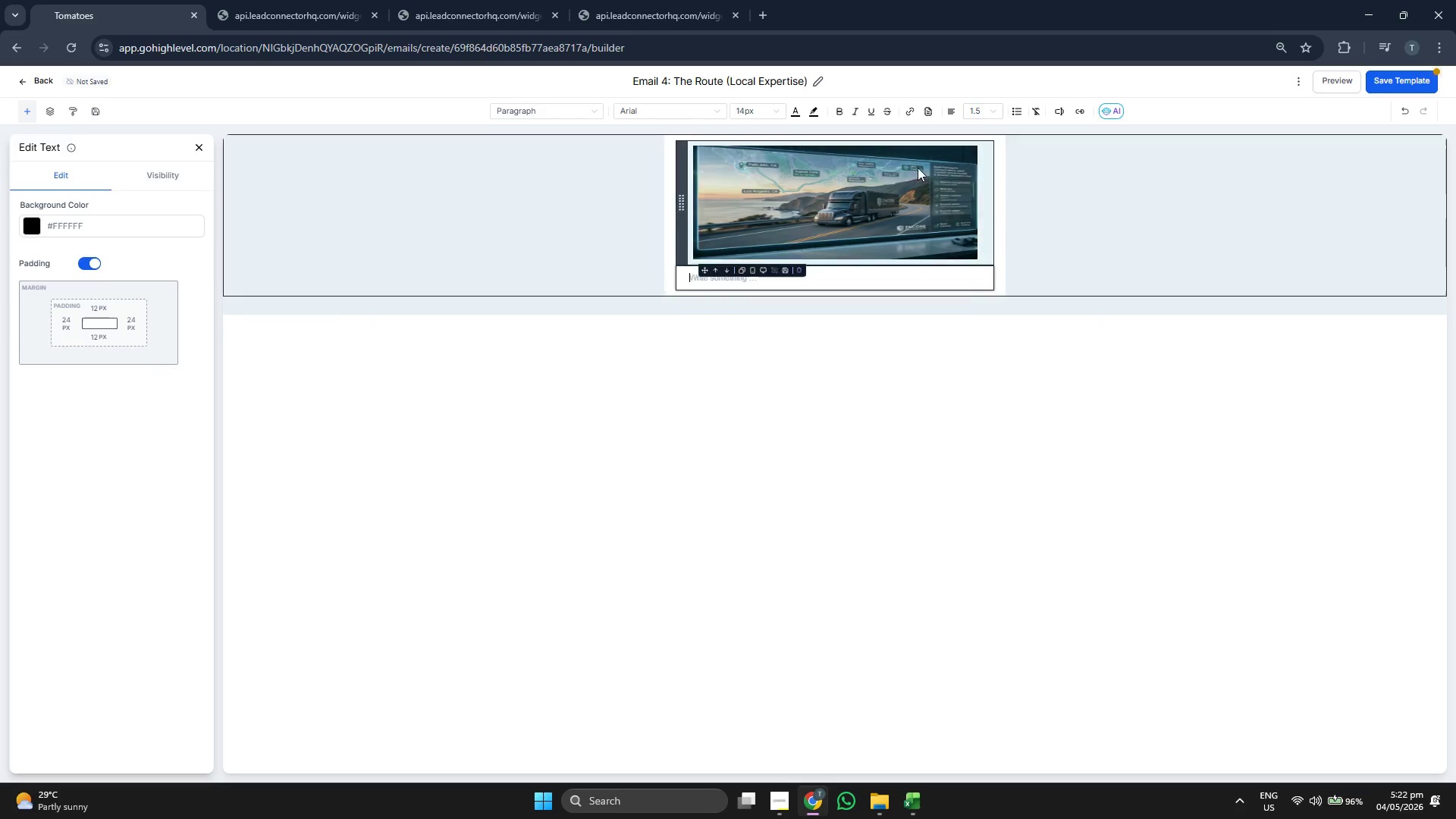 
left_click([676, 110])
 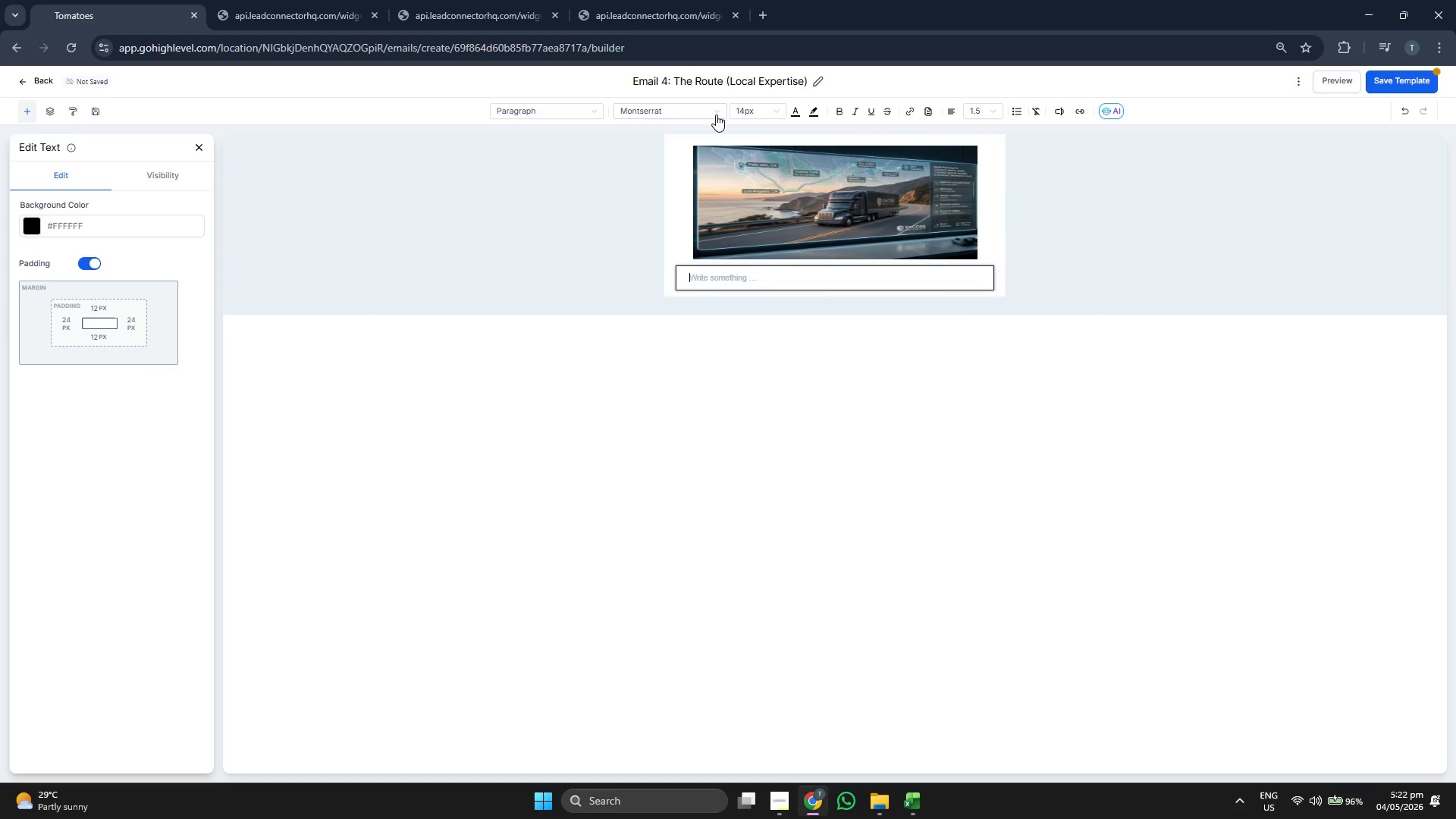 
left_click([755, 112])
 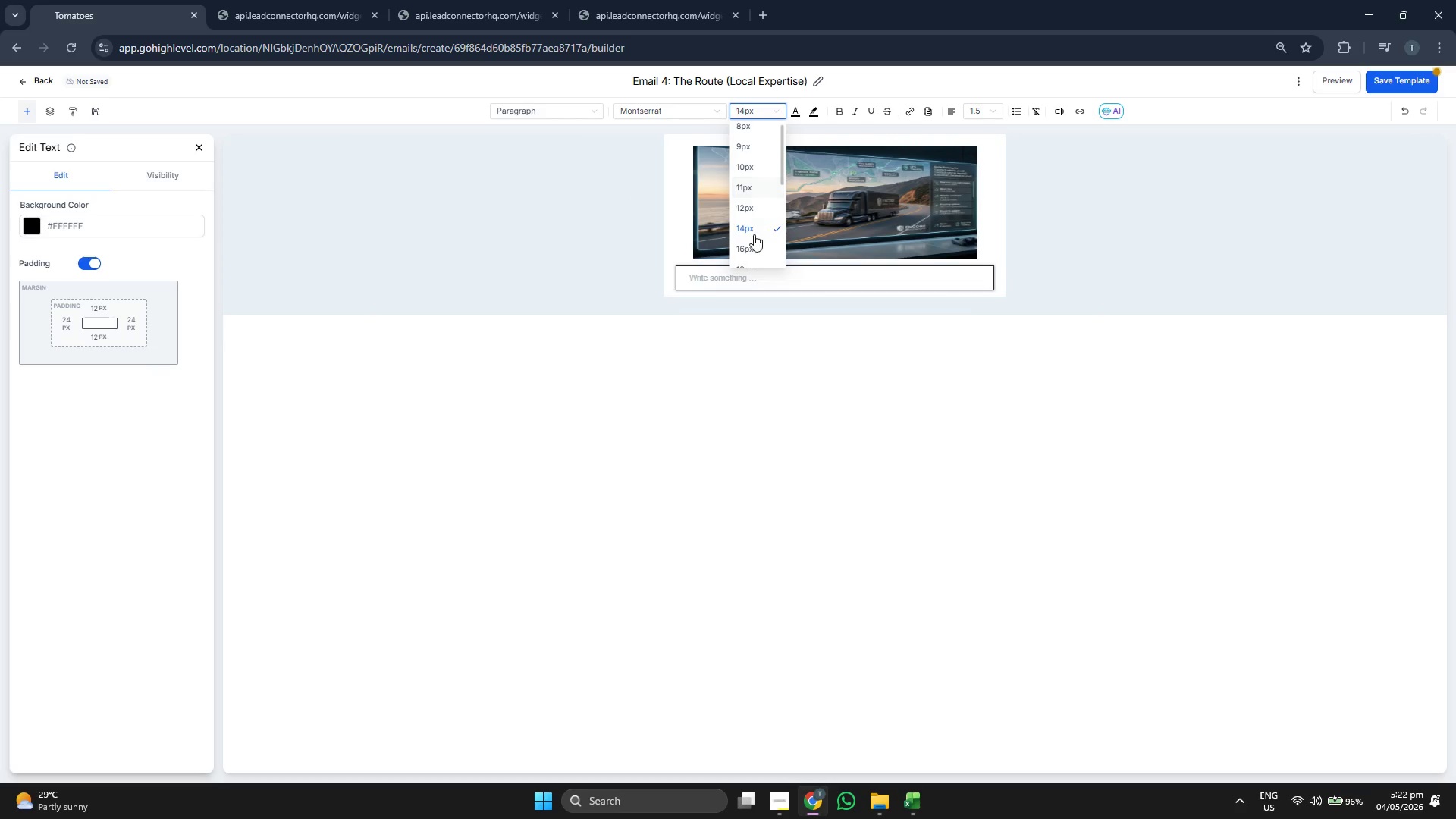 
left_click([749, 248])
 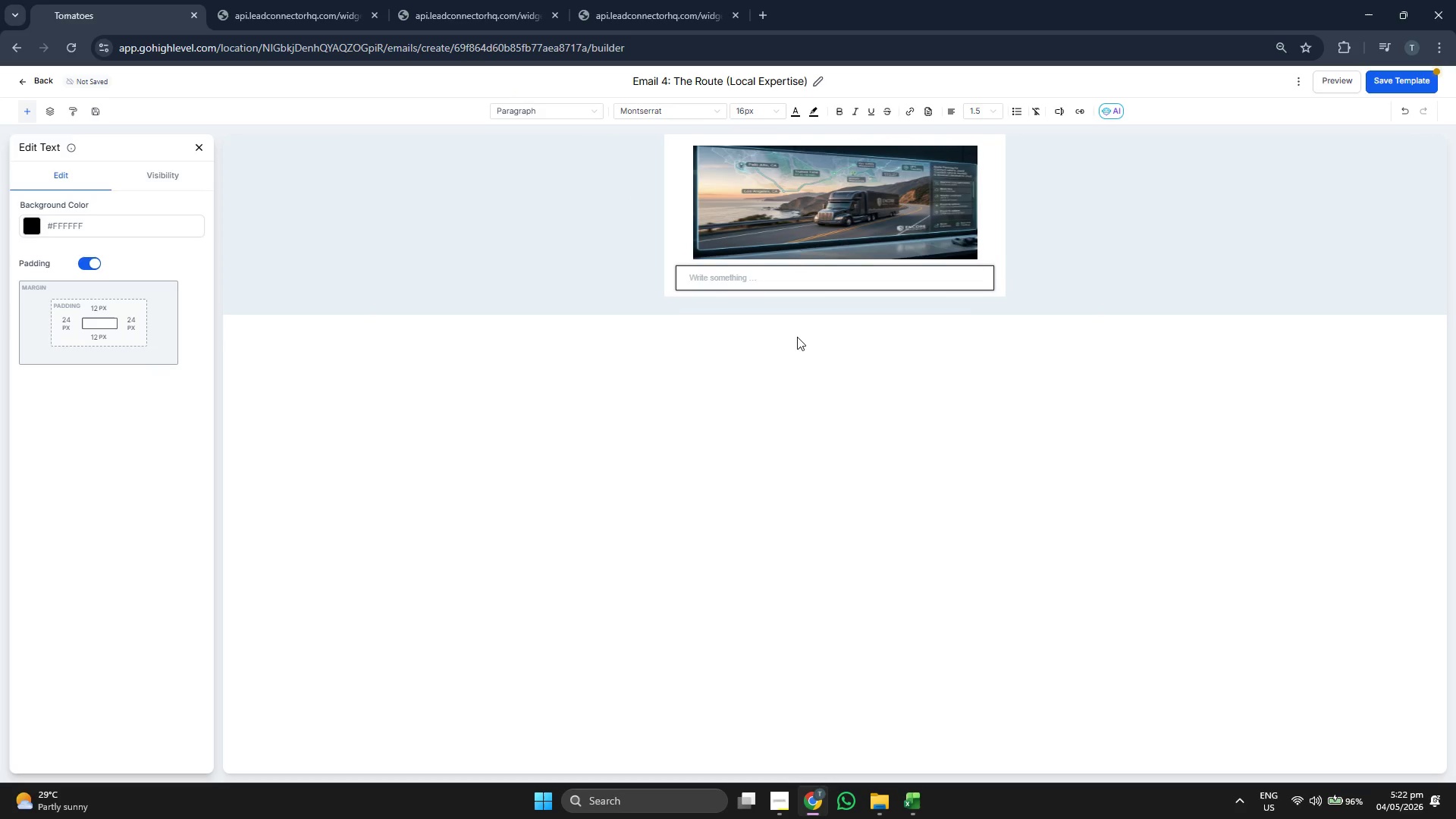 
type(Every route has its chan)
key(Backspace)
type(llenger)
key(Backspace)
type(s, from e)
key(Backspace)
type(wae)
key(Backspace)
key(Backspace)
type(eather to road cod)
key(Backspace)
type(nditions. Our drivers are specialist in the corridor)
 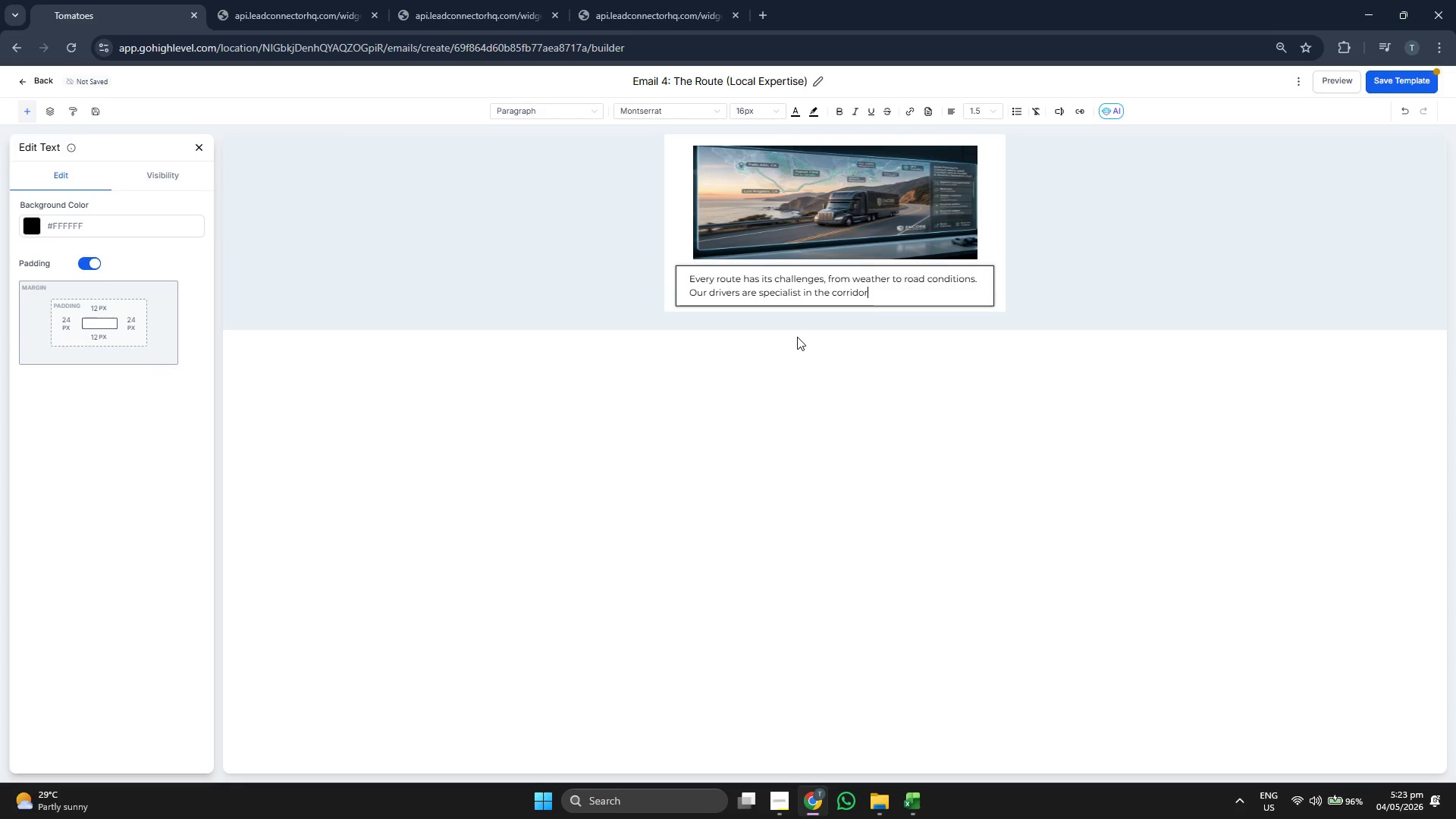 
type( between {{contact.origin_city}})
 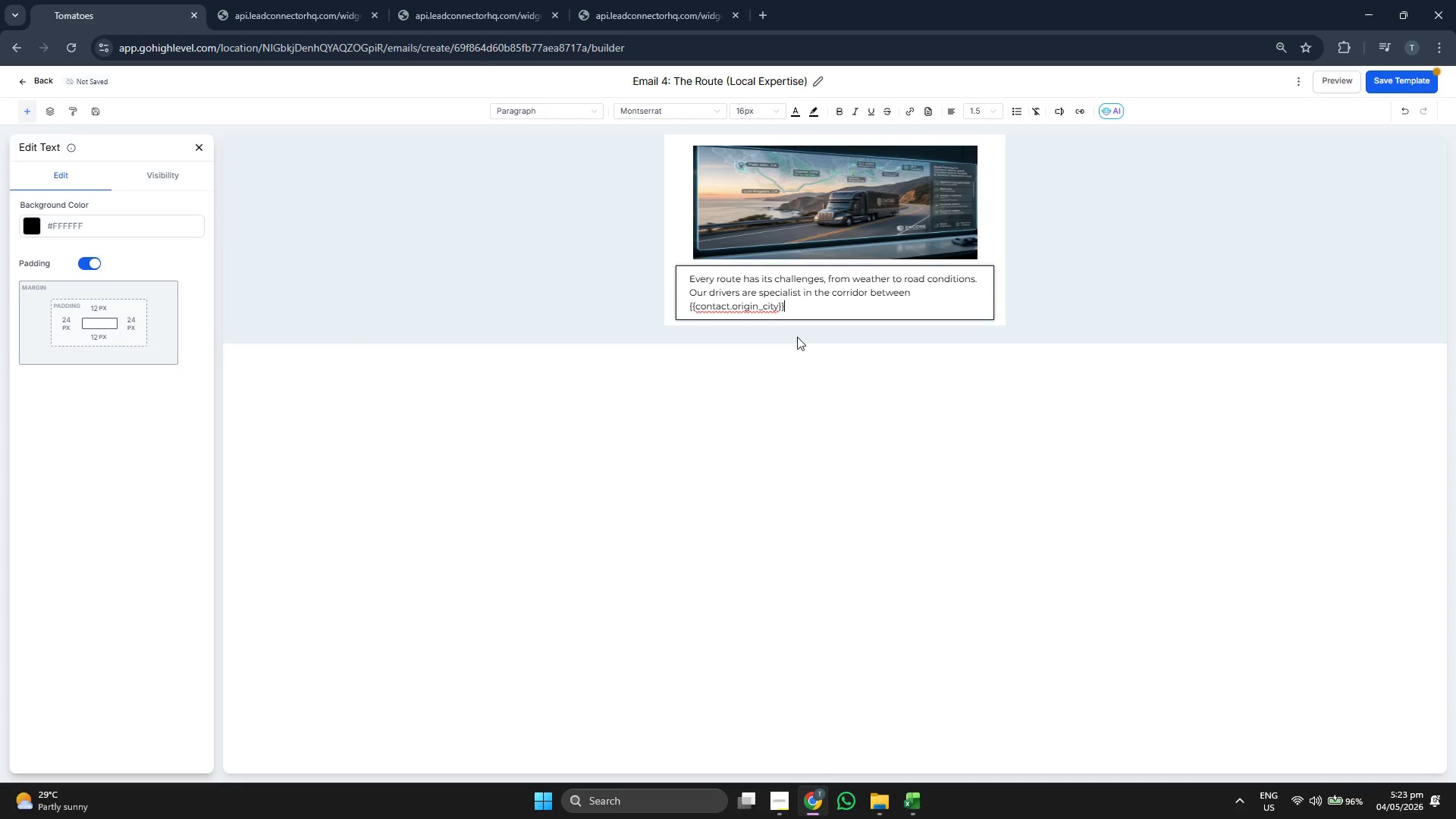 
left_click([1407, 81])
 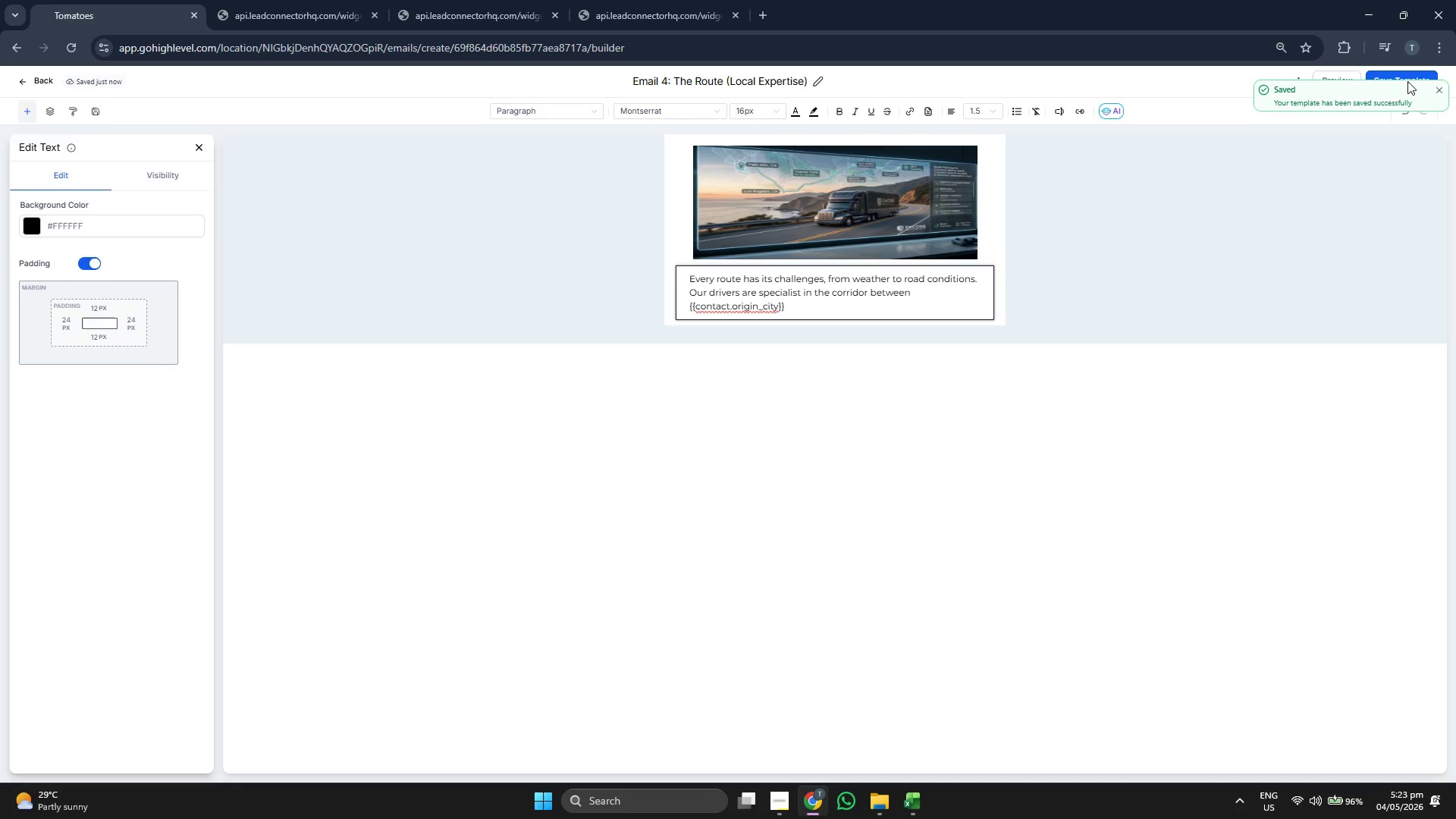 
left_click([1438, 86])
 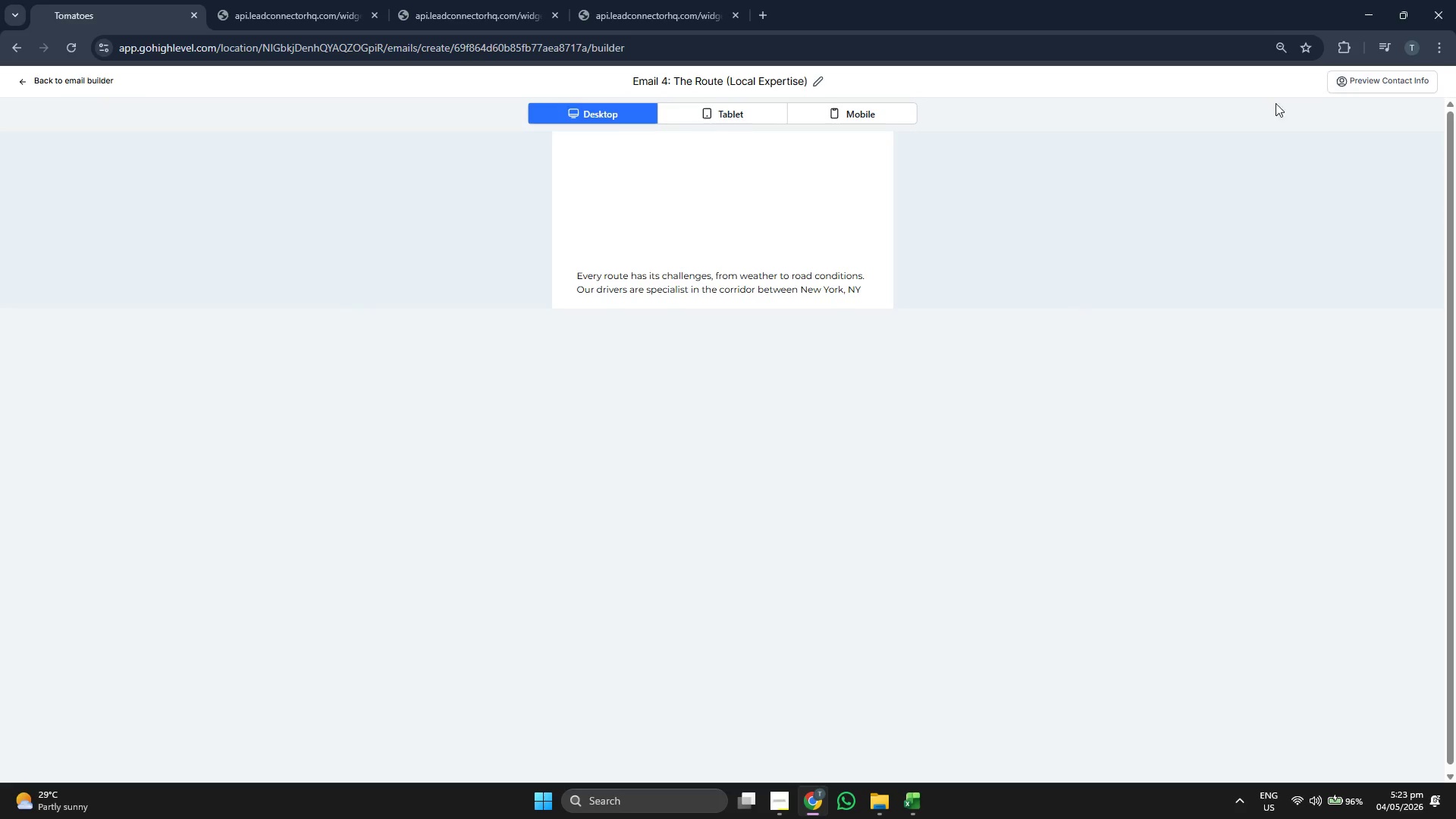 
mouse_move([824, 224])
 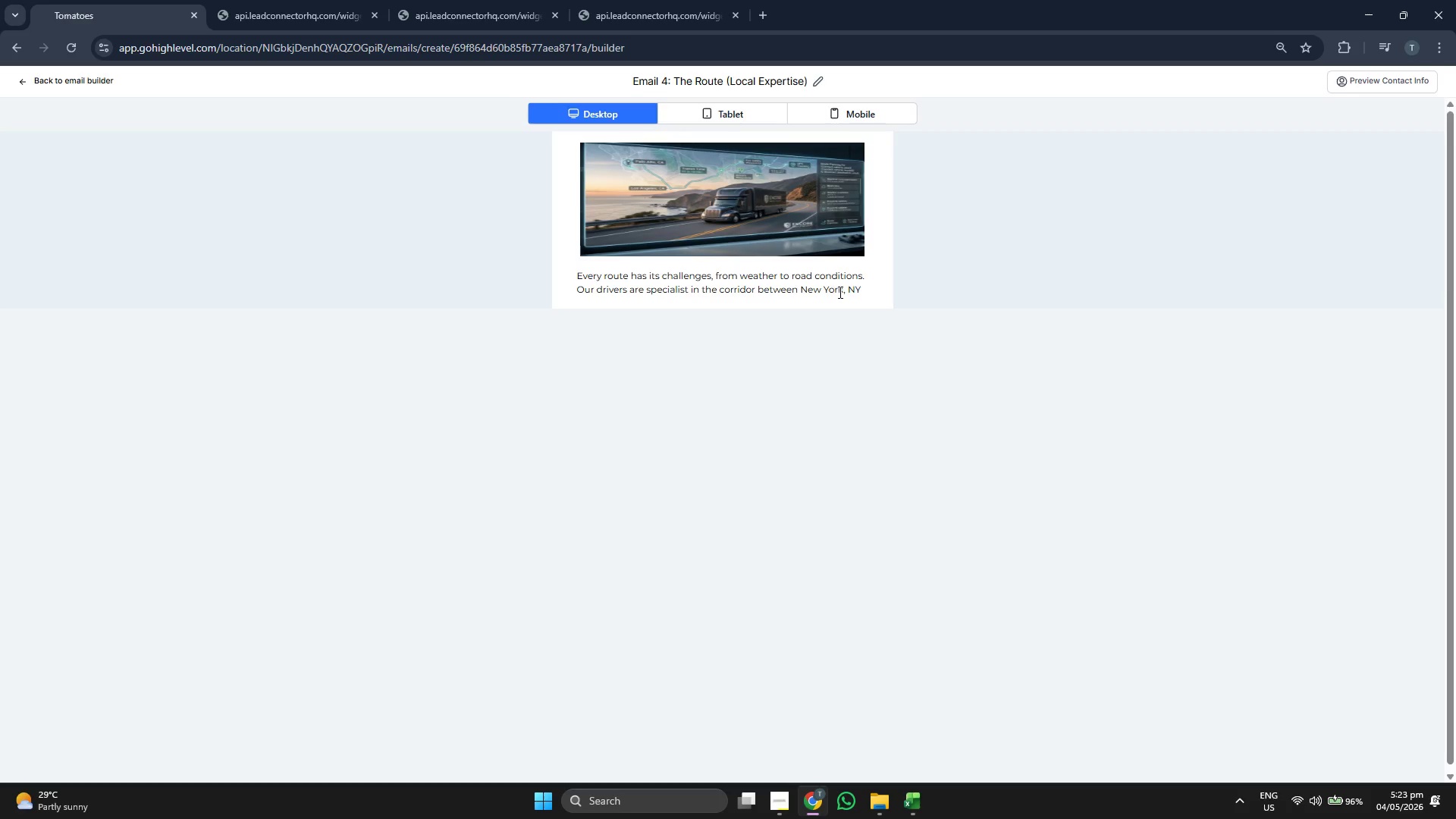 
wait(5.79)
 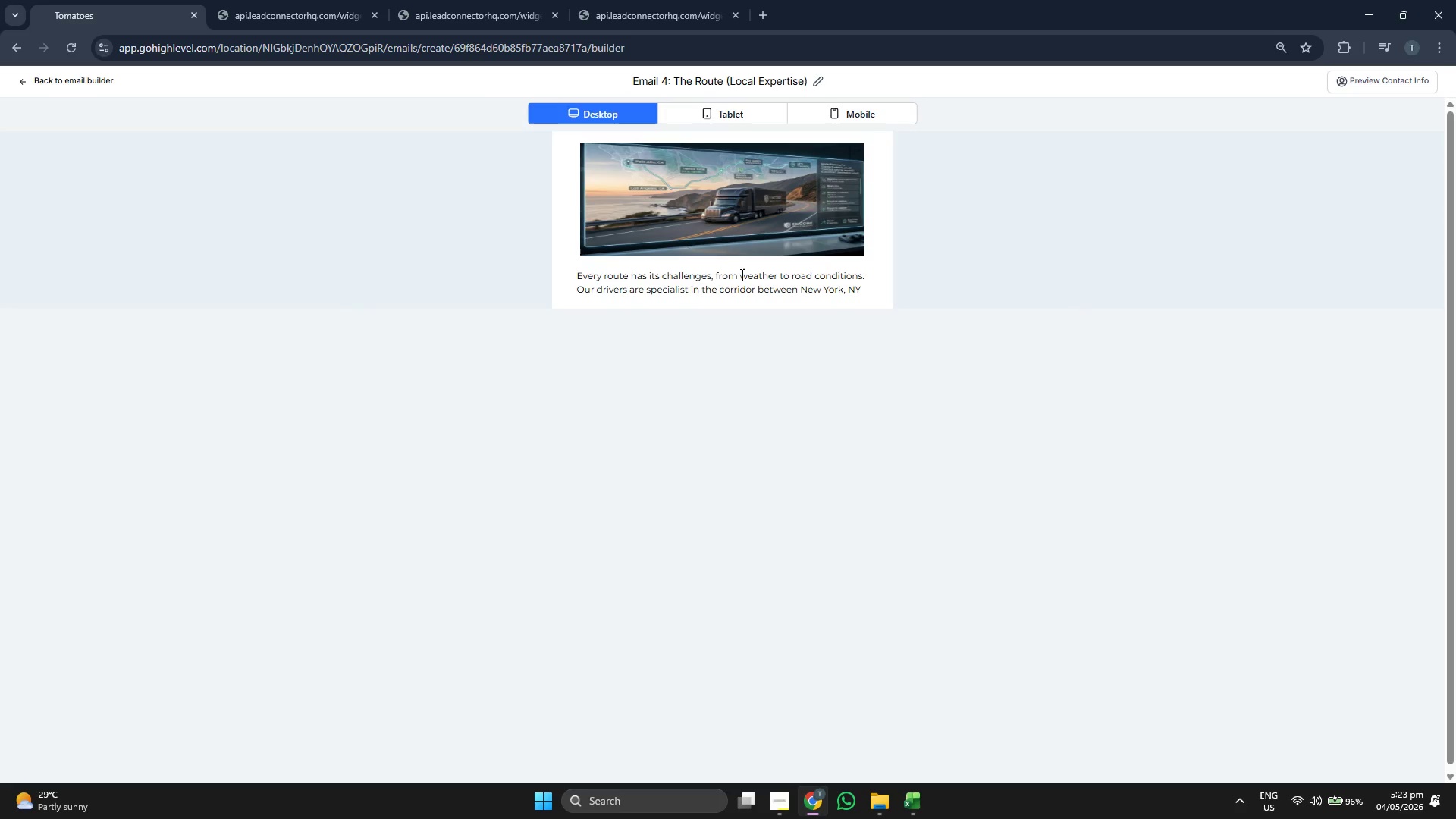 
double_click([739, 110])
 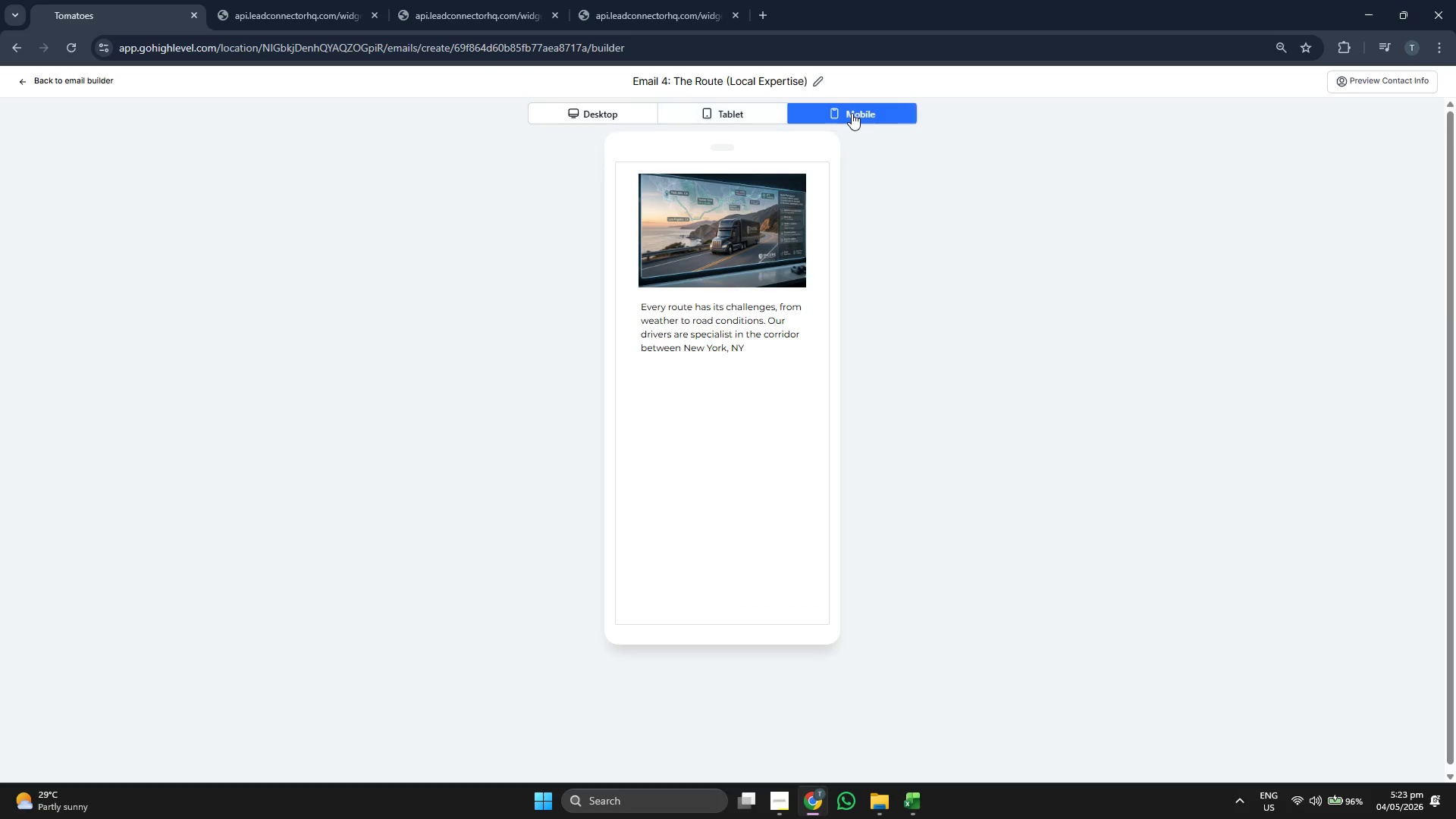 
left_click([736, 115])
 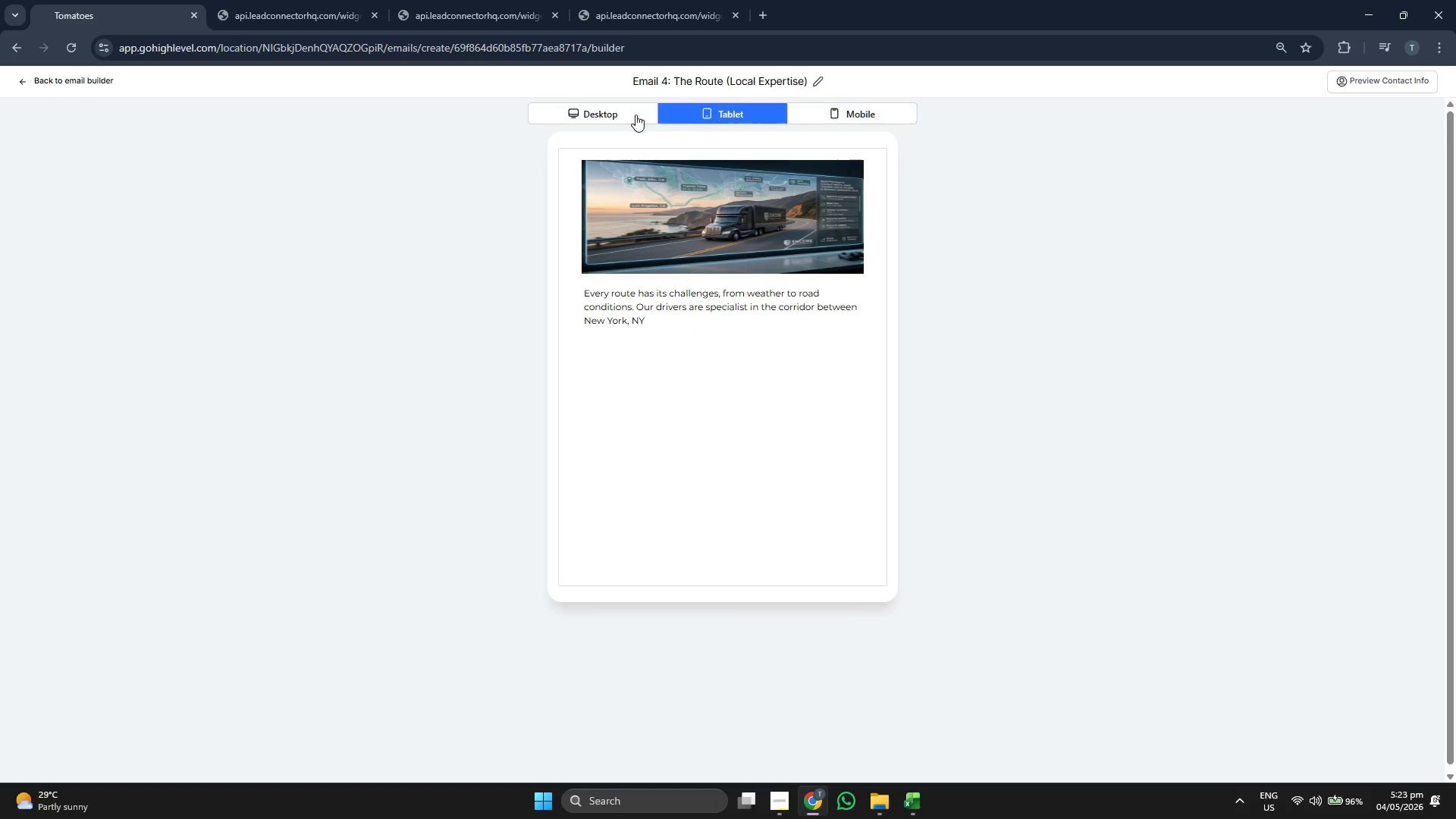 
left_click([604, 115])
 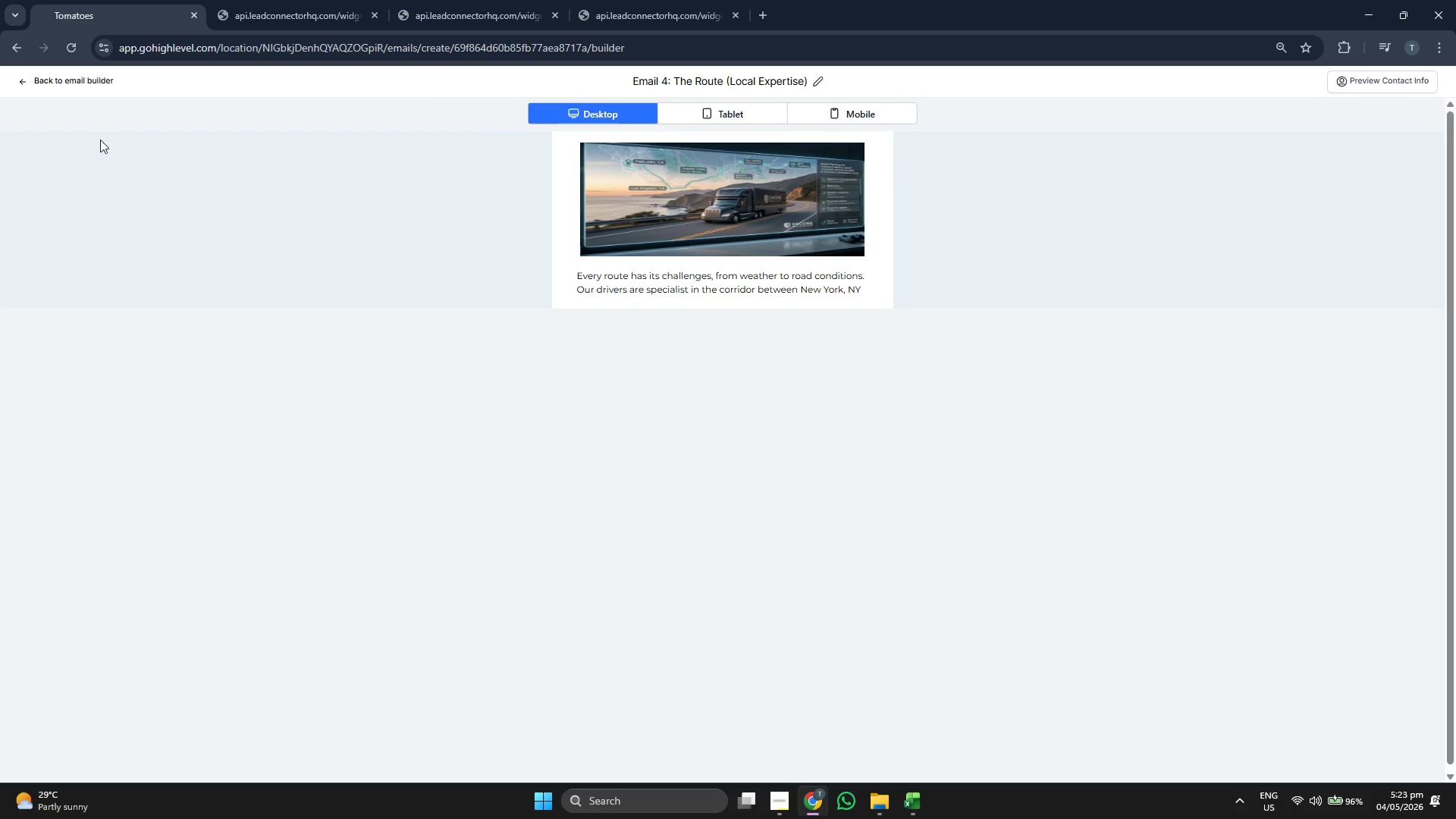 
left_click([58, 85])
 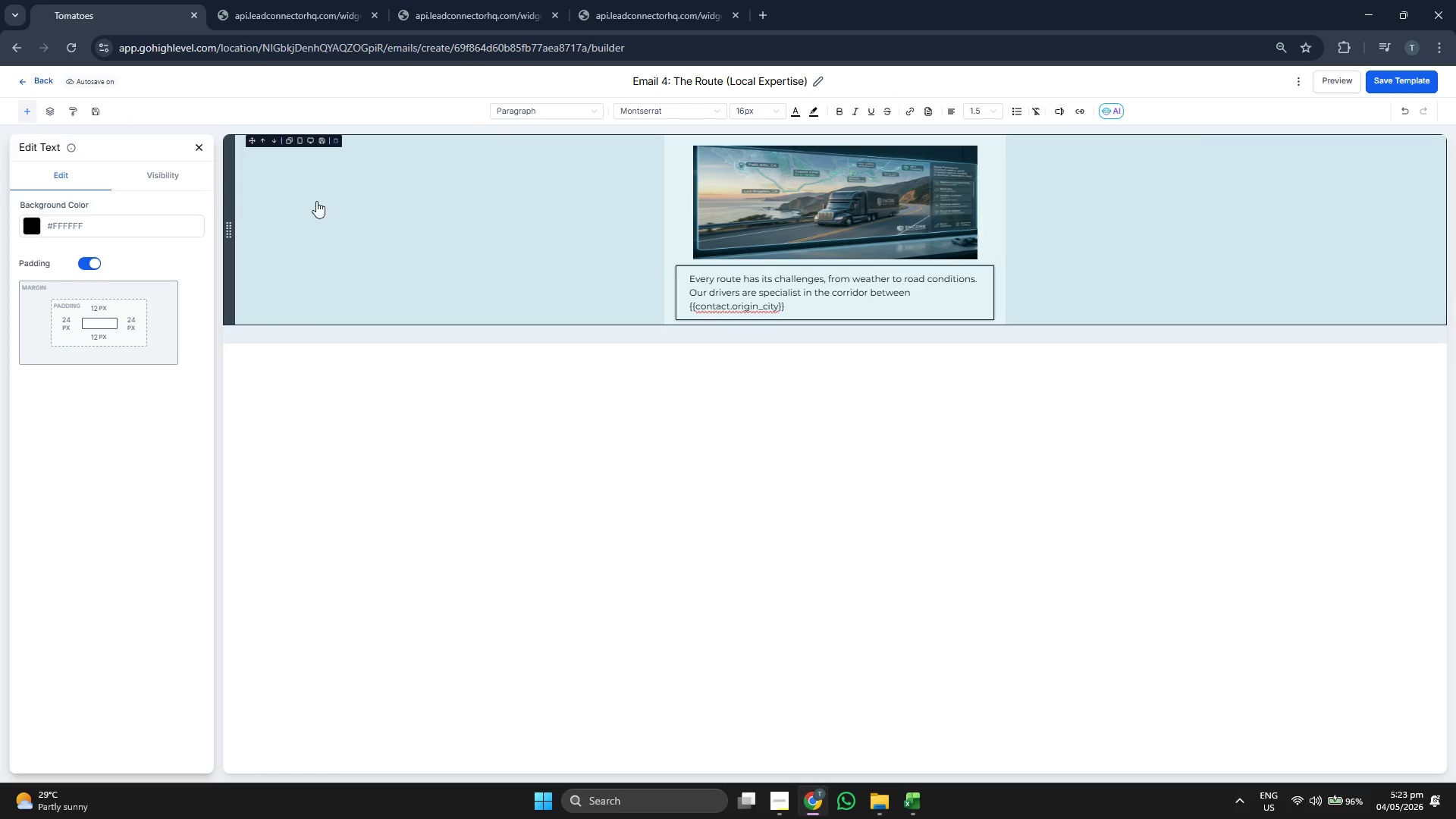 
left_click([195, 149])
 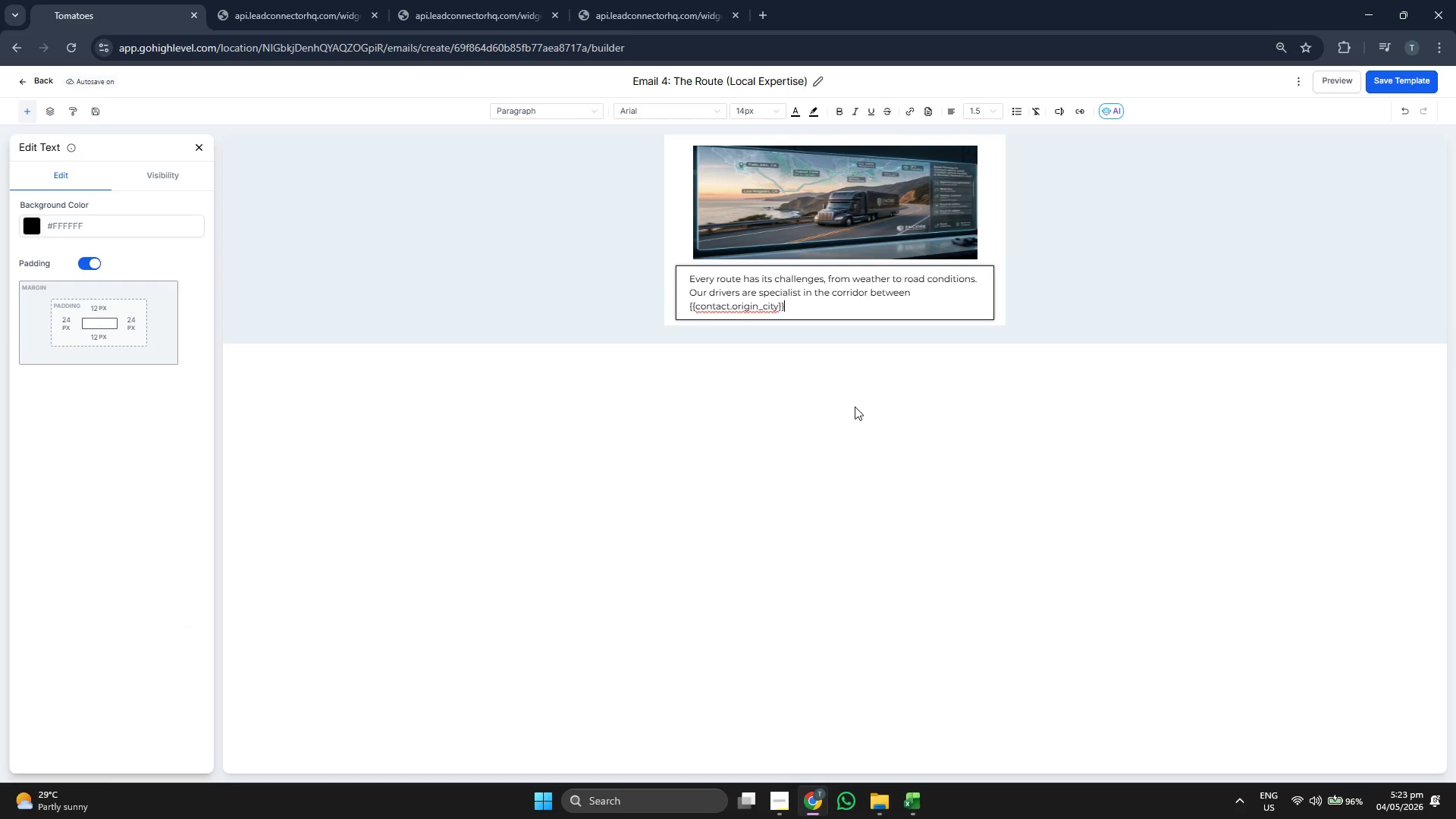 
type( and )
key(Backspace)
type({{contact )
key(Backspace)
type( )
key(Backspace)
type(.destination_city}} )
 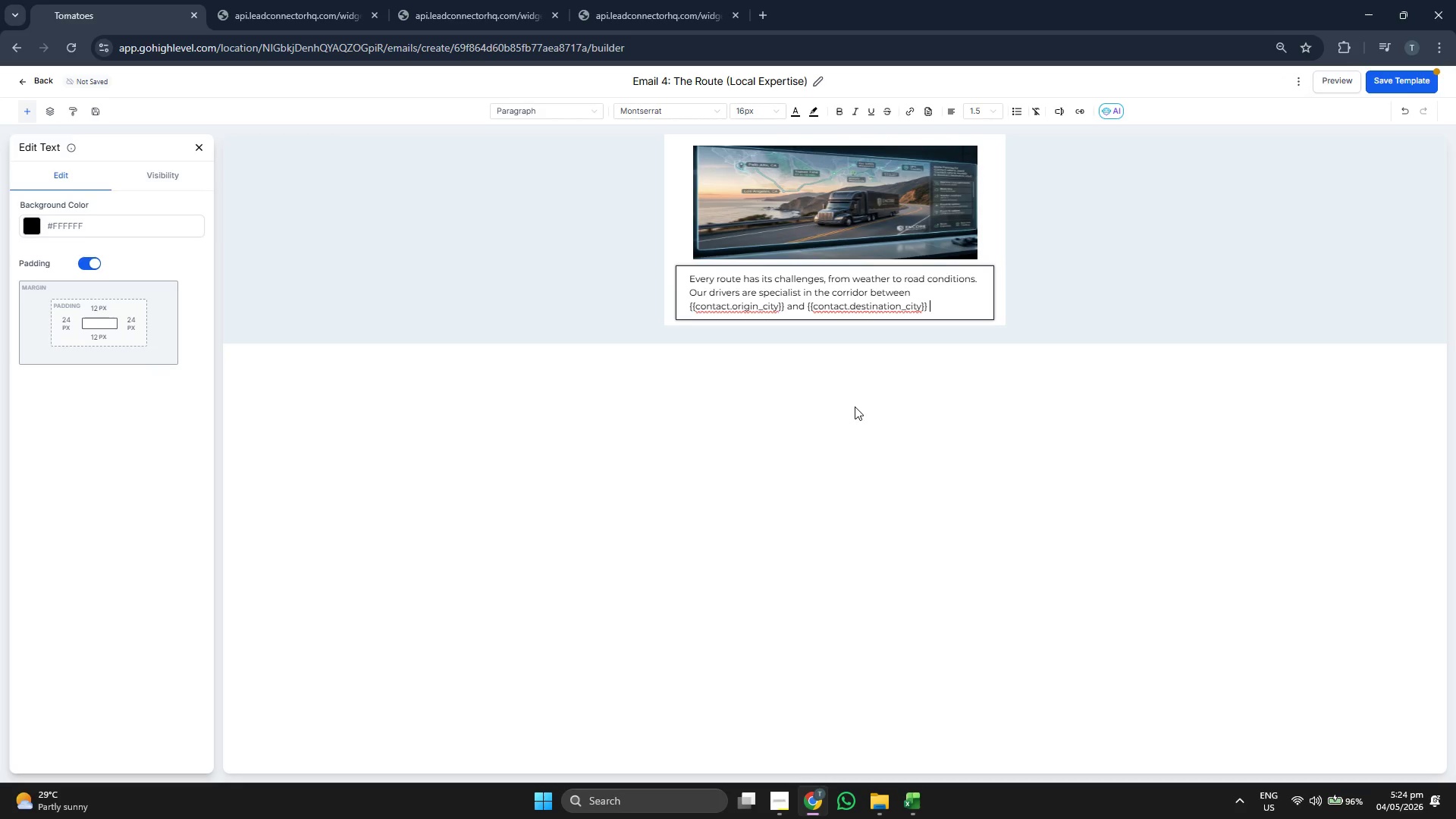 
hold_key(key=Enter, duration=0.34)
 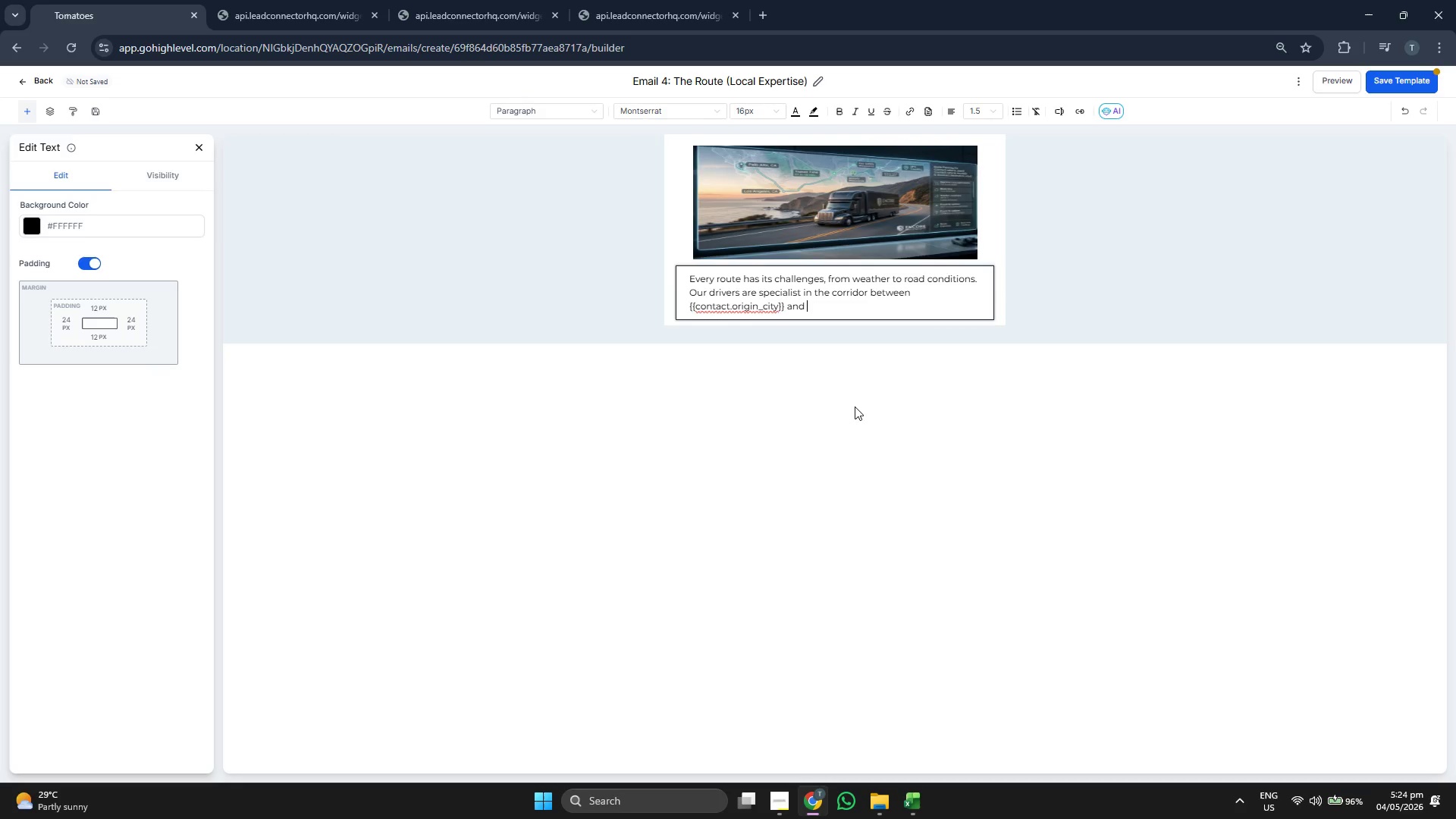 
key(Backspace)
 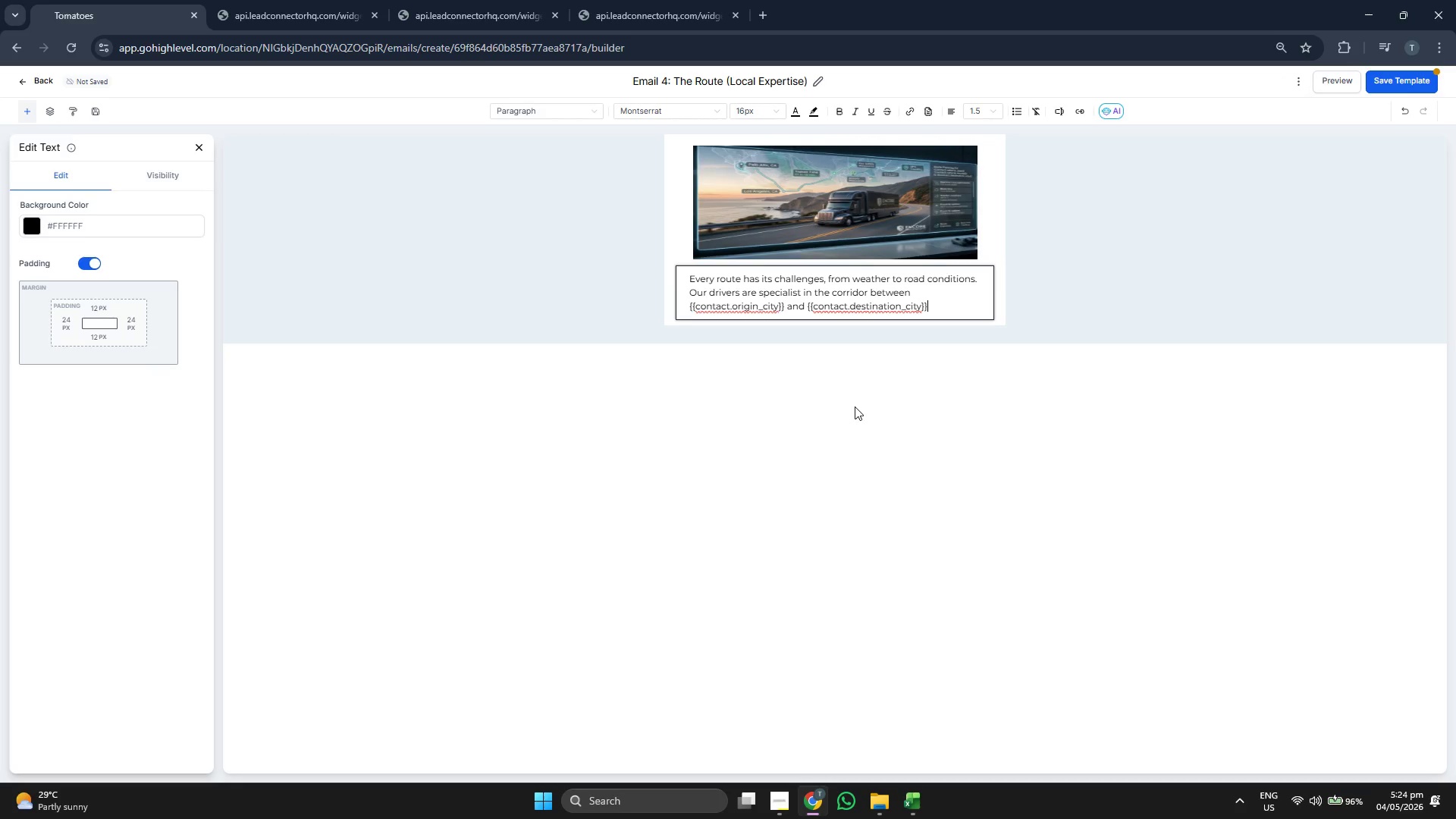 
key(Period)
 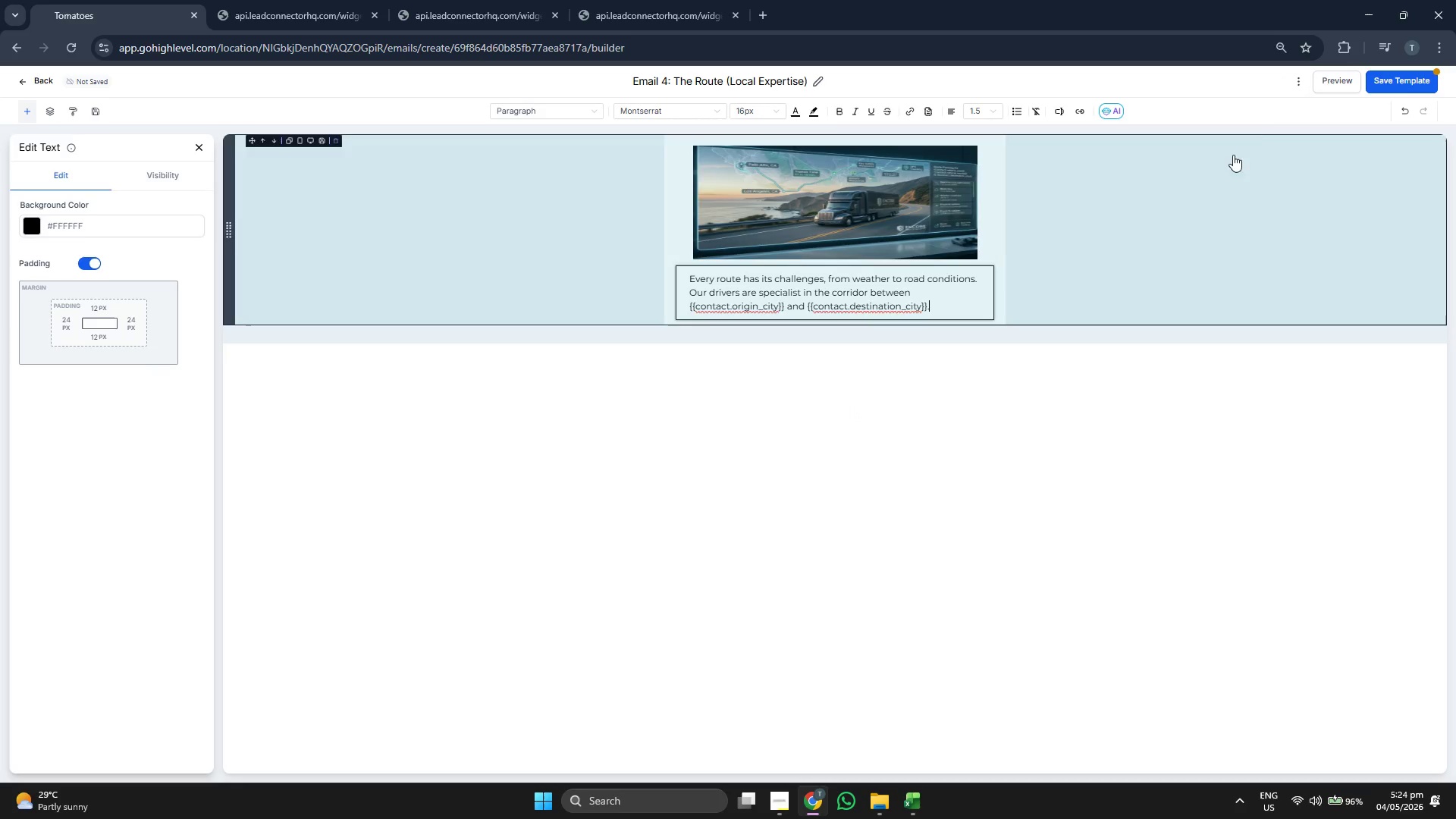 
left_click([1417, 84])
 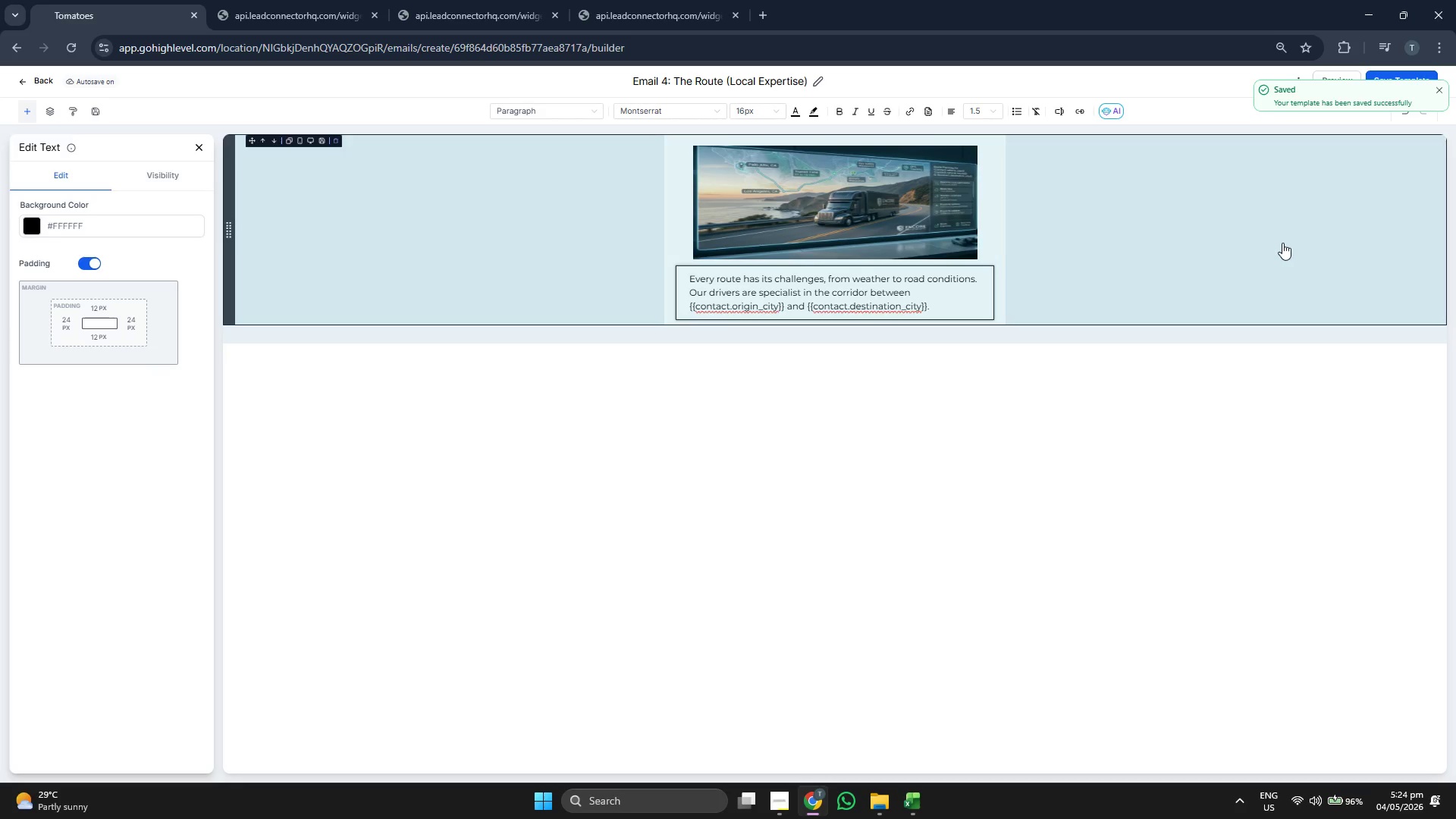 
left_click([1438, 89])
 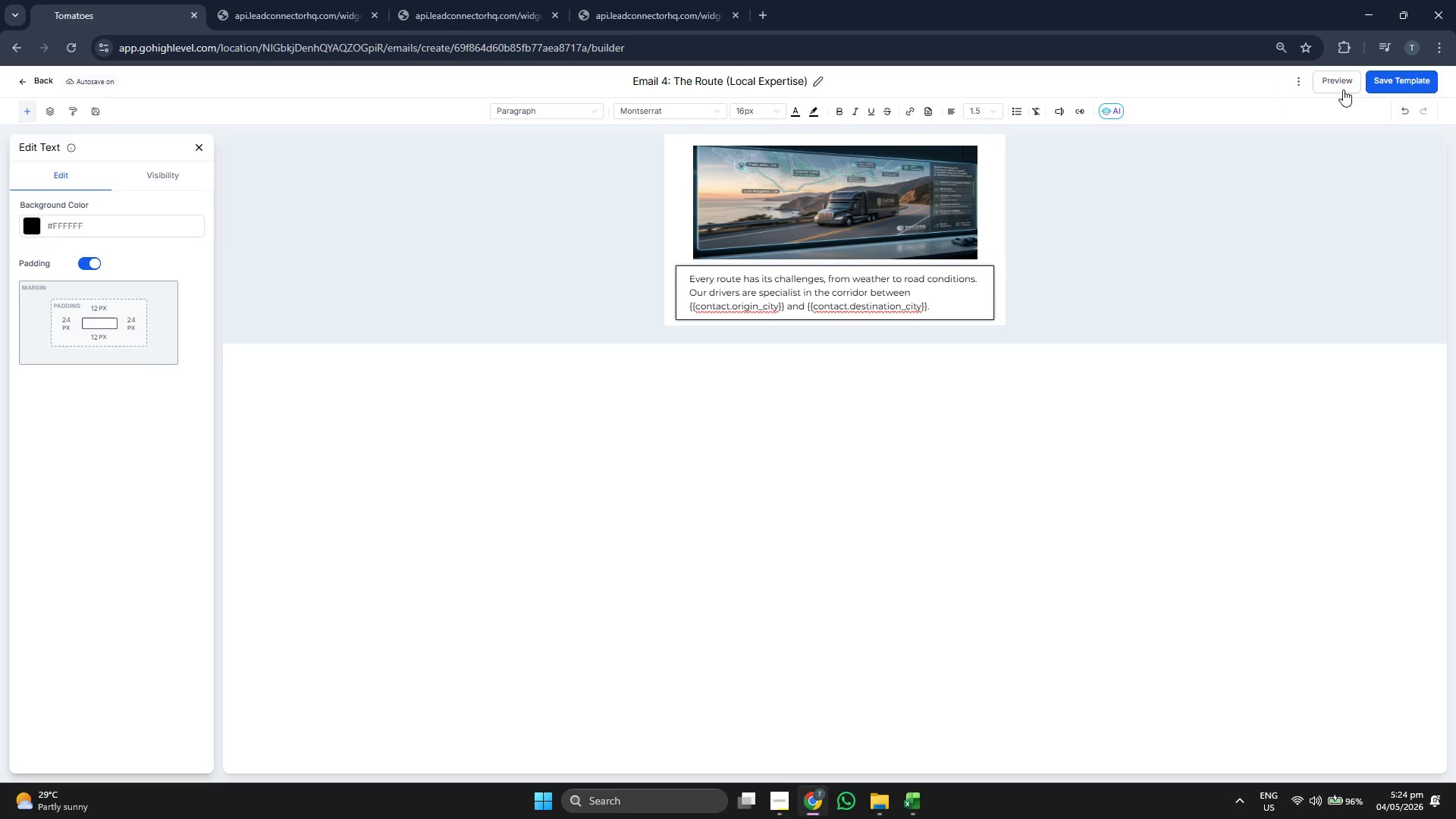 
left_click([1328, 86])
 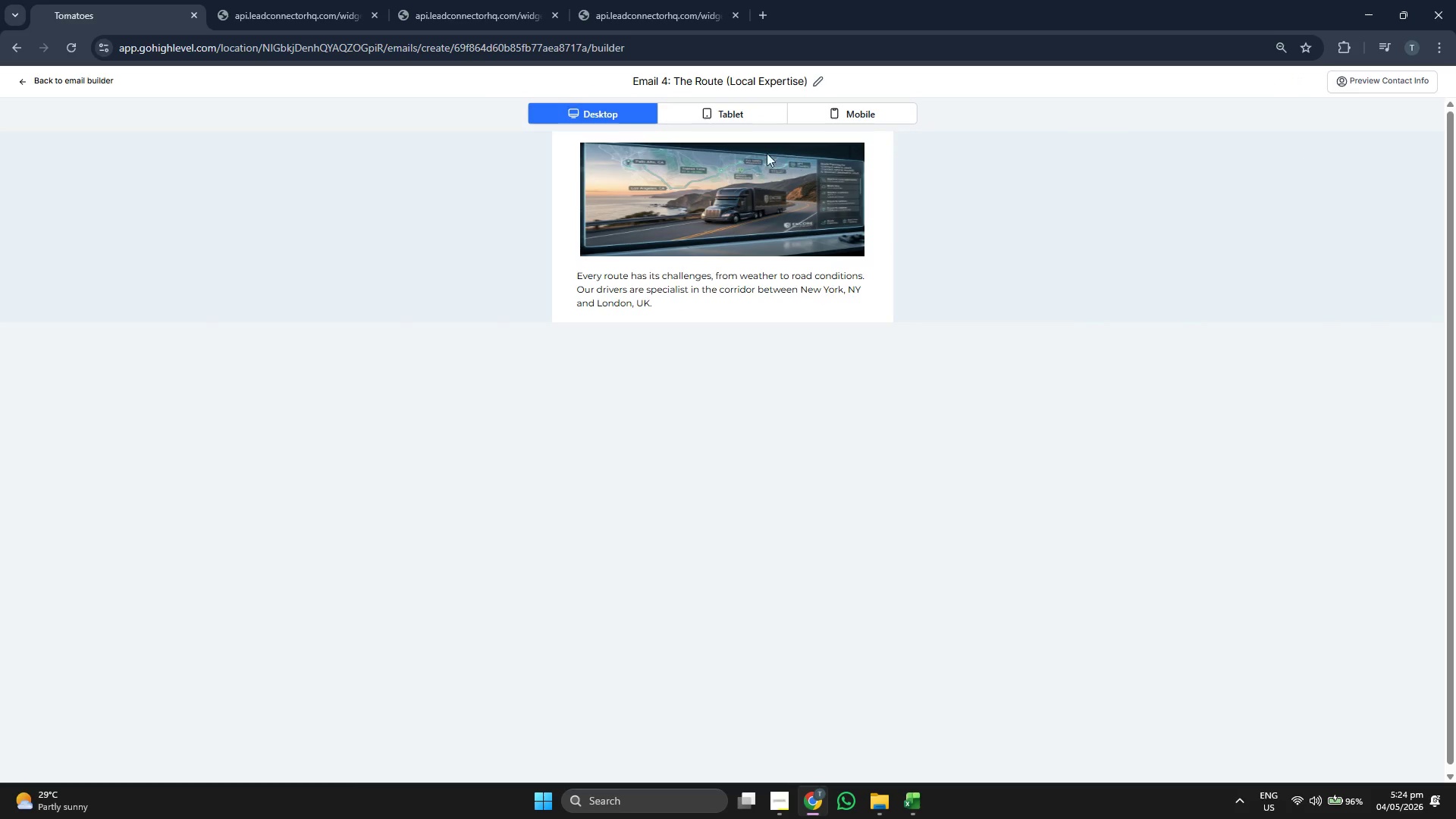 
wait(6.36)
 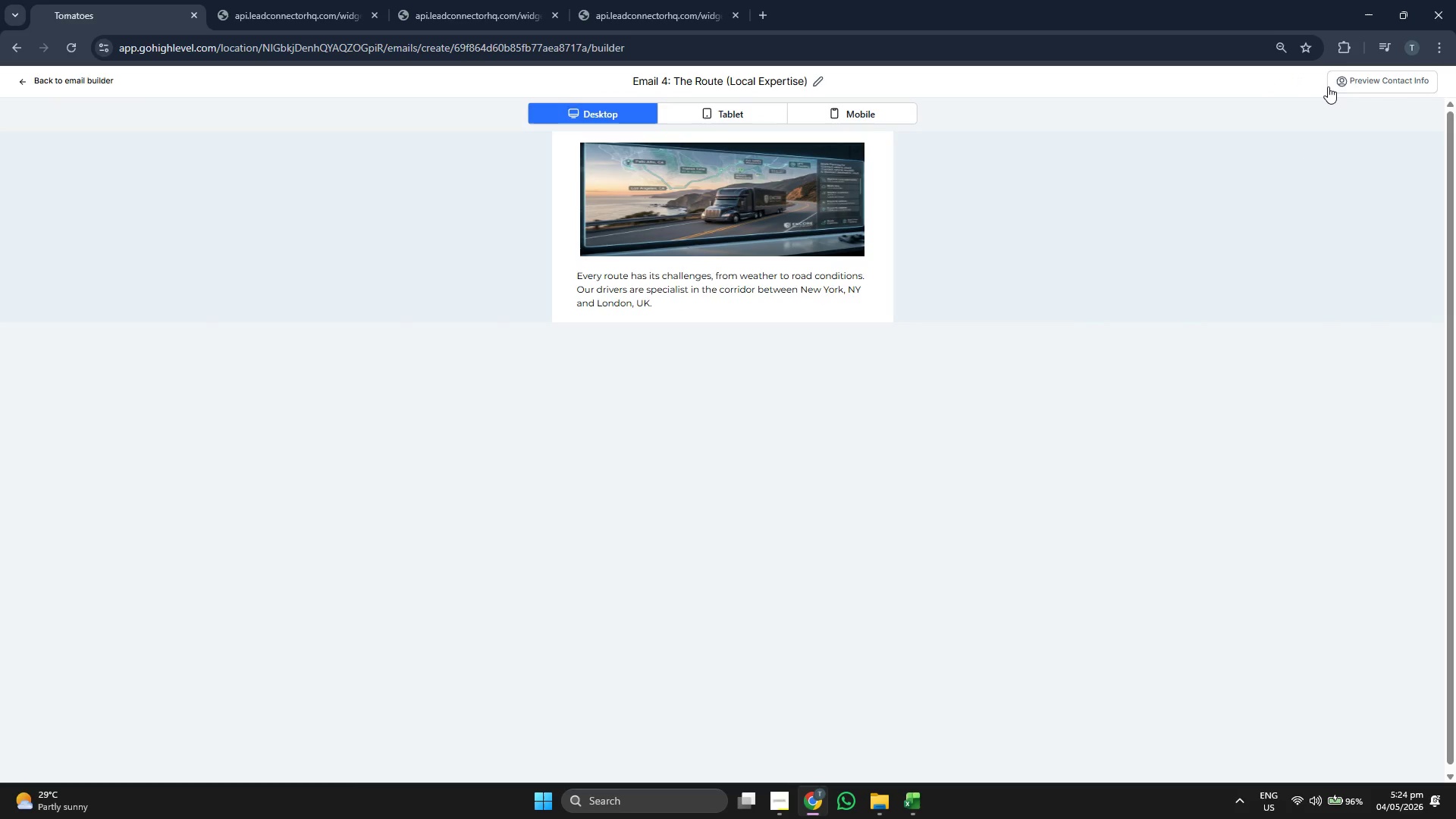 
left_click([708, 119])
 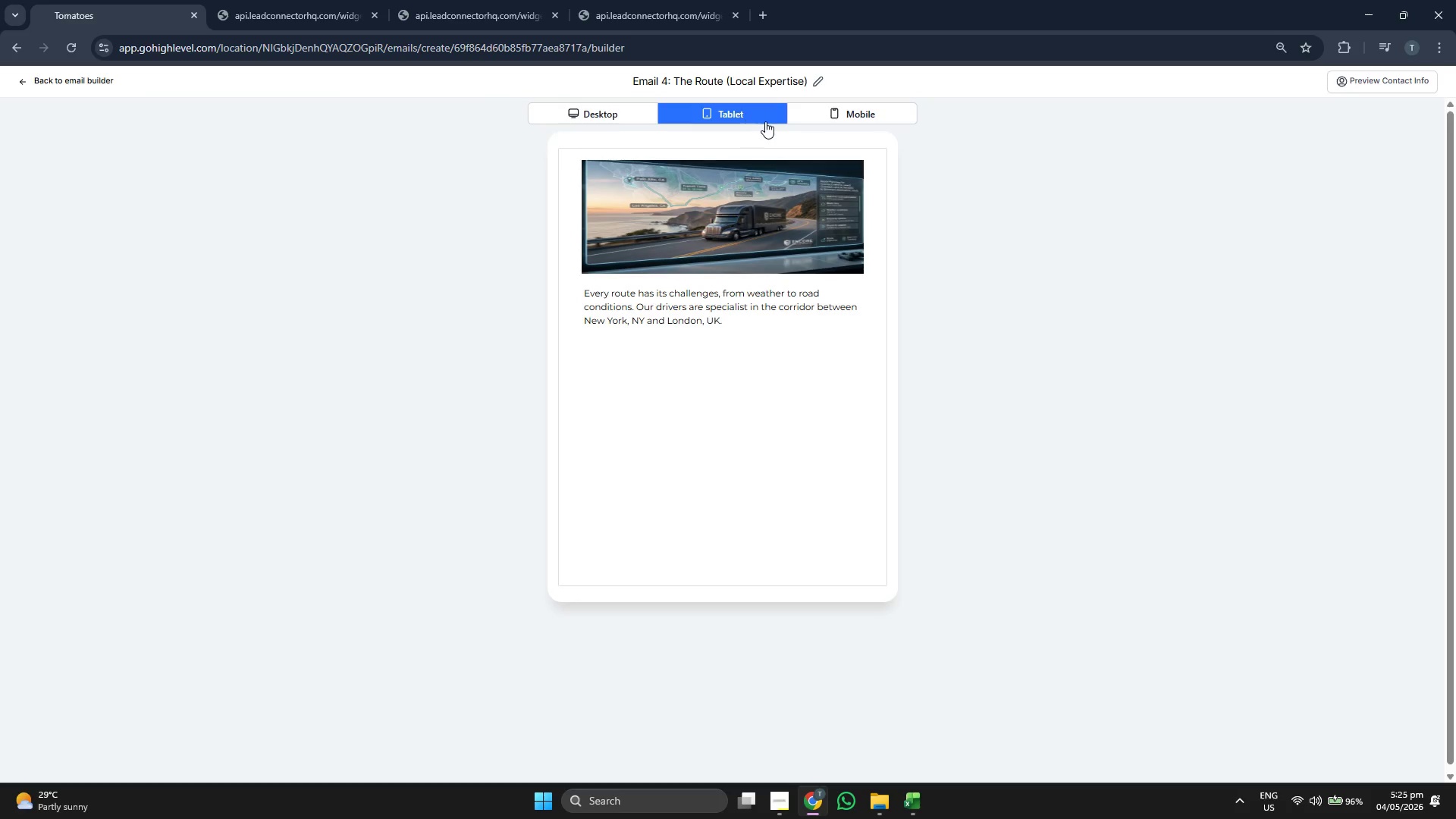 
wait(6.67)
 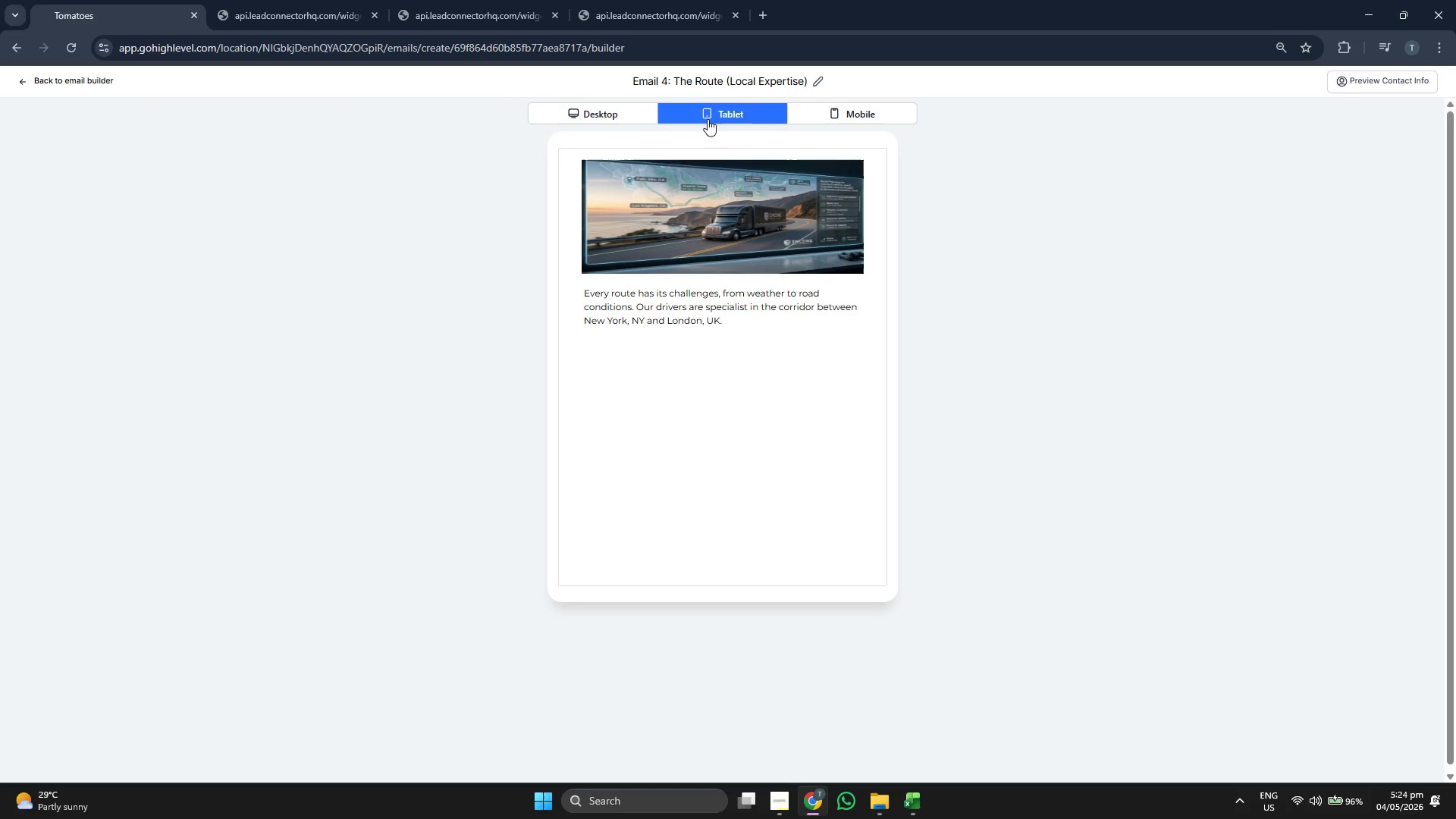 
left_click([880, 112])
 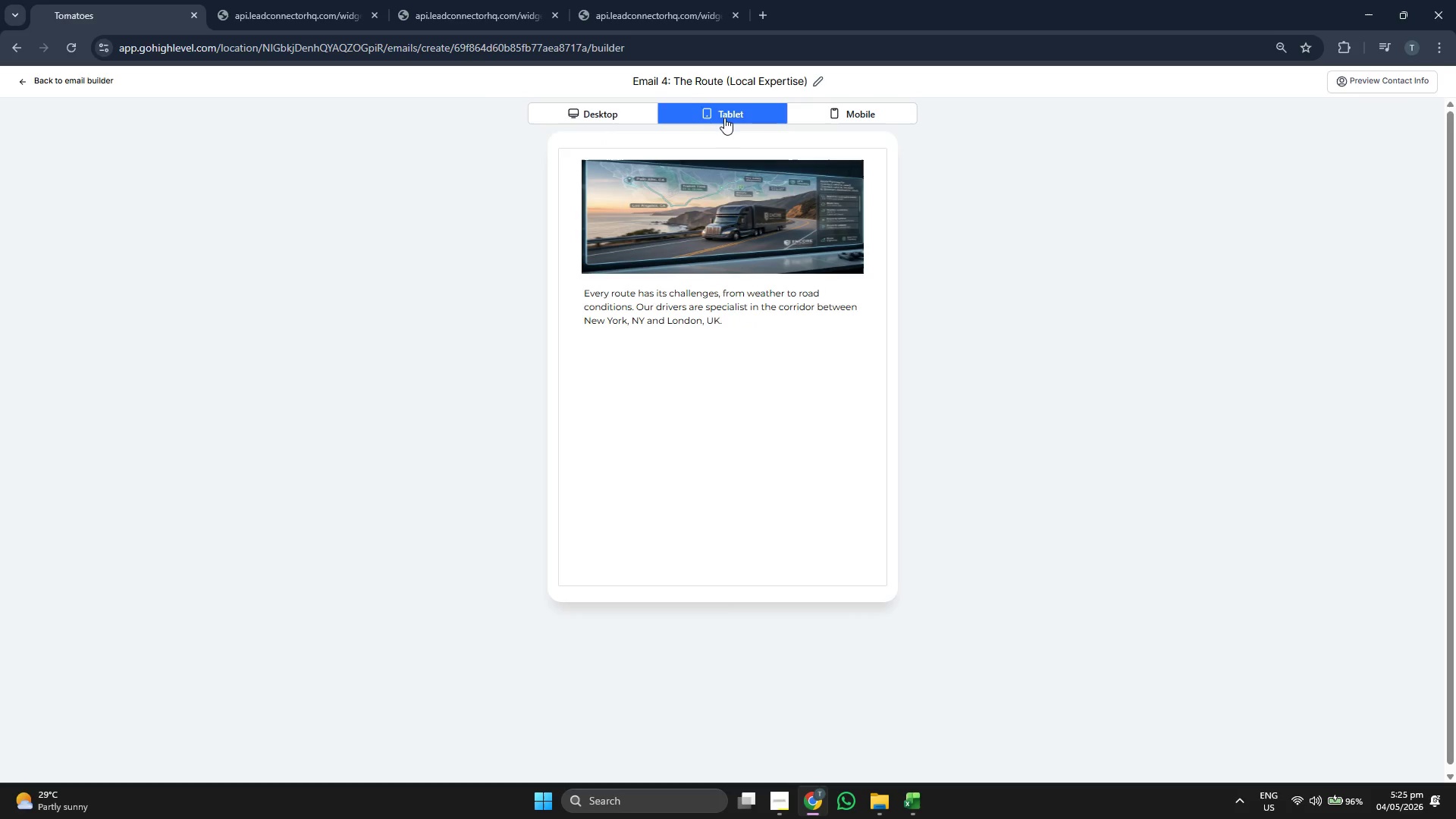 
wait(6.67)
 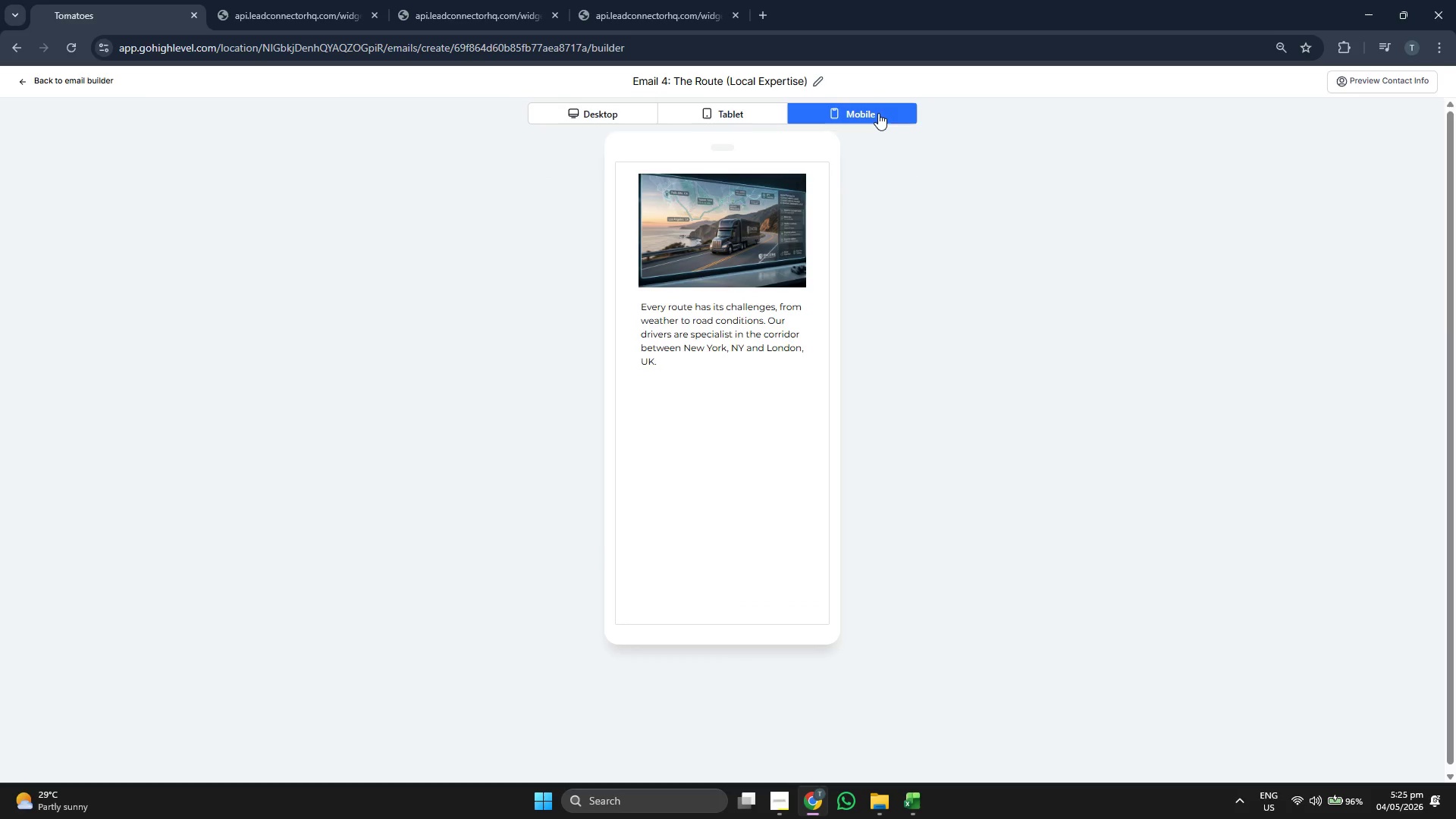 
left_click([579, 108])
 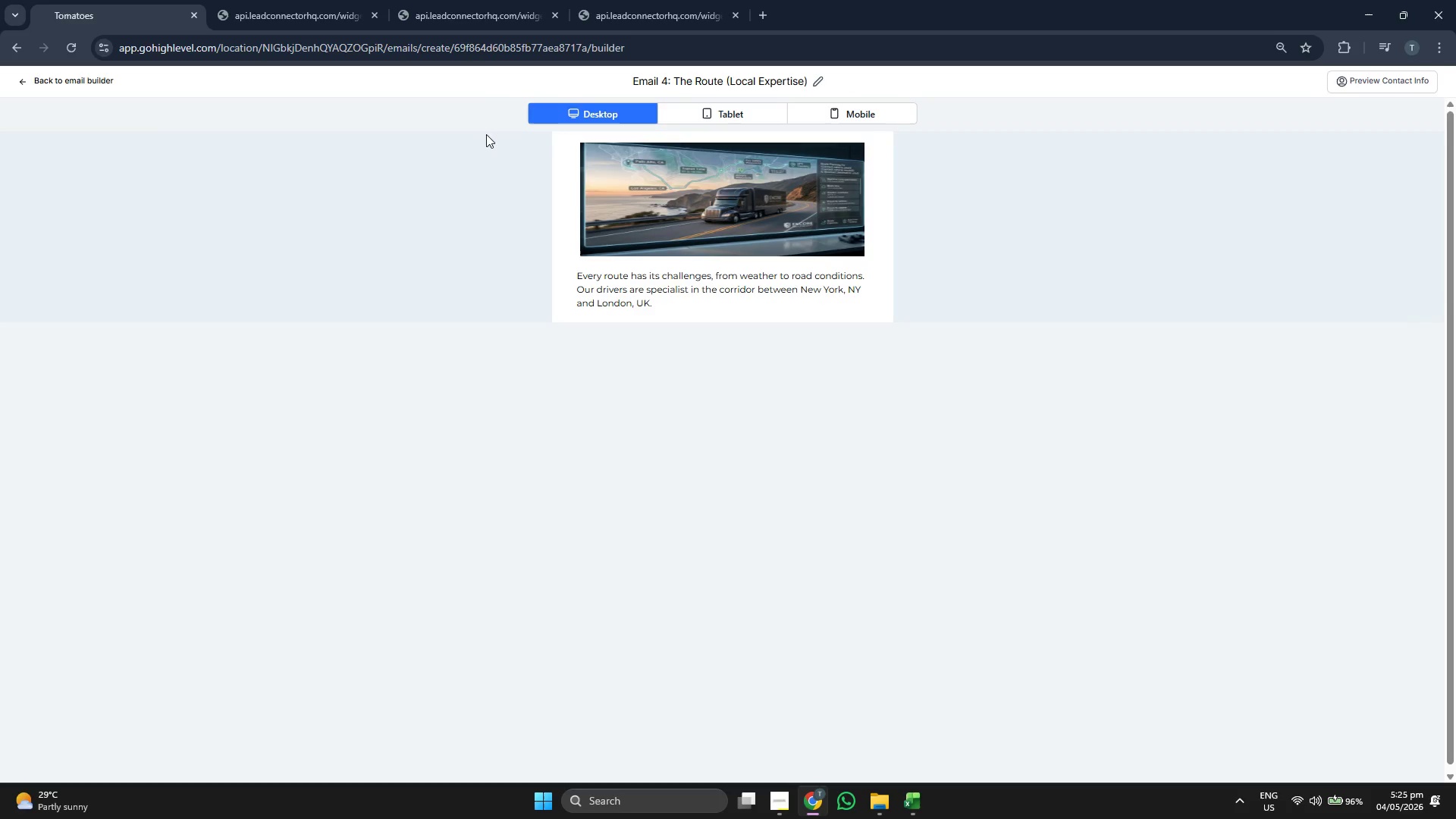 
left_click([77, 89])
 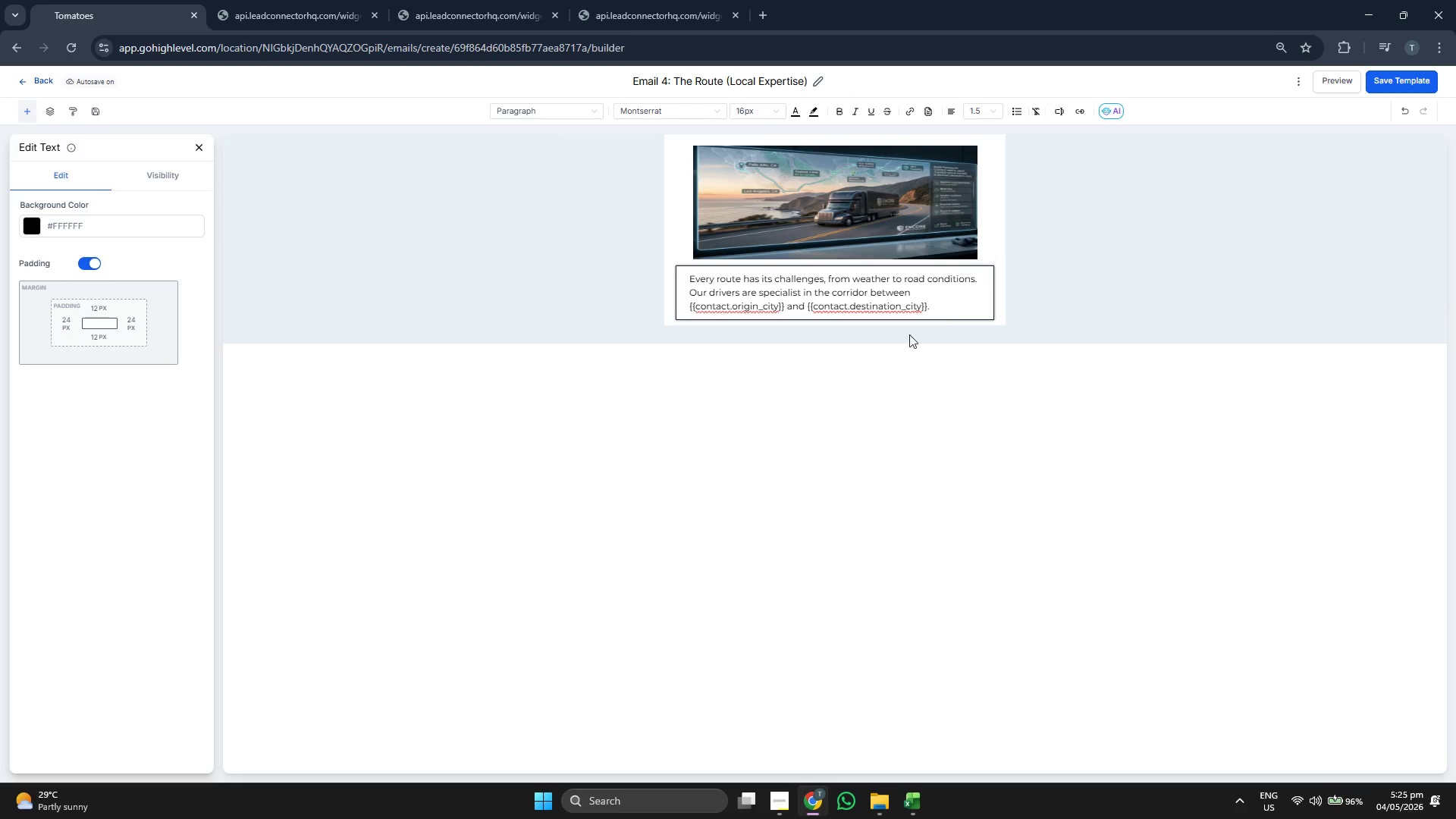 
left_click([944, 310])
 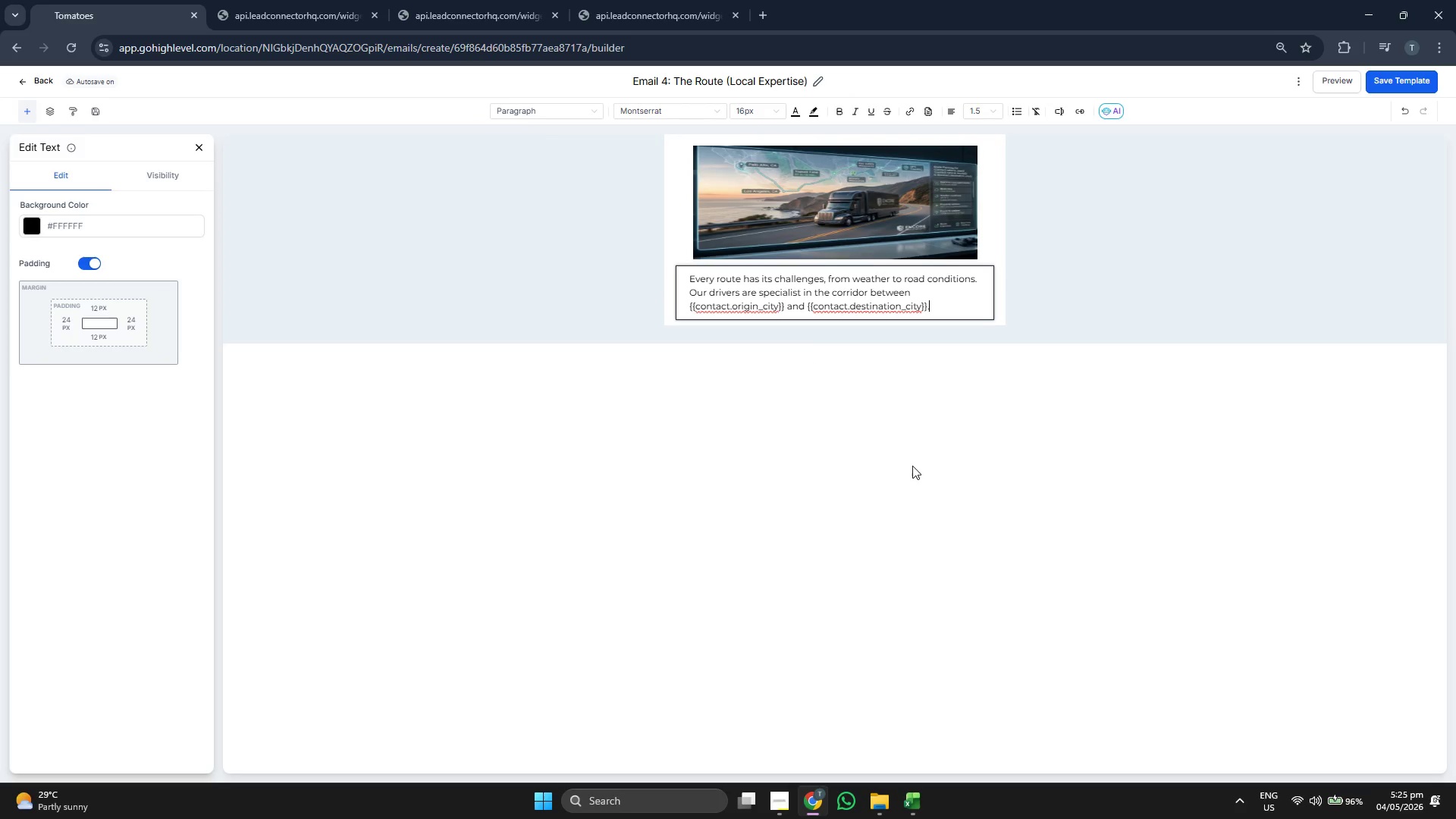 
key(Space)
 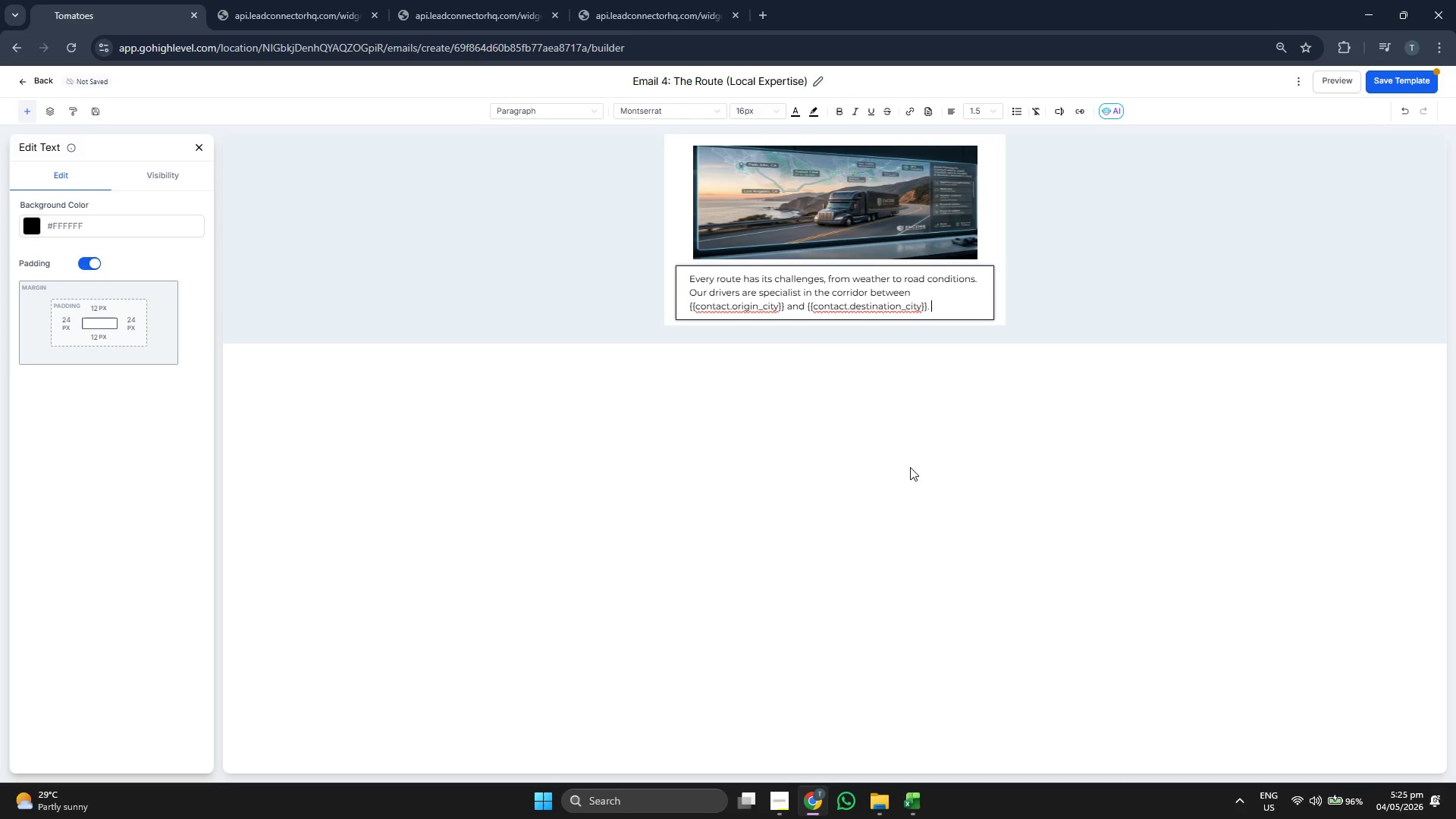 
key(CapsLock)
 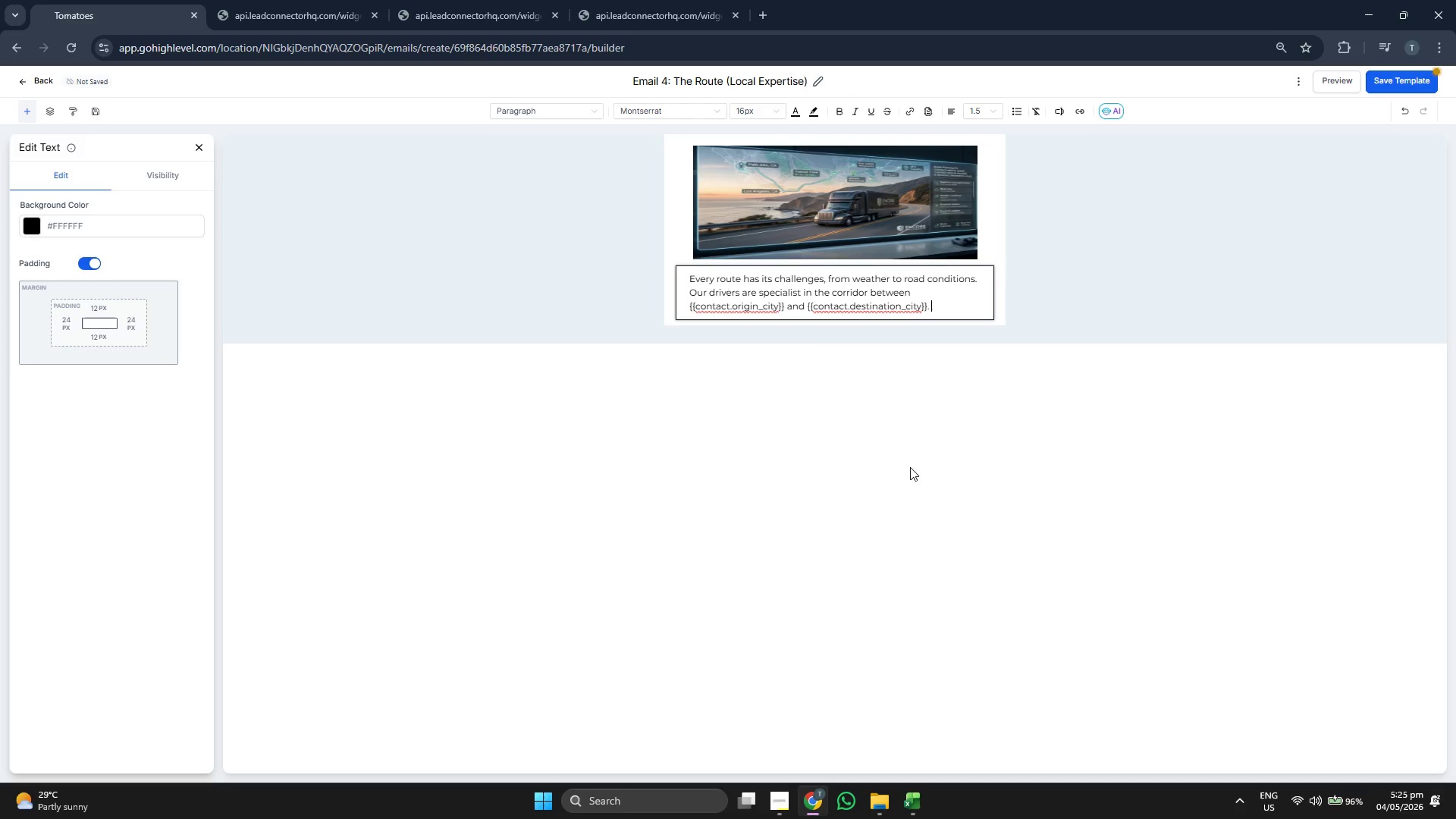 
key(W)
 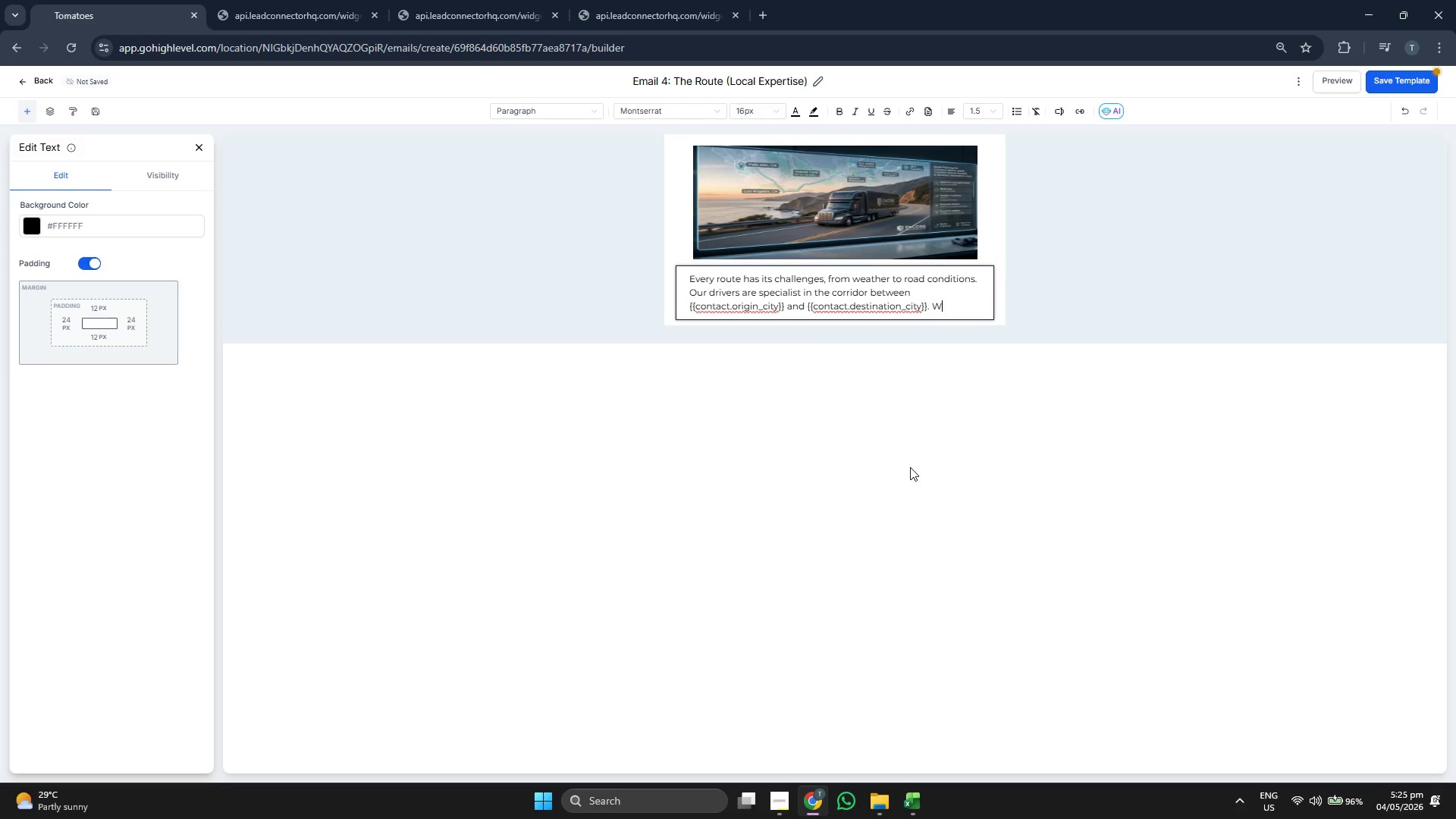 
key(CapsLock)
 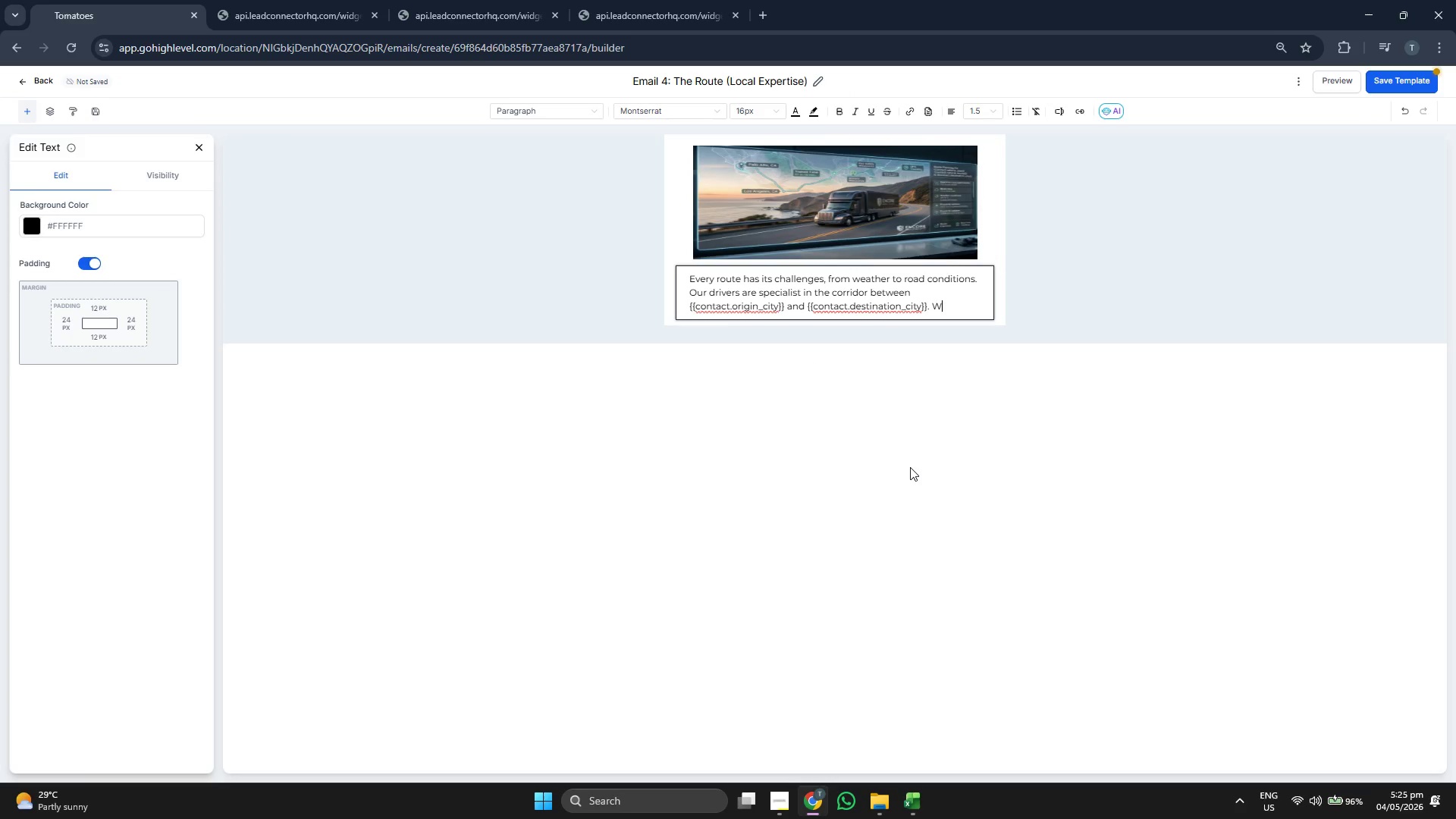 
key(E)
 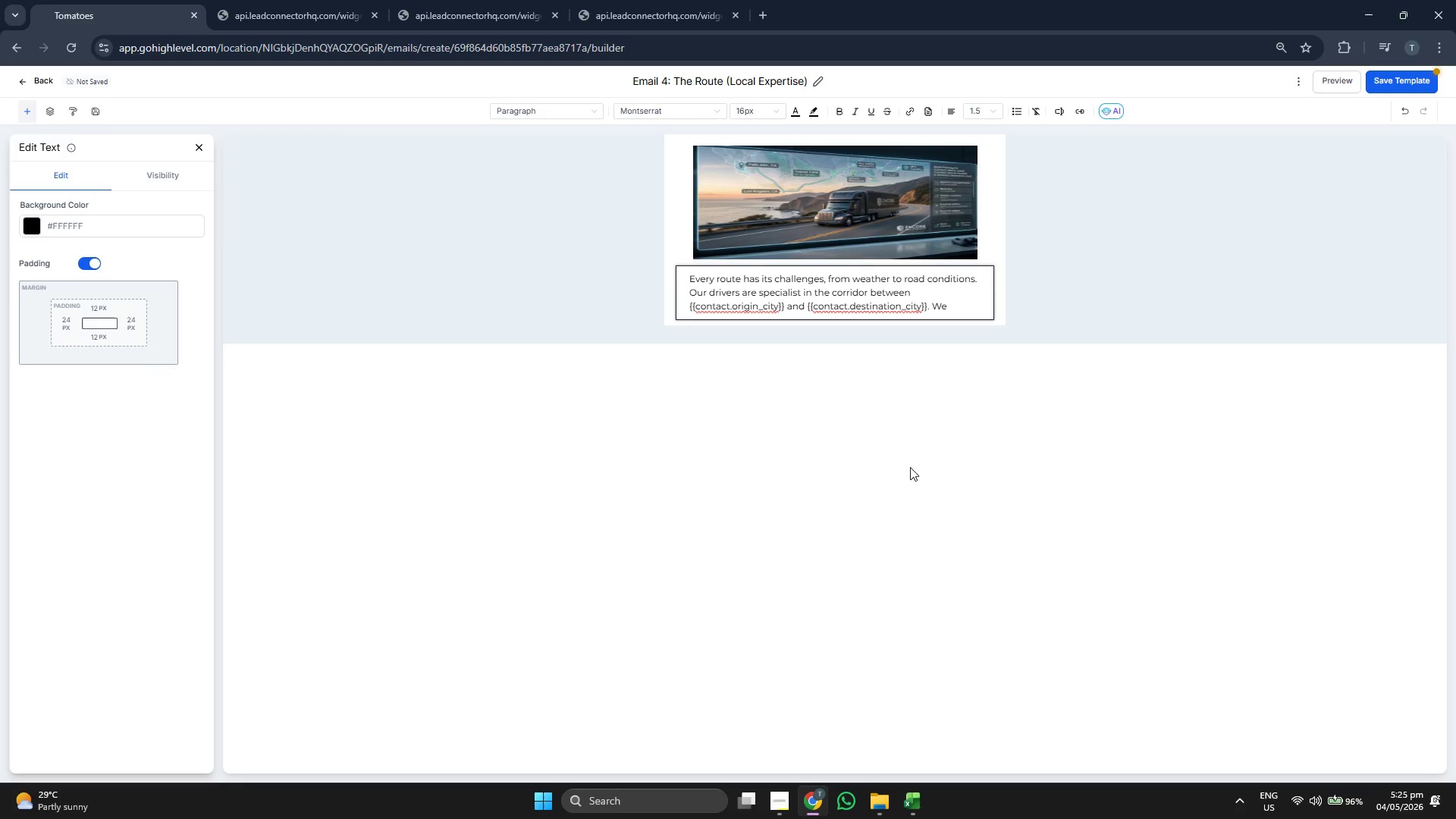 
type('ve )
key(Backspace)
type( planned)
 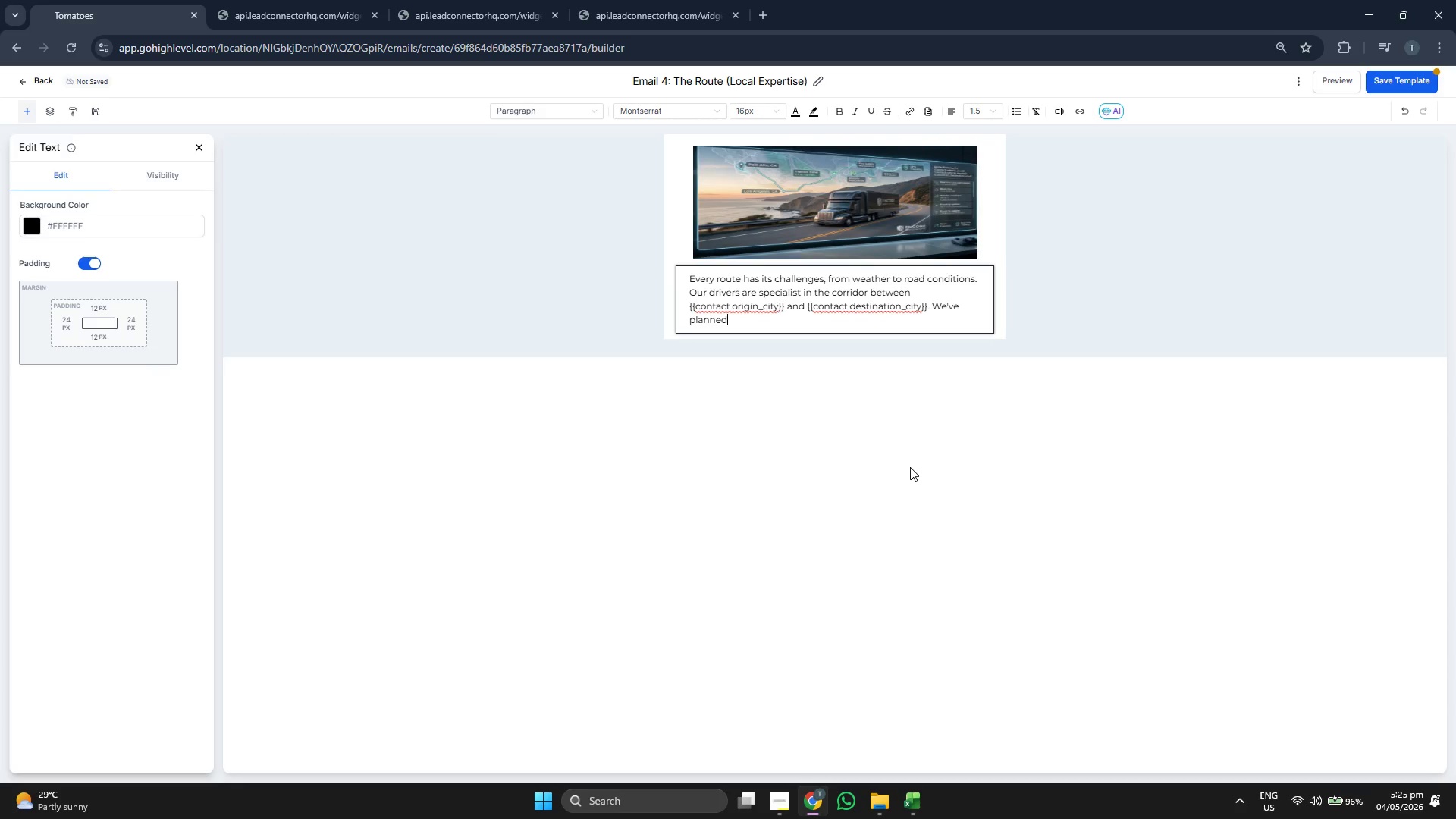 
type( the most)
 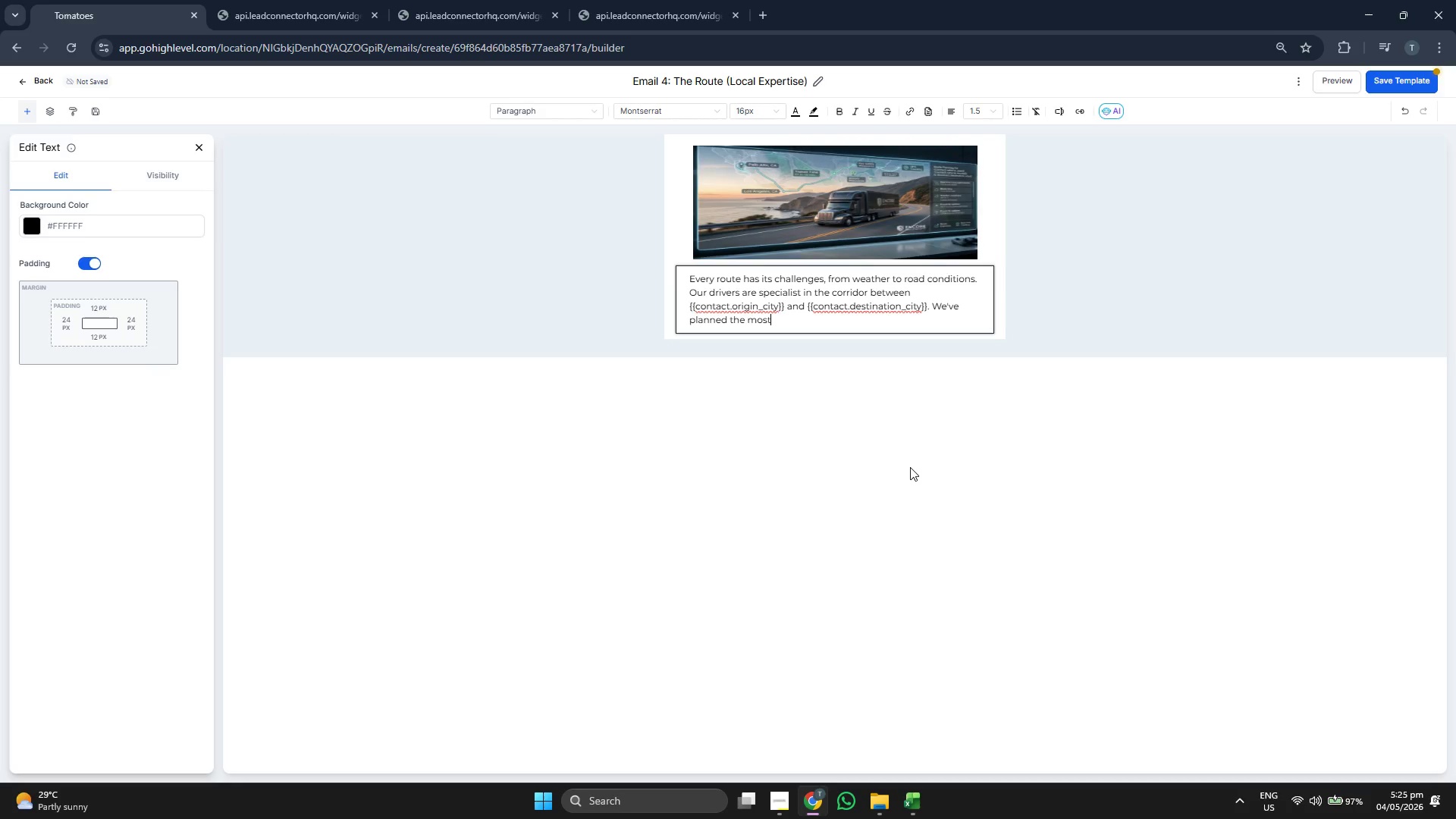 
type( efficient, low-impact pact)
 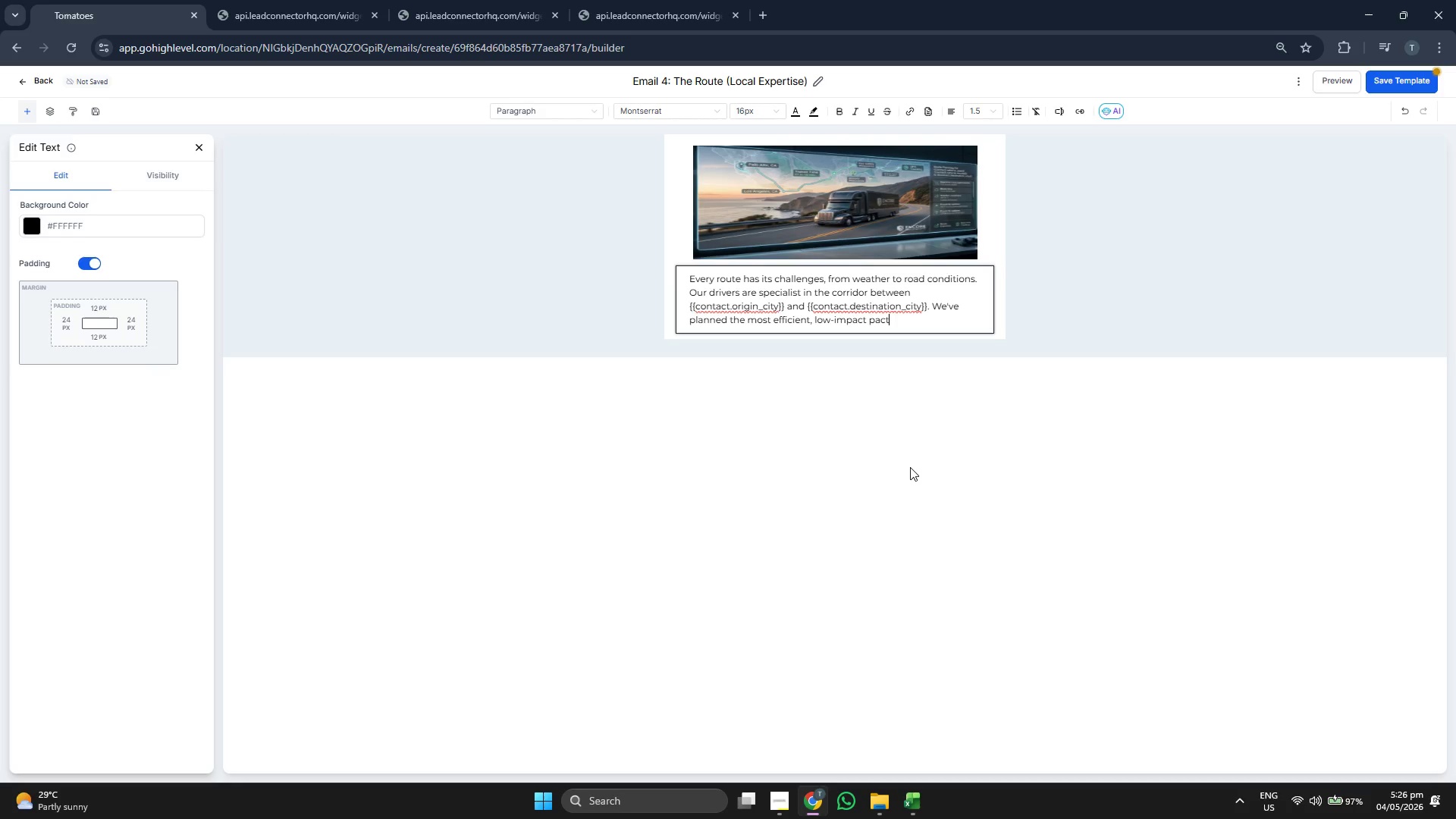 
key(Backspace)
type(h f)
key(Backspace)
key(Backspace)
key(Backspace)
key(Backspace)
type(th for your {{cp)
key(Backspace)
type(onm)
key(Backspace)
key(Backspace)
type(ntact,)
key(Backspace)
type(.vehci)
key(Backspace)
key(Backspace)
type(icle_year}} {{contact.vehicle_model}}.)
 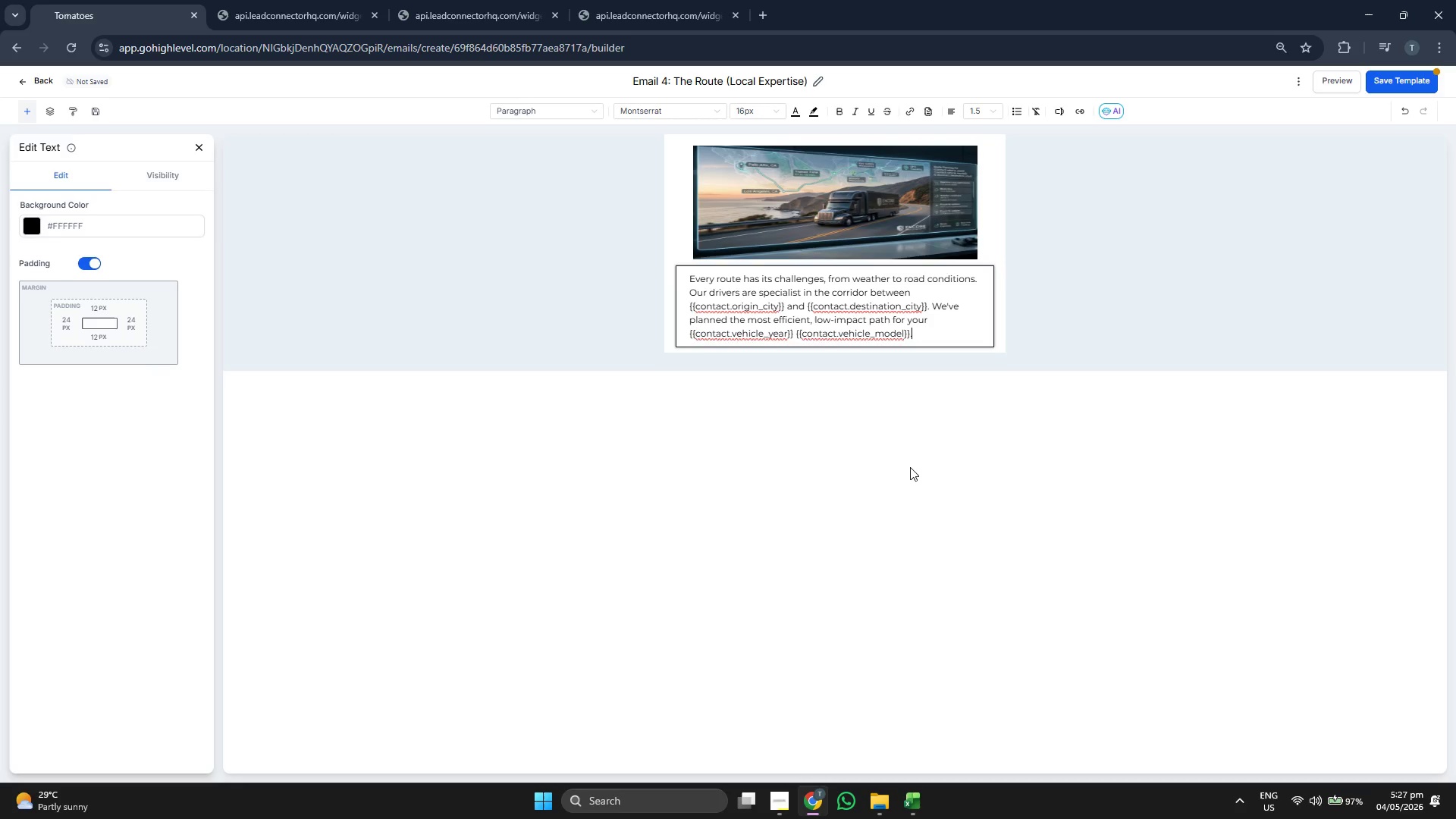 
left_click([1386, 80])
 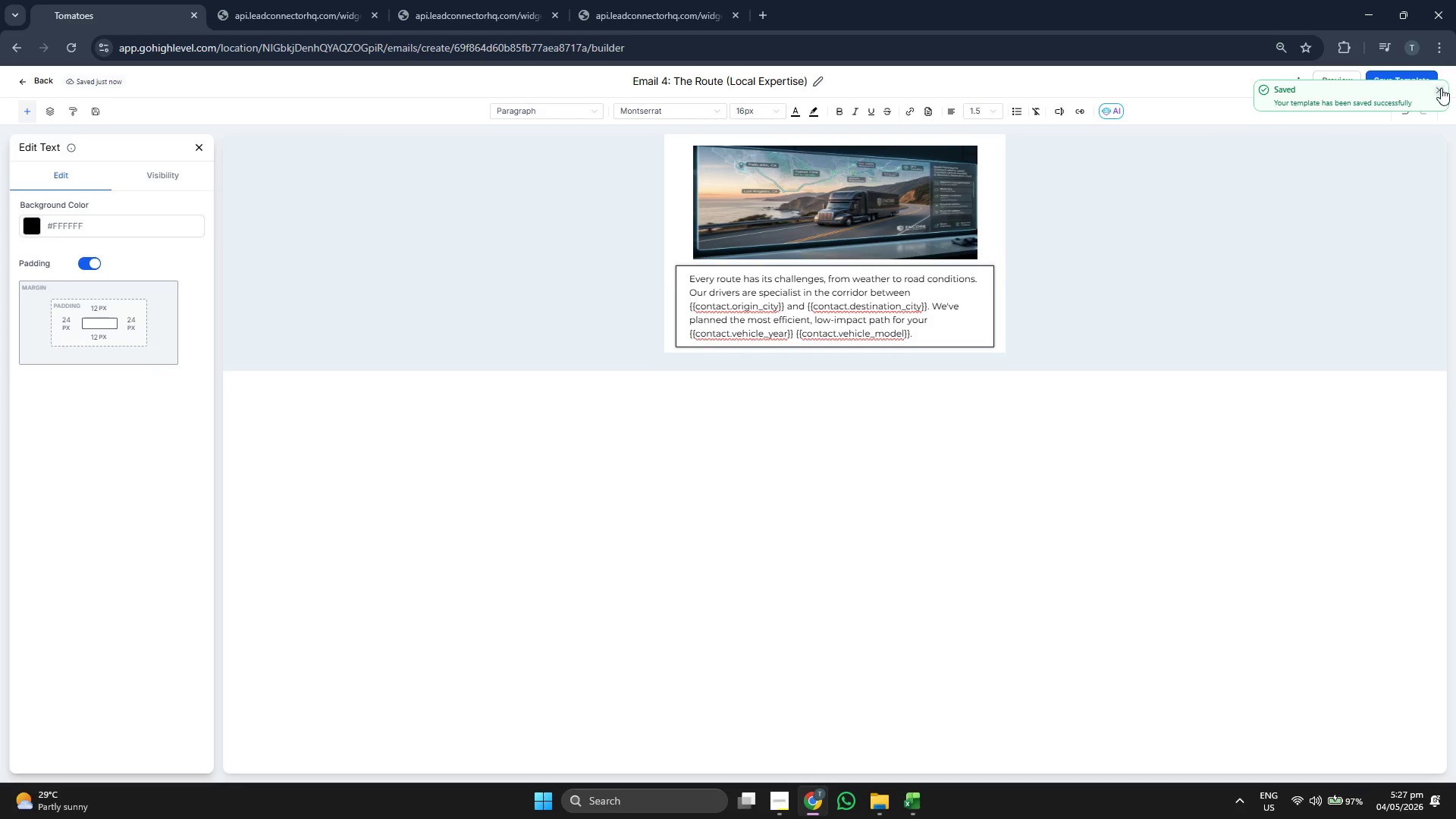 
double_click([1330, 79])
 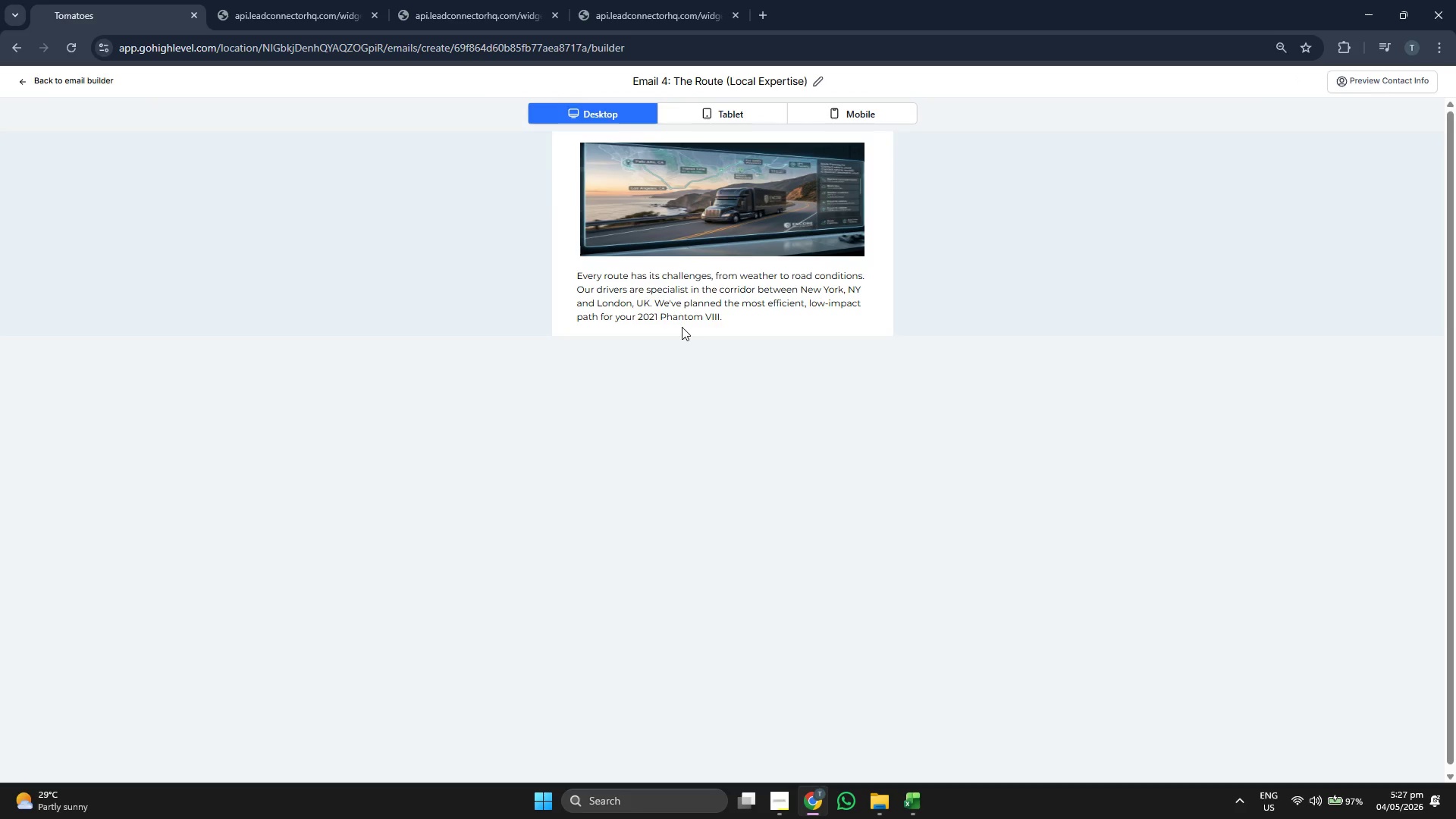 
wait(5.52)
 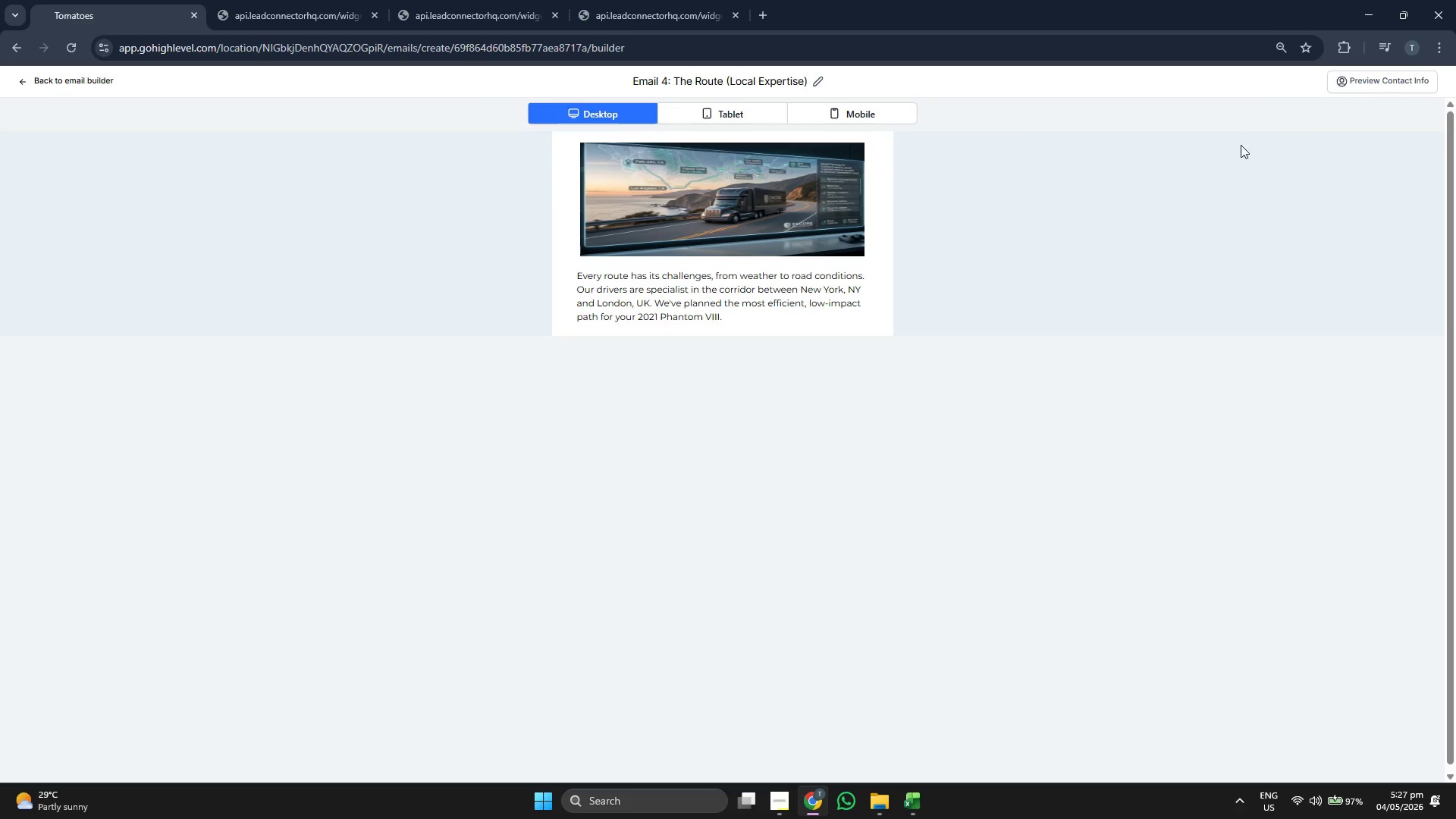 
left_click([731, 107])
 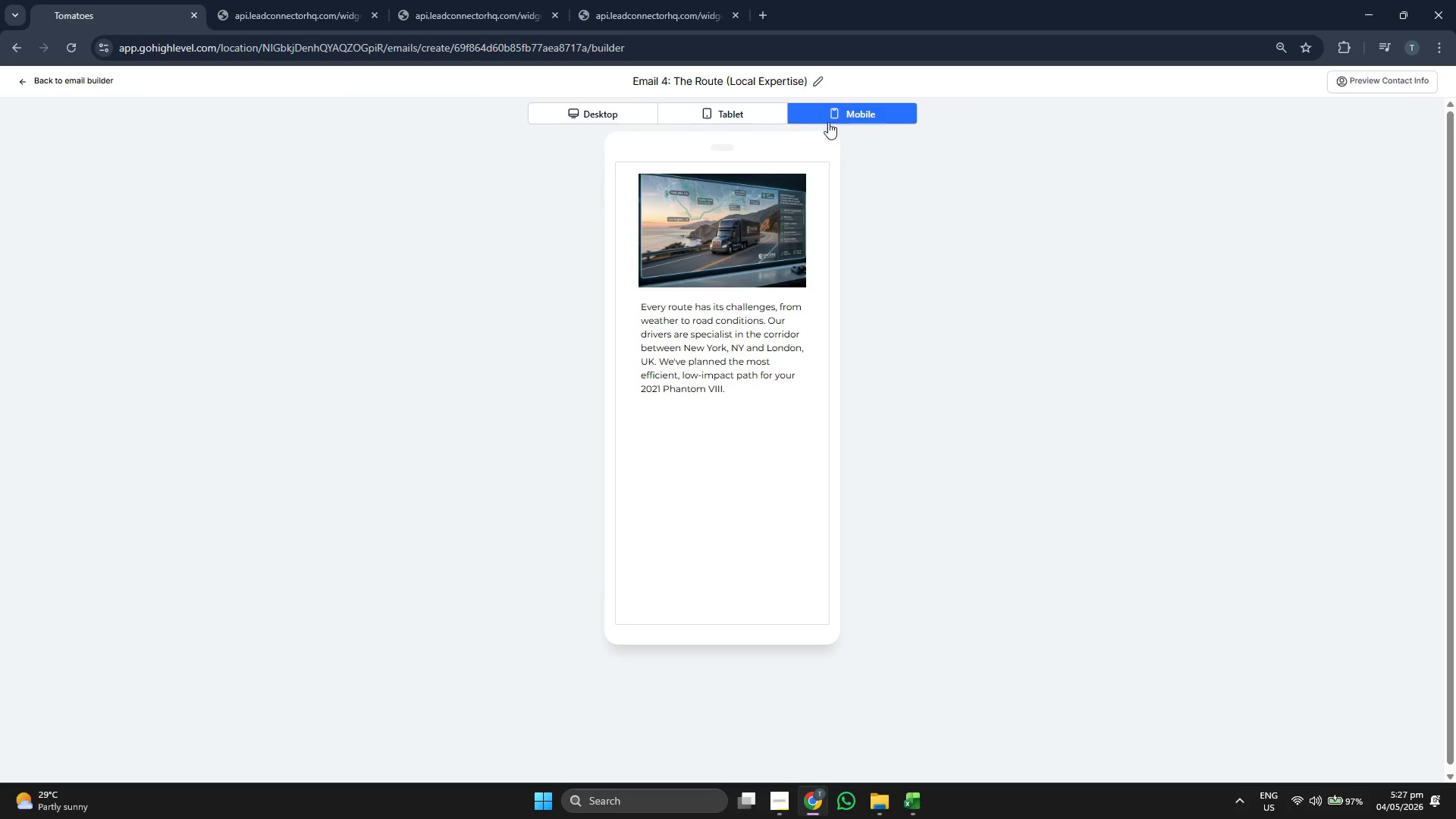 
wait(7.81)
 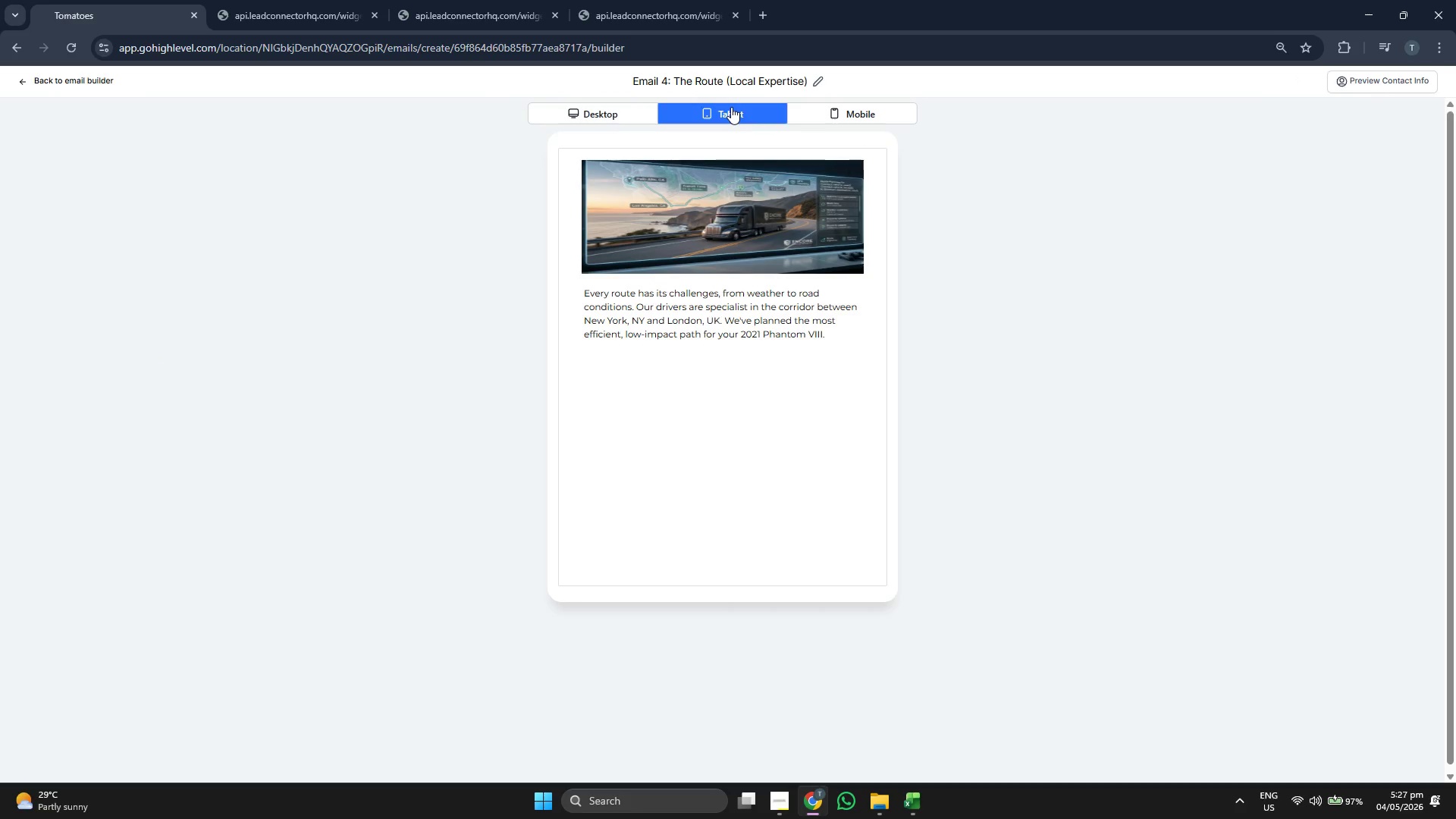 
left_click([83, 89])
 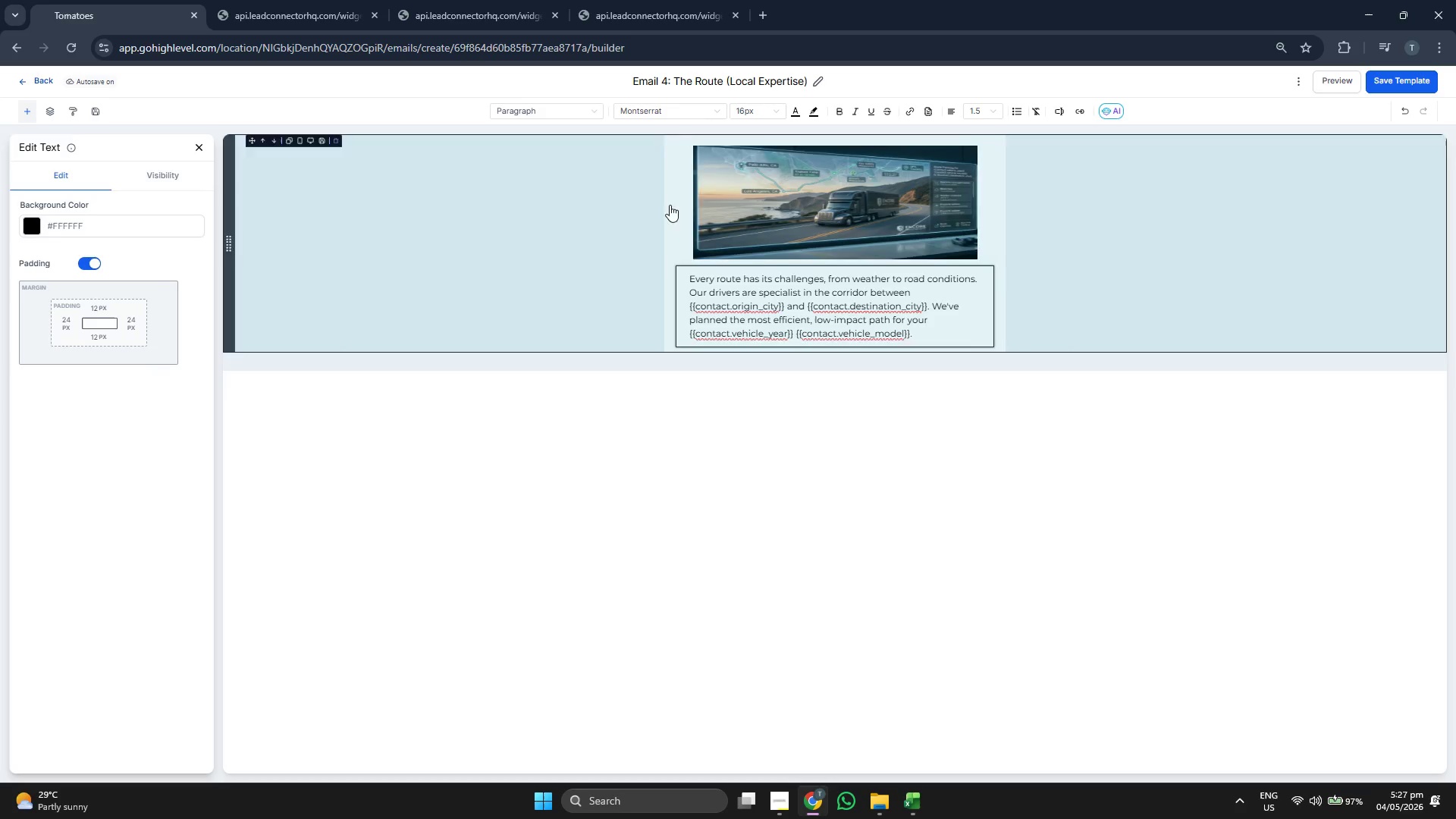 
wait(5.58)
 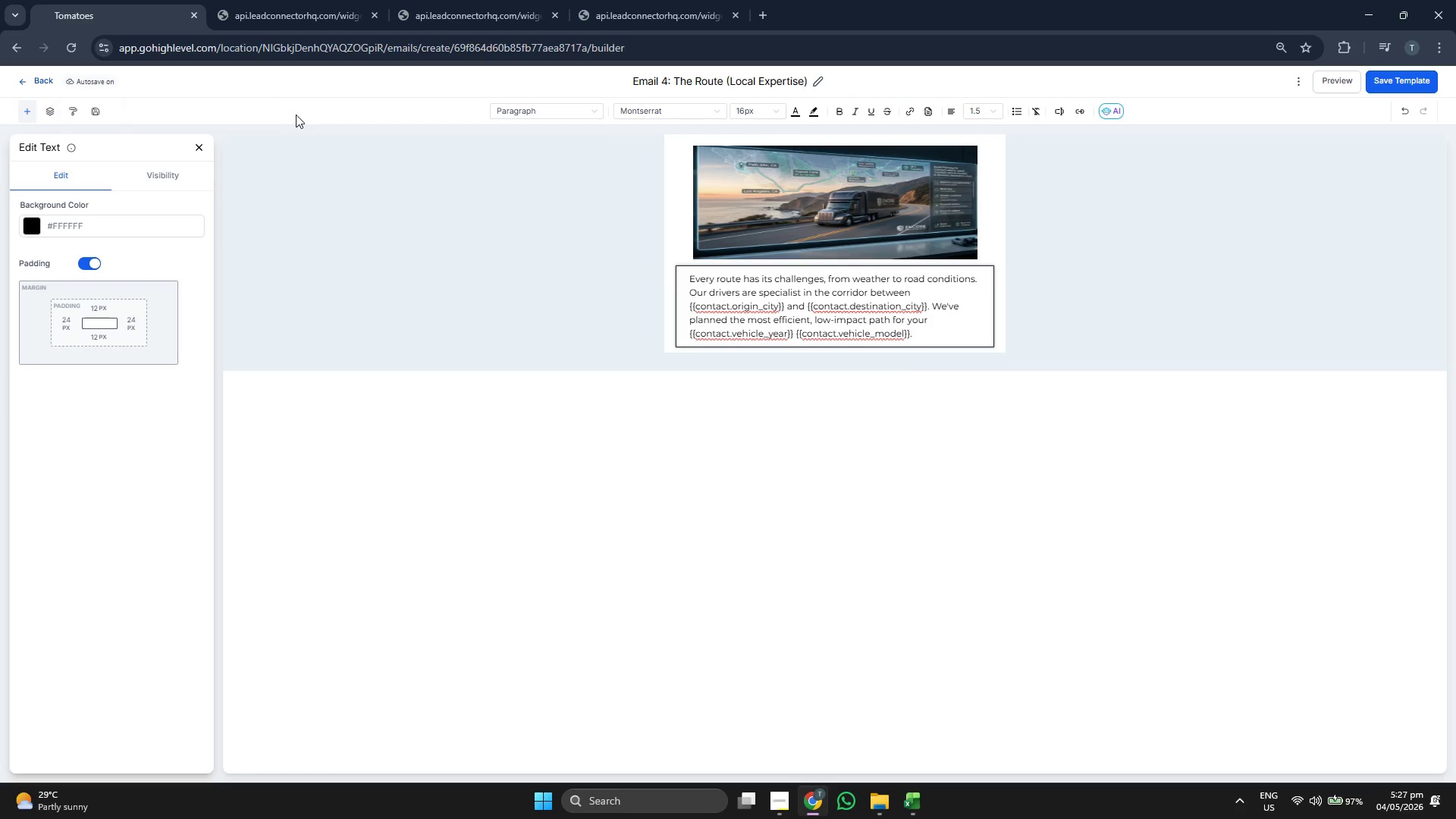 
left_click([197, 147])
 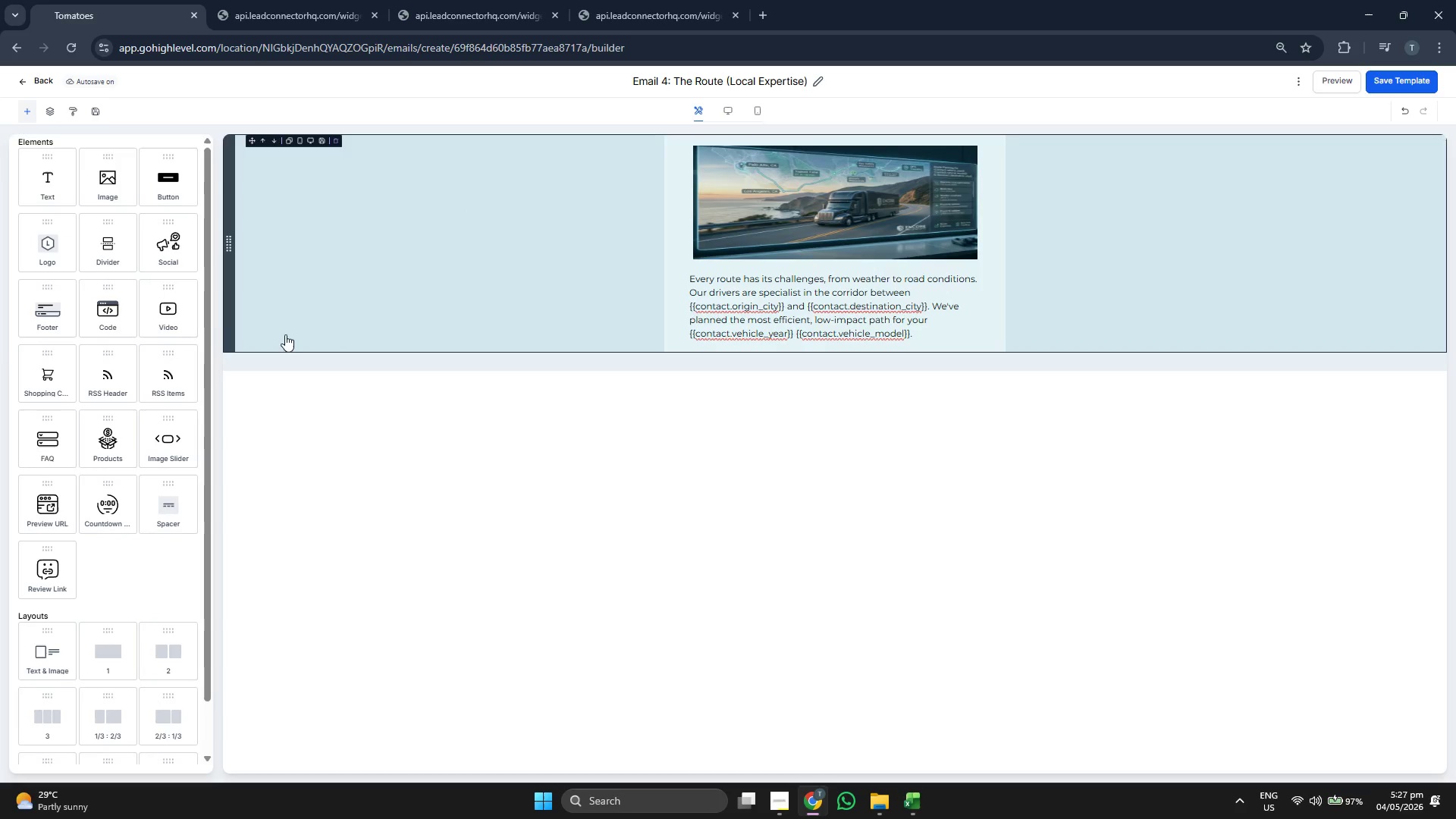 
left_click_drag(start_coordinate=[169, 196], to_coordinate=[839, 338])
 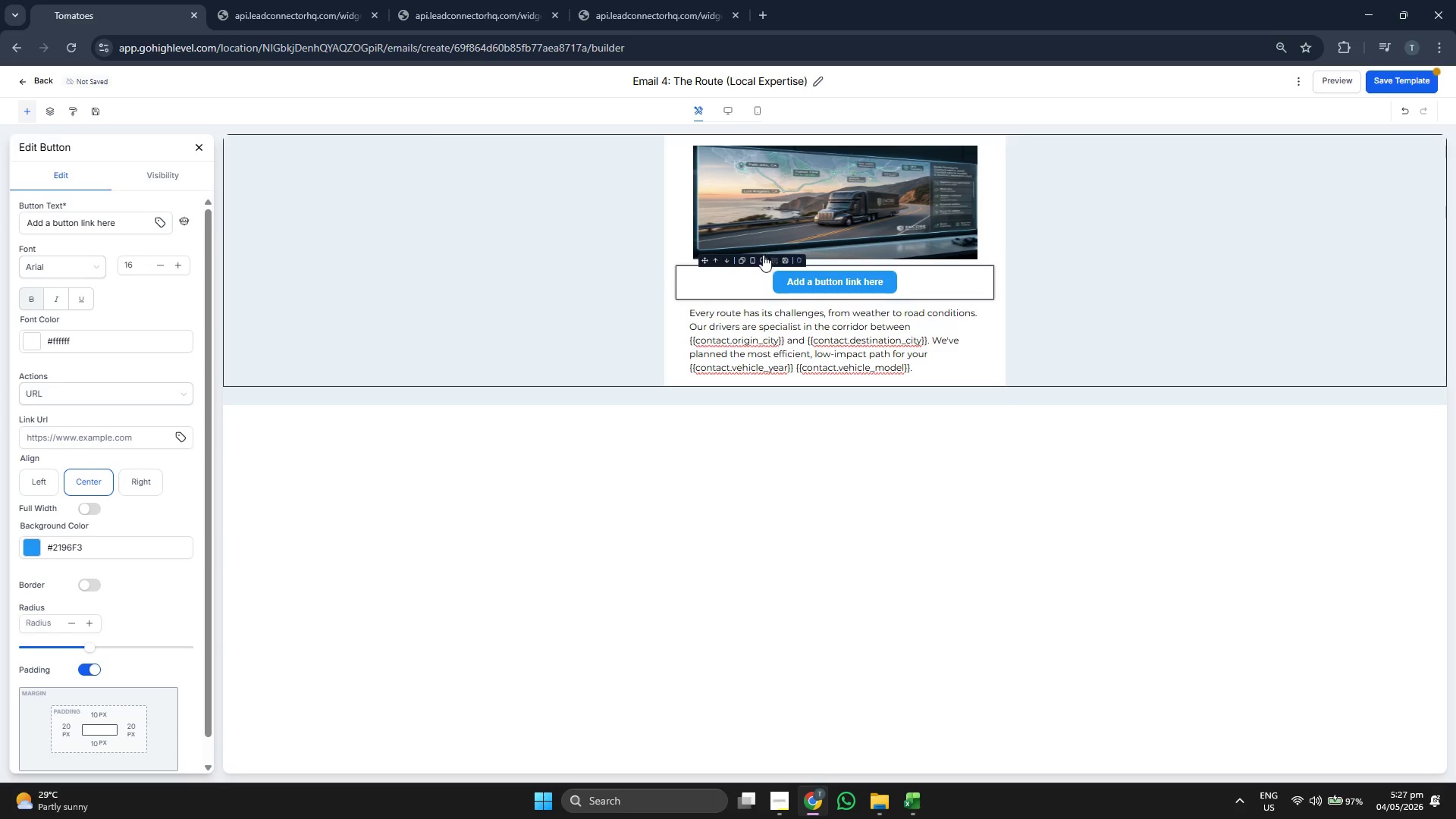 
wait(5.89)
 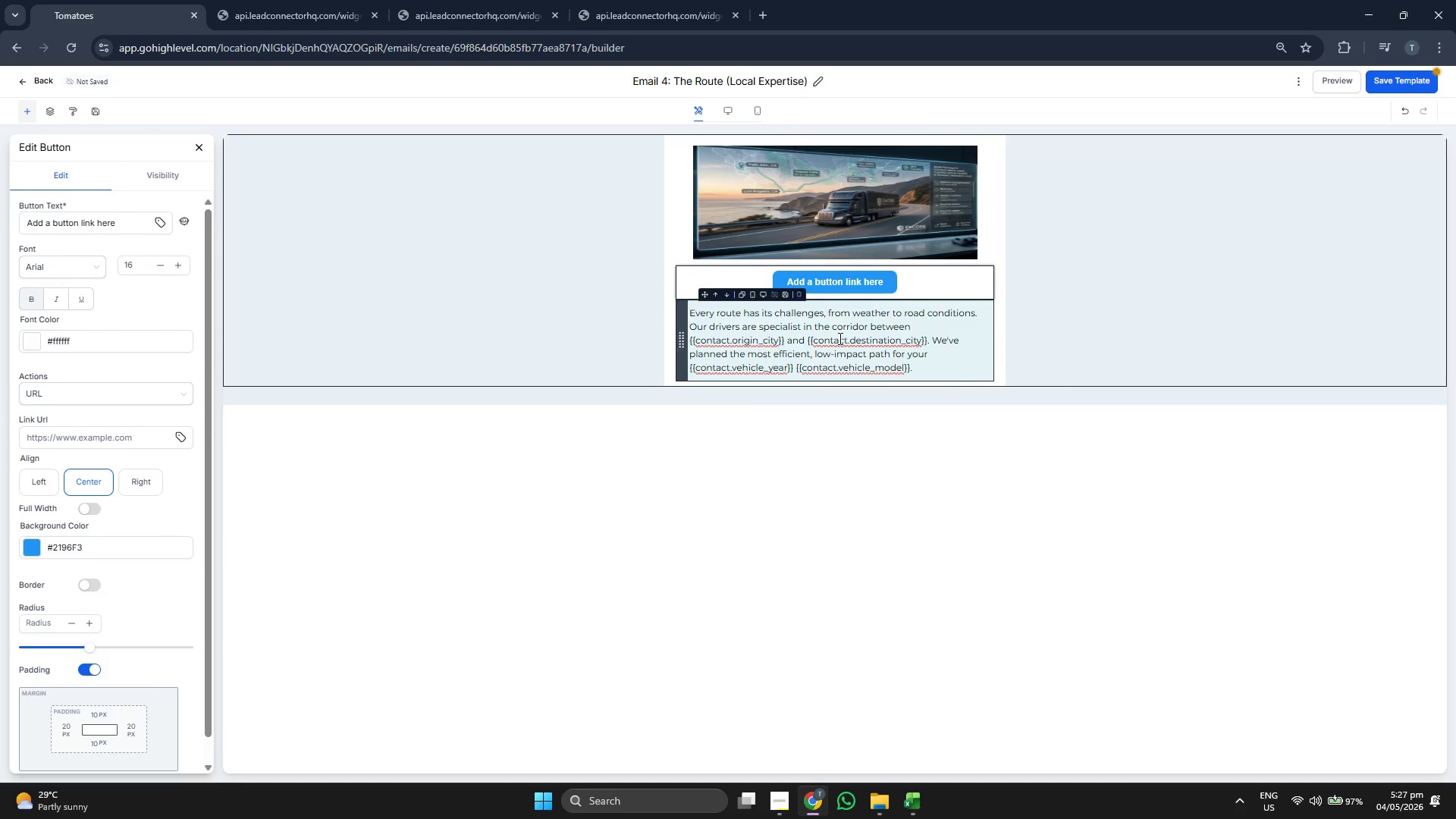 
left_click([798, 369])
 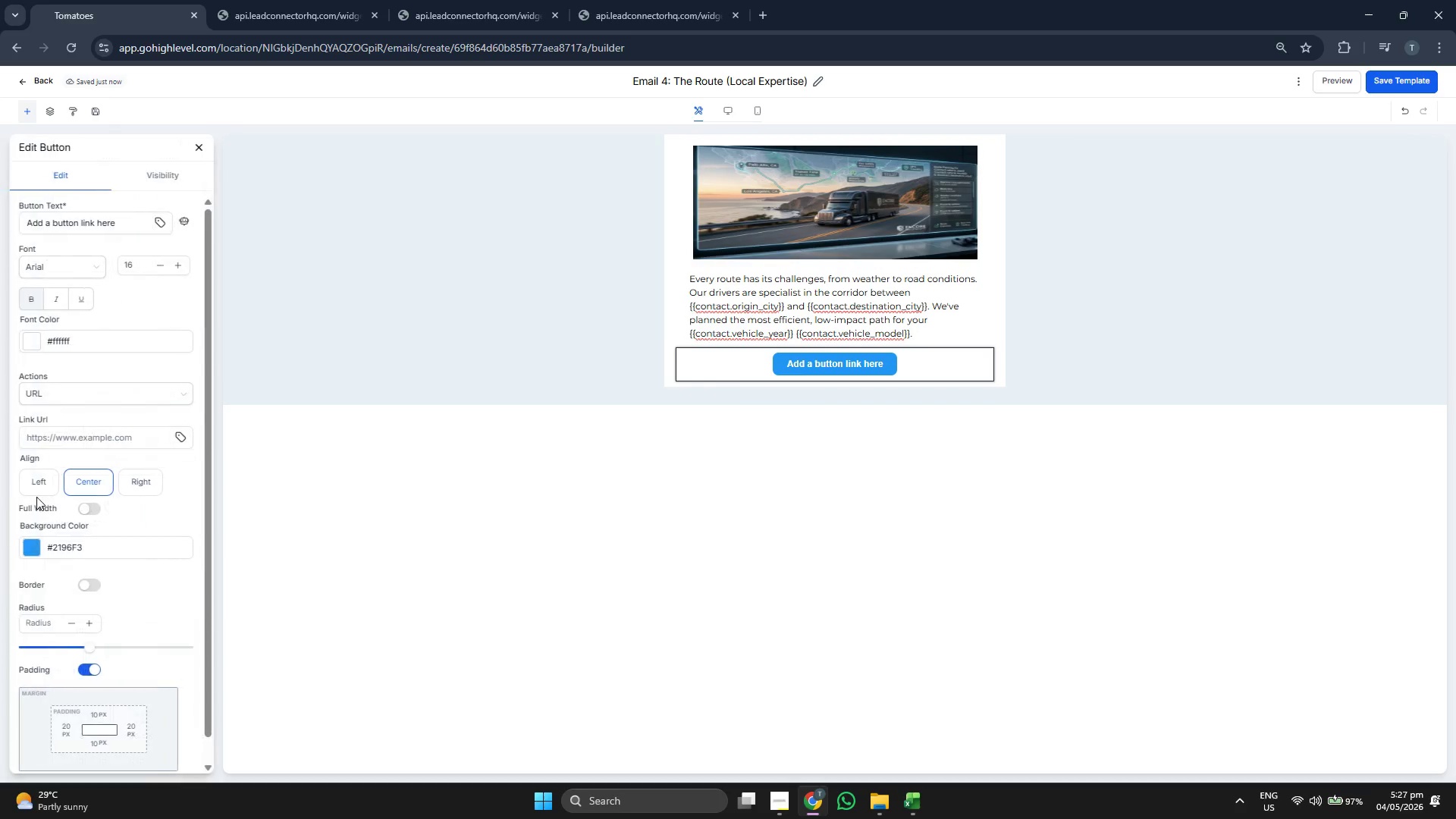 
scroll: coordinate [36, 471], scroll_direction: down, amount: 3.0
 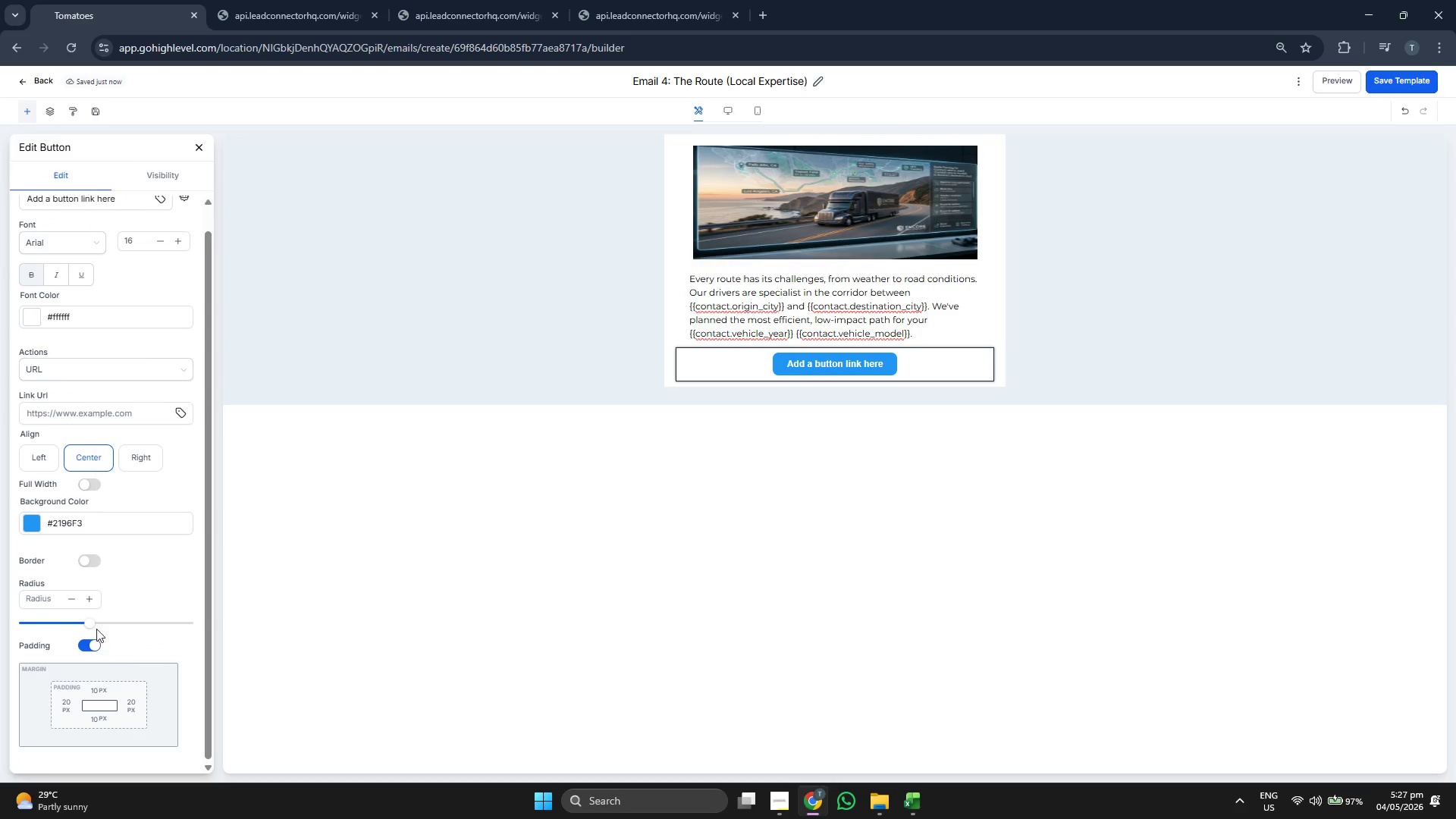 
left_click_drag(start_coordinate=[93, 627], to_coordinate=[155, 626])
 